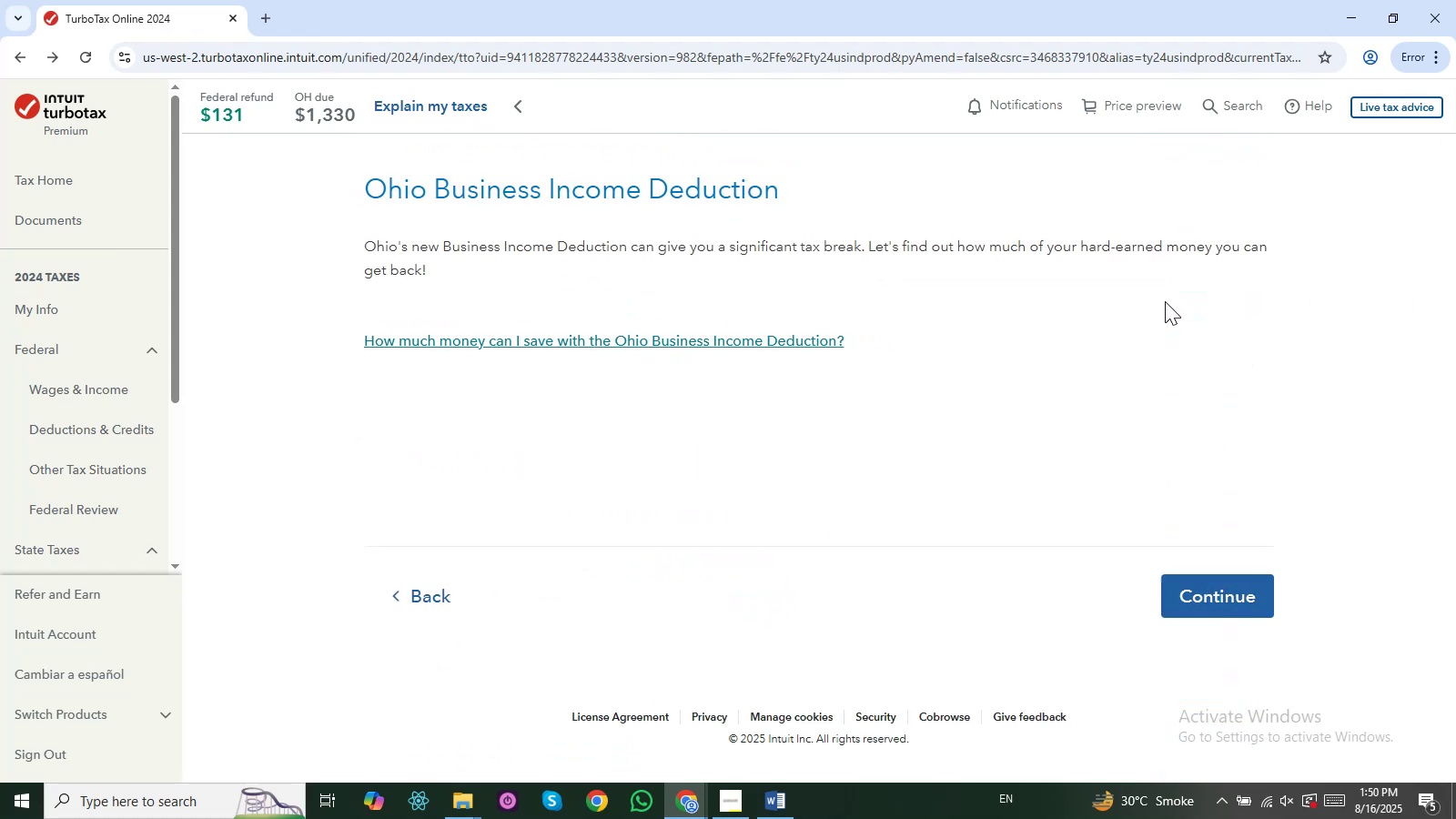 
left_click([1211, 583])
 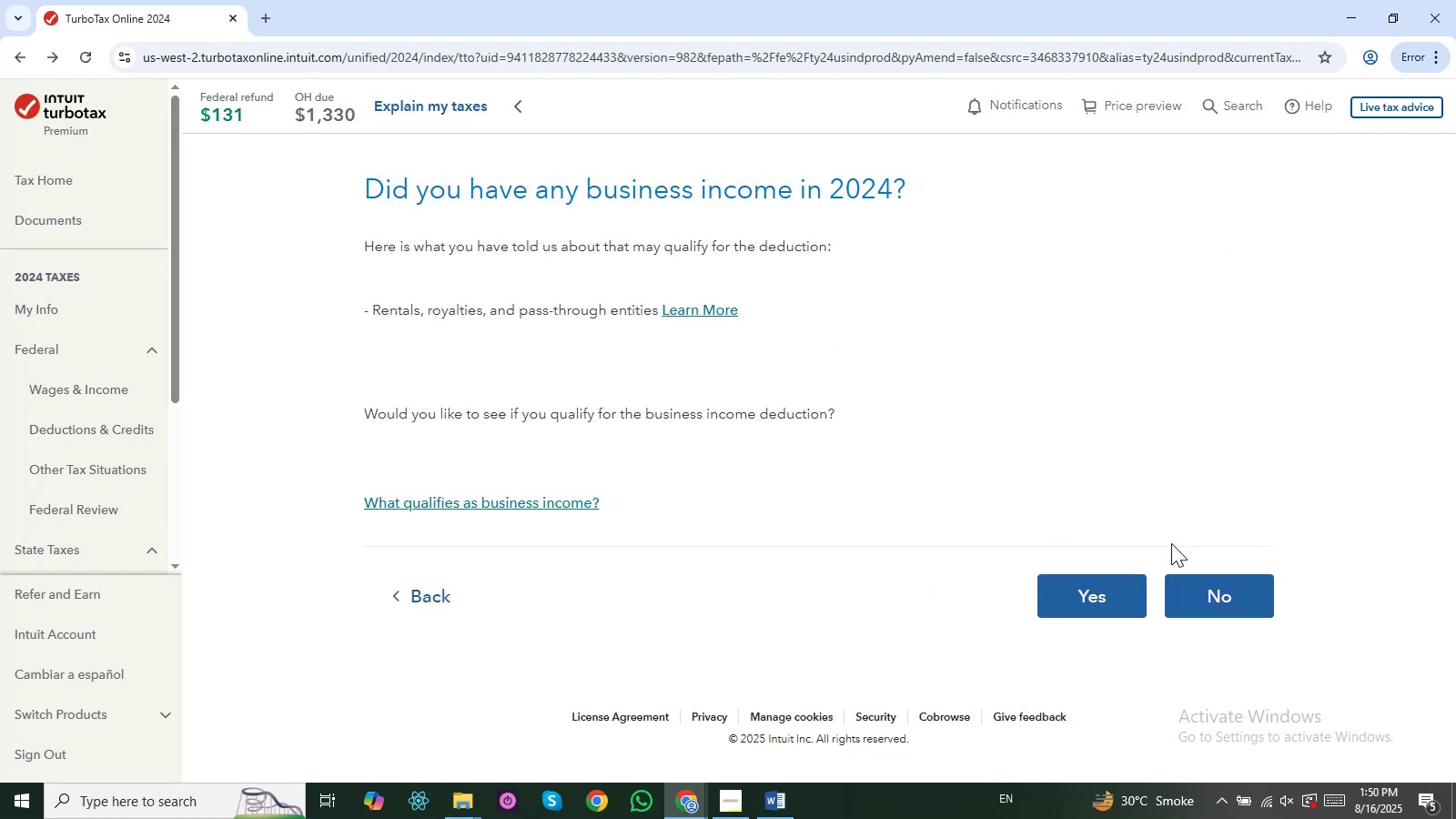 
left_click([417, 592])
 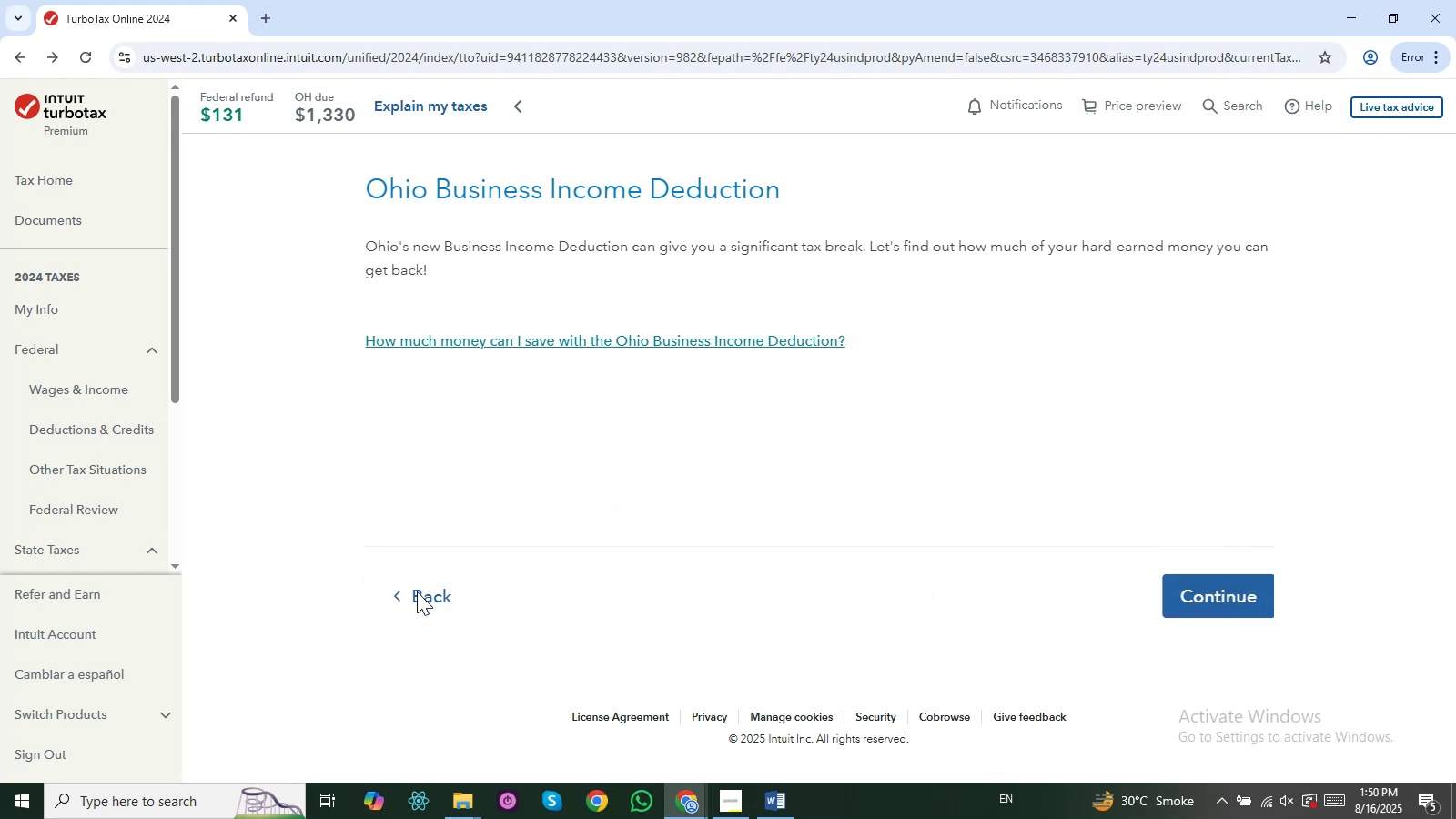 
left_click([418, 592])
 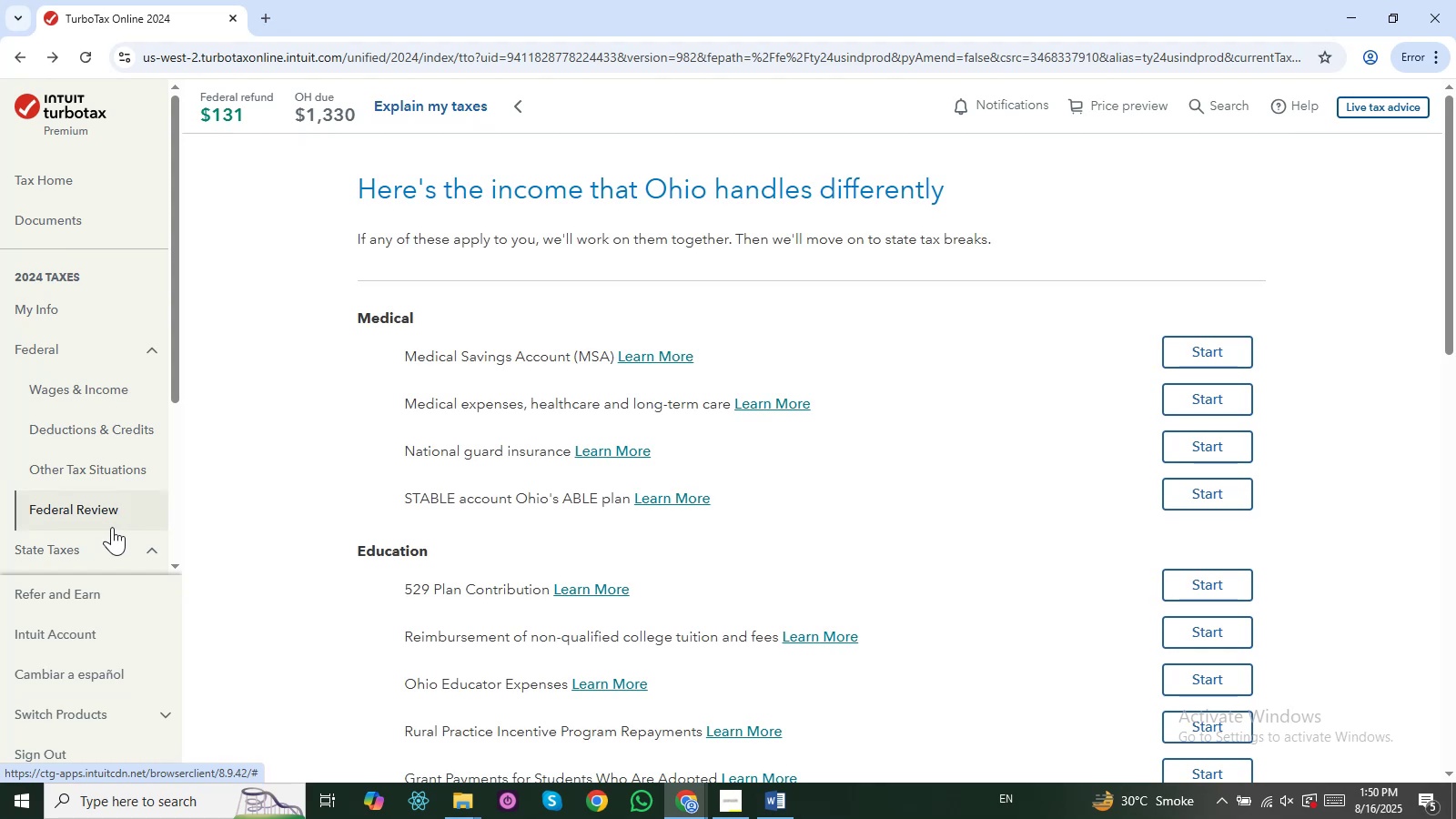 
scroll: coordinate [600, 522], scroll_direction: down, amount: 2.0
 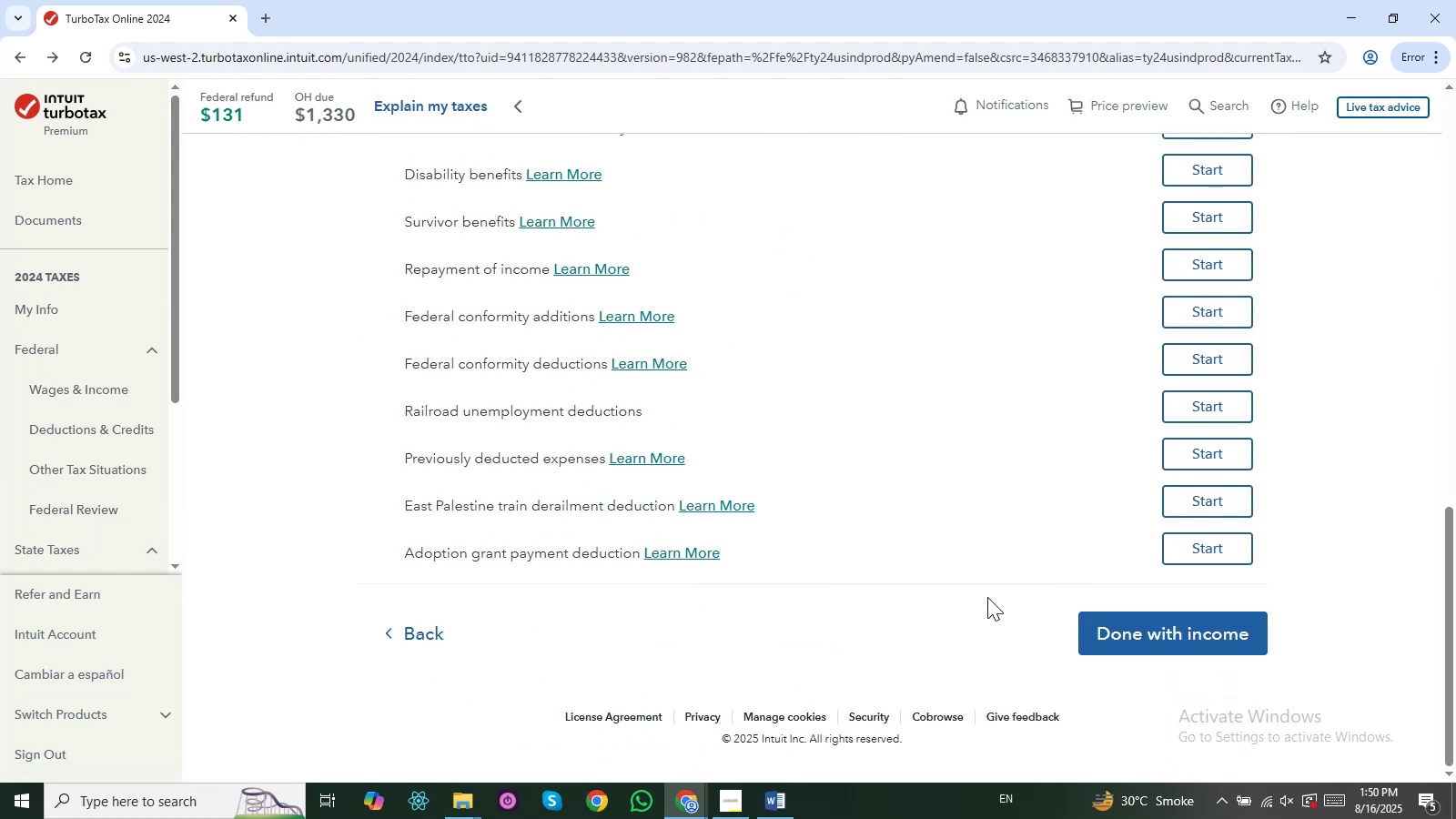 
scroll: coordinate [920, 551], scroll_direction: up, amount: 2.0
 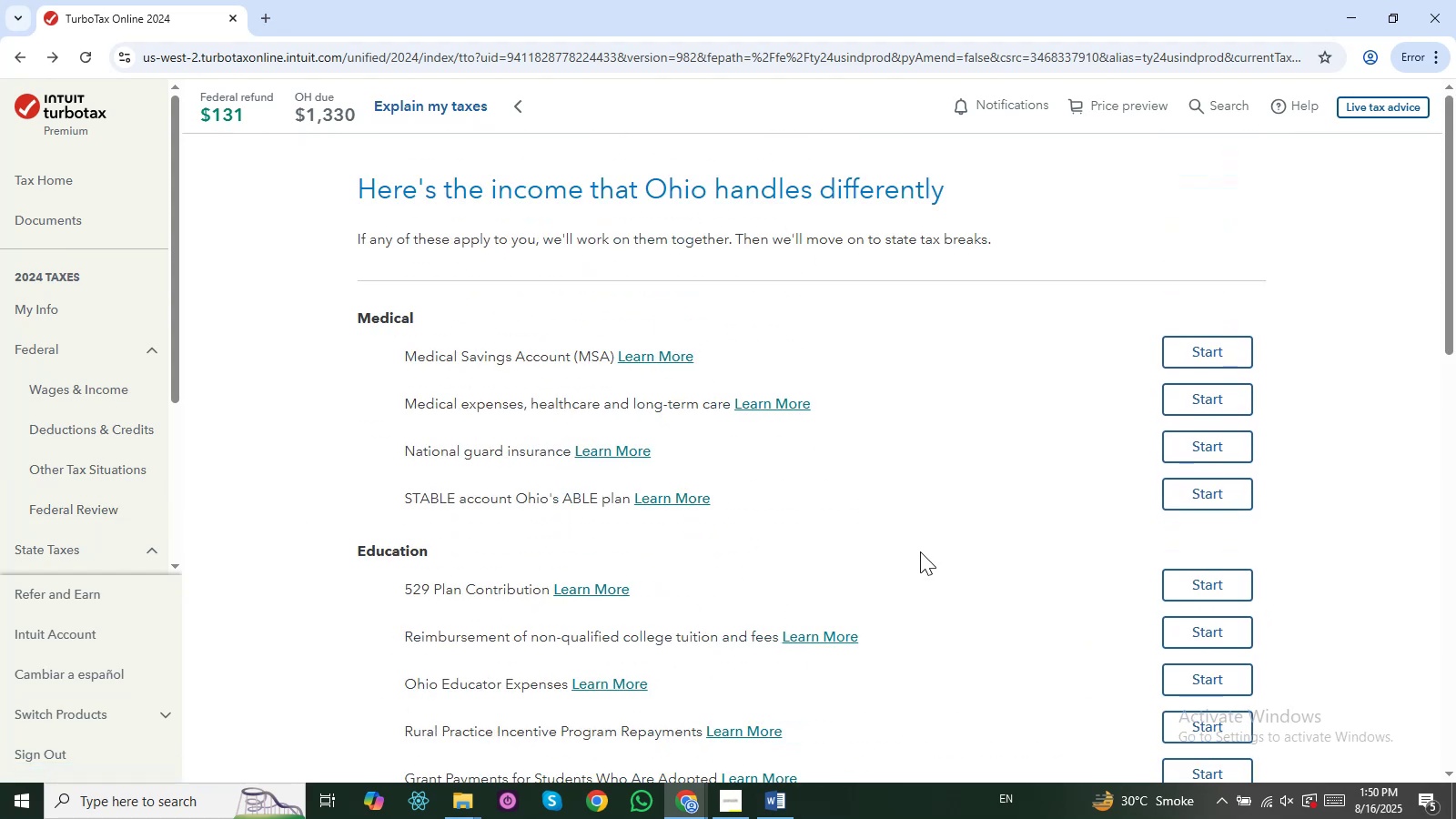 
scroll: coordinate [920, 551], scroll_direction: down, amount: 1.0
 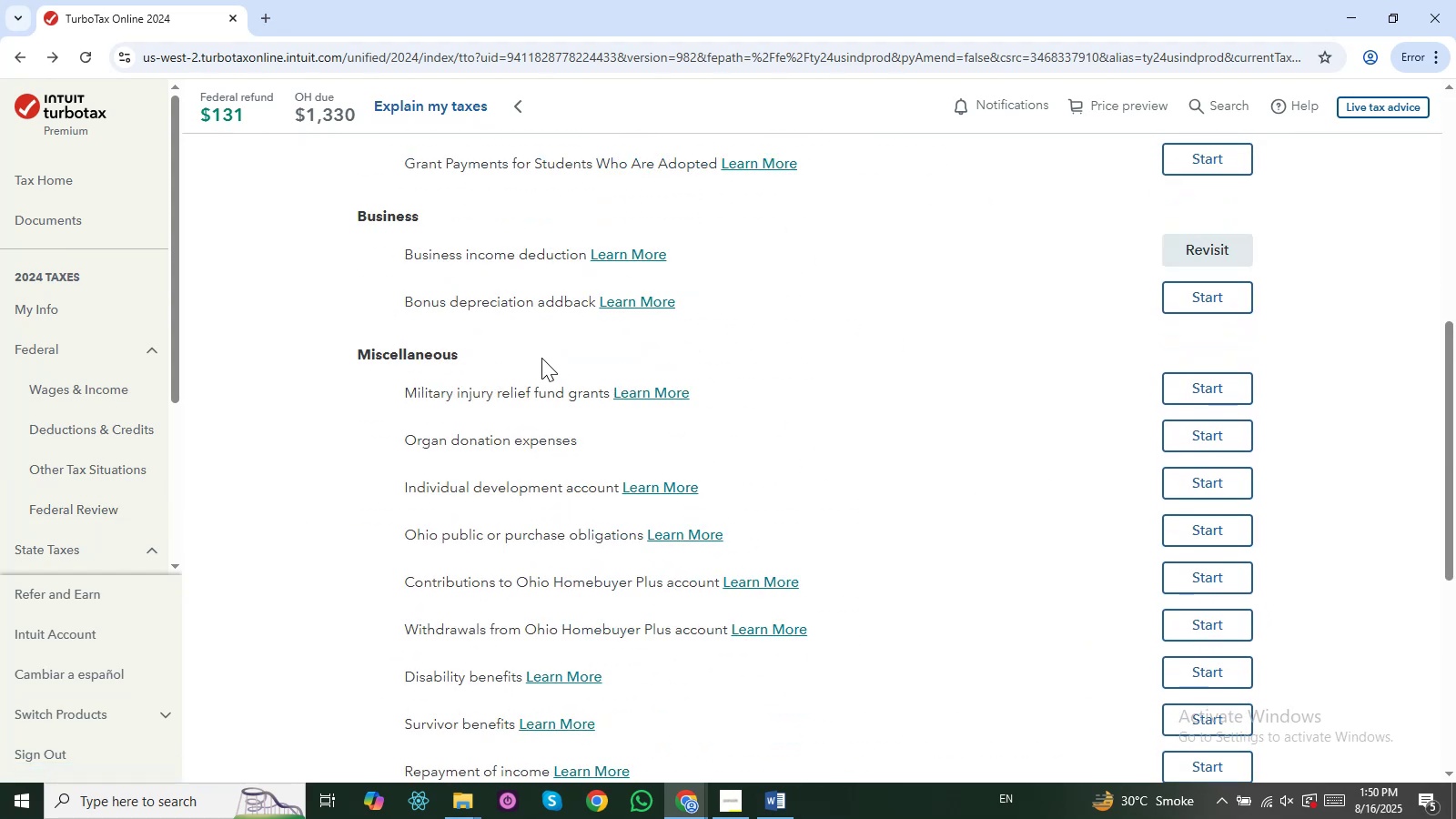 
wait(8.59)
 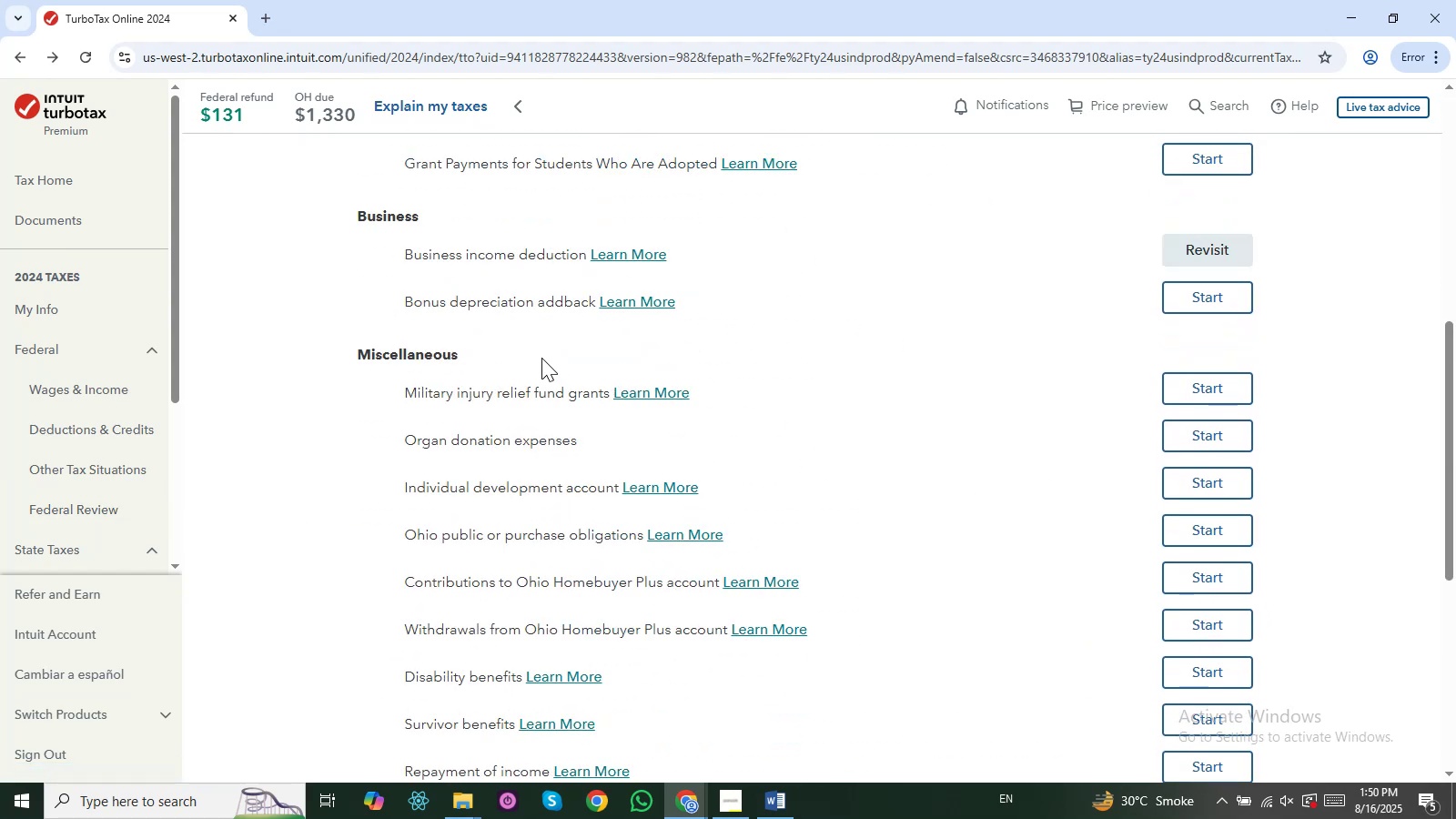 
left_click([1209, 627])
 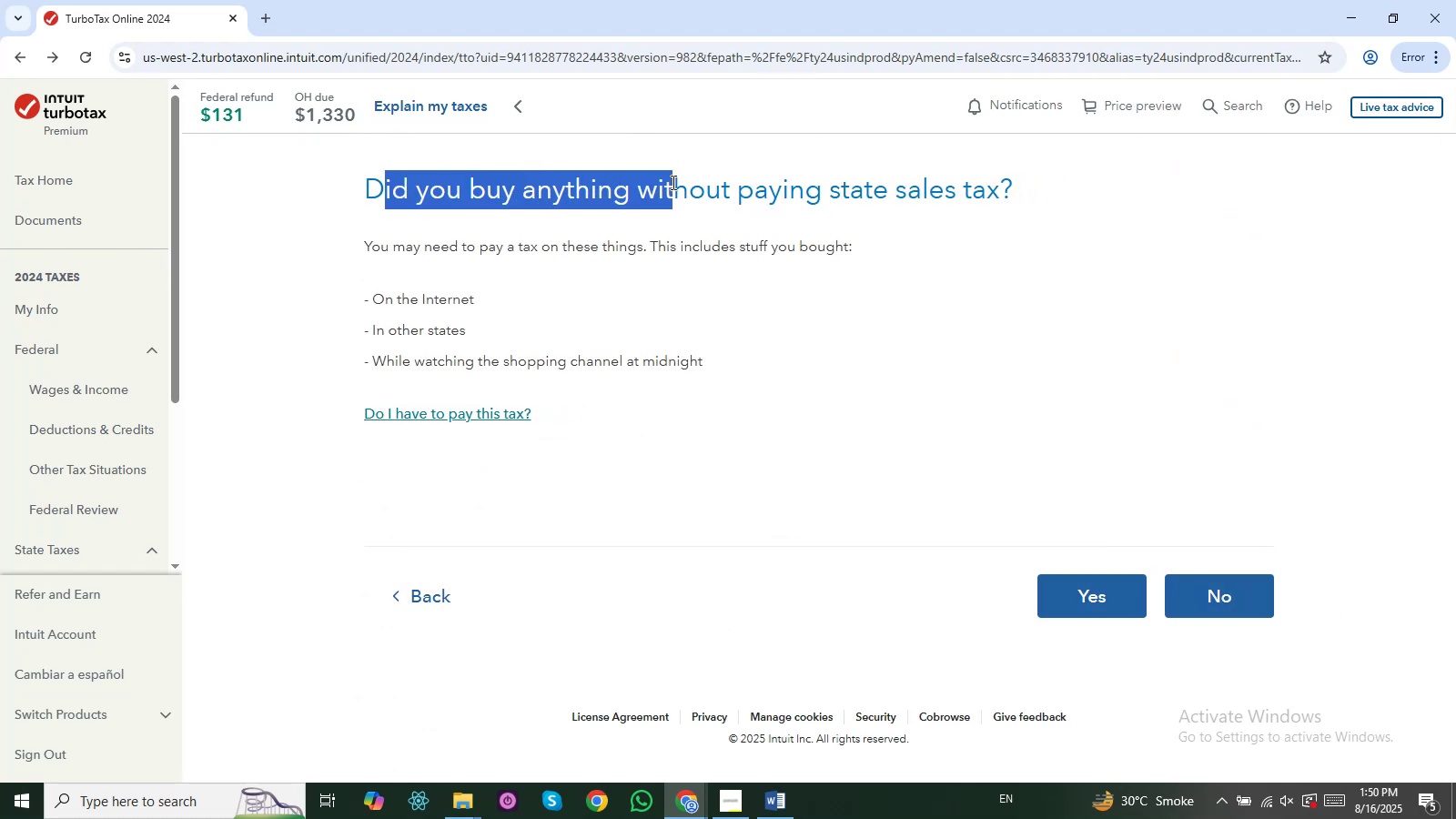 
wait(10.52)
 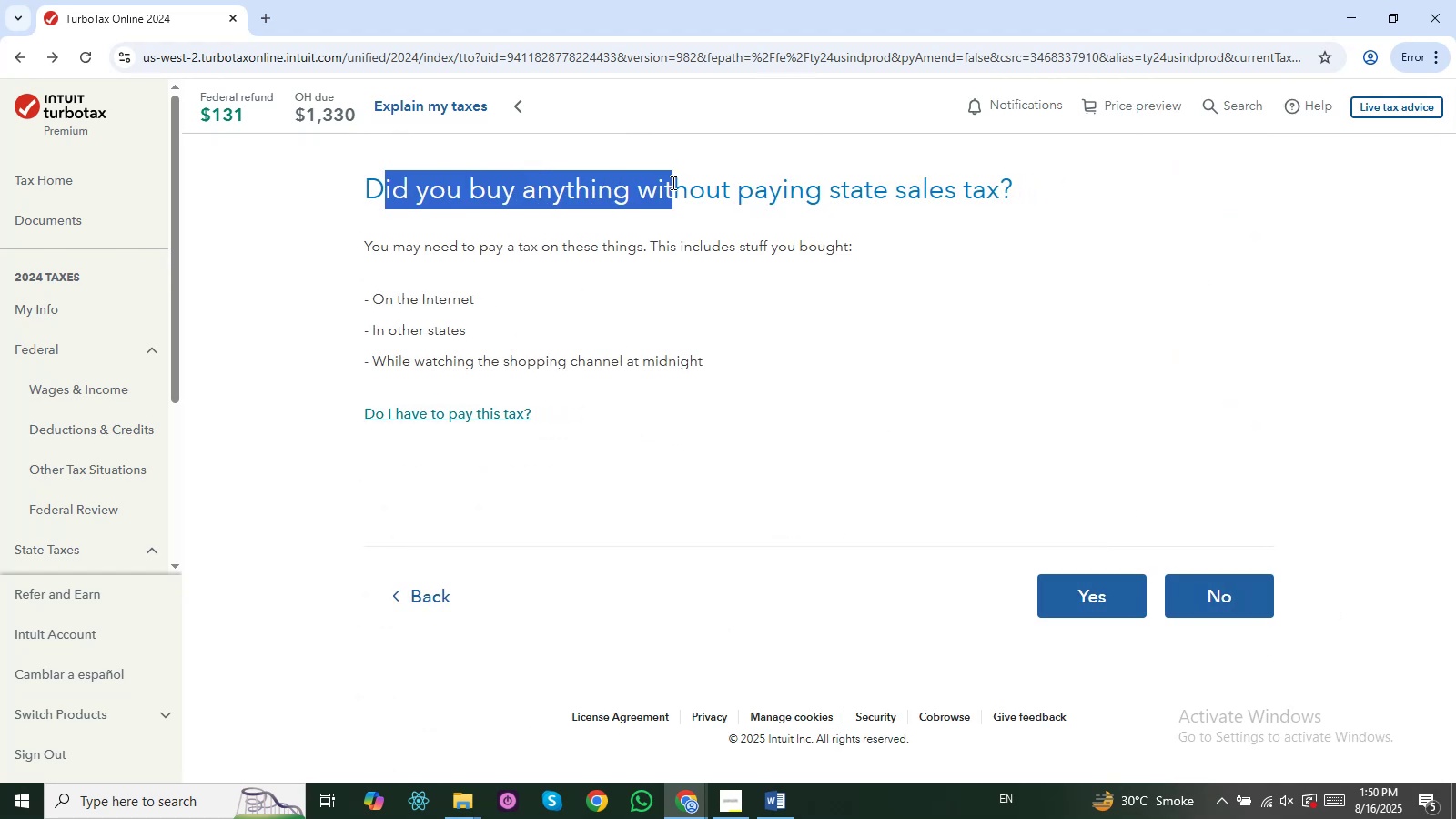 
left_click([1104, 601])
 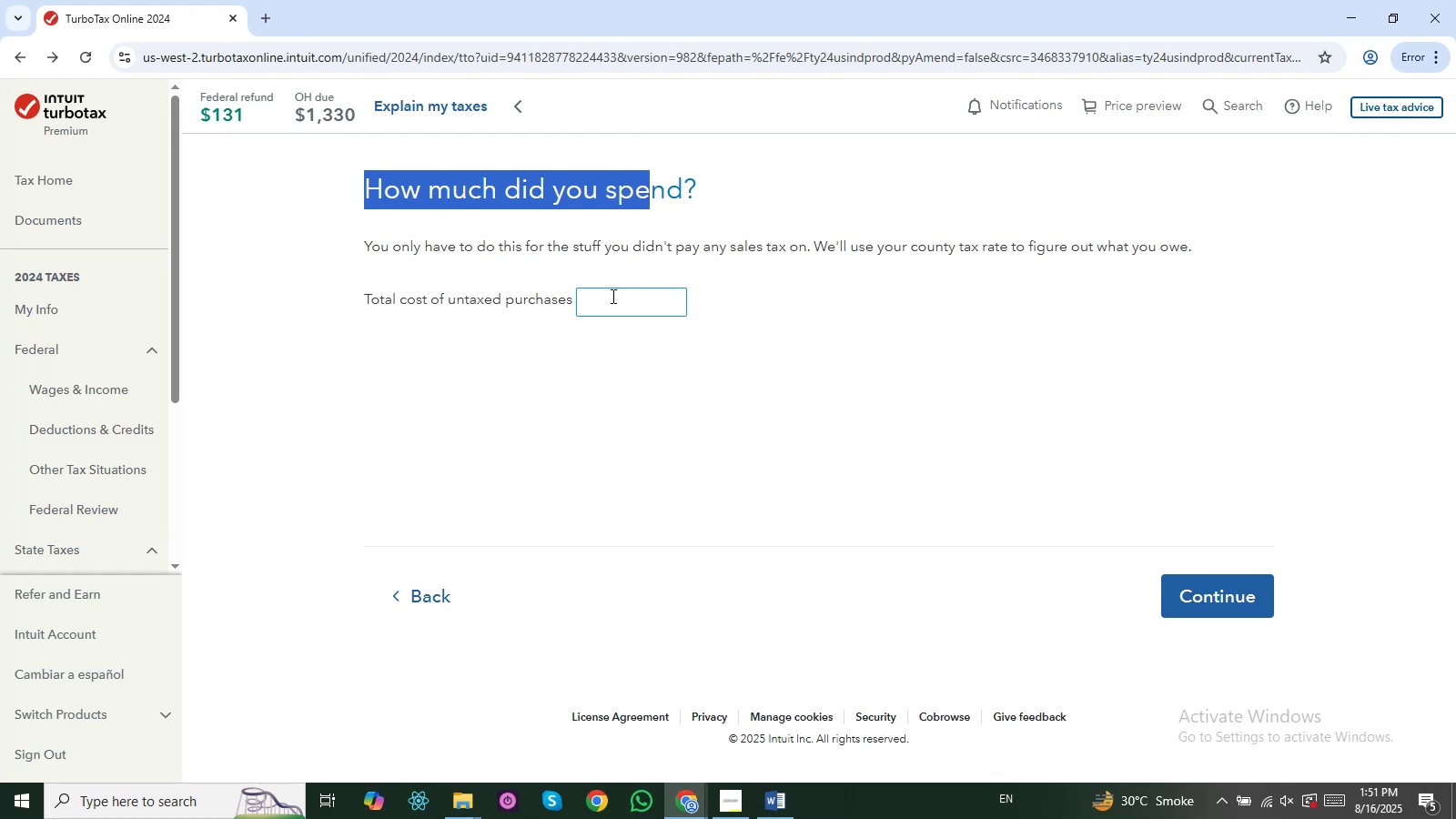 
wait(27.92)
 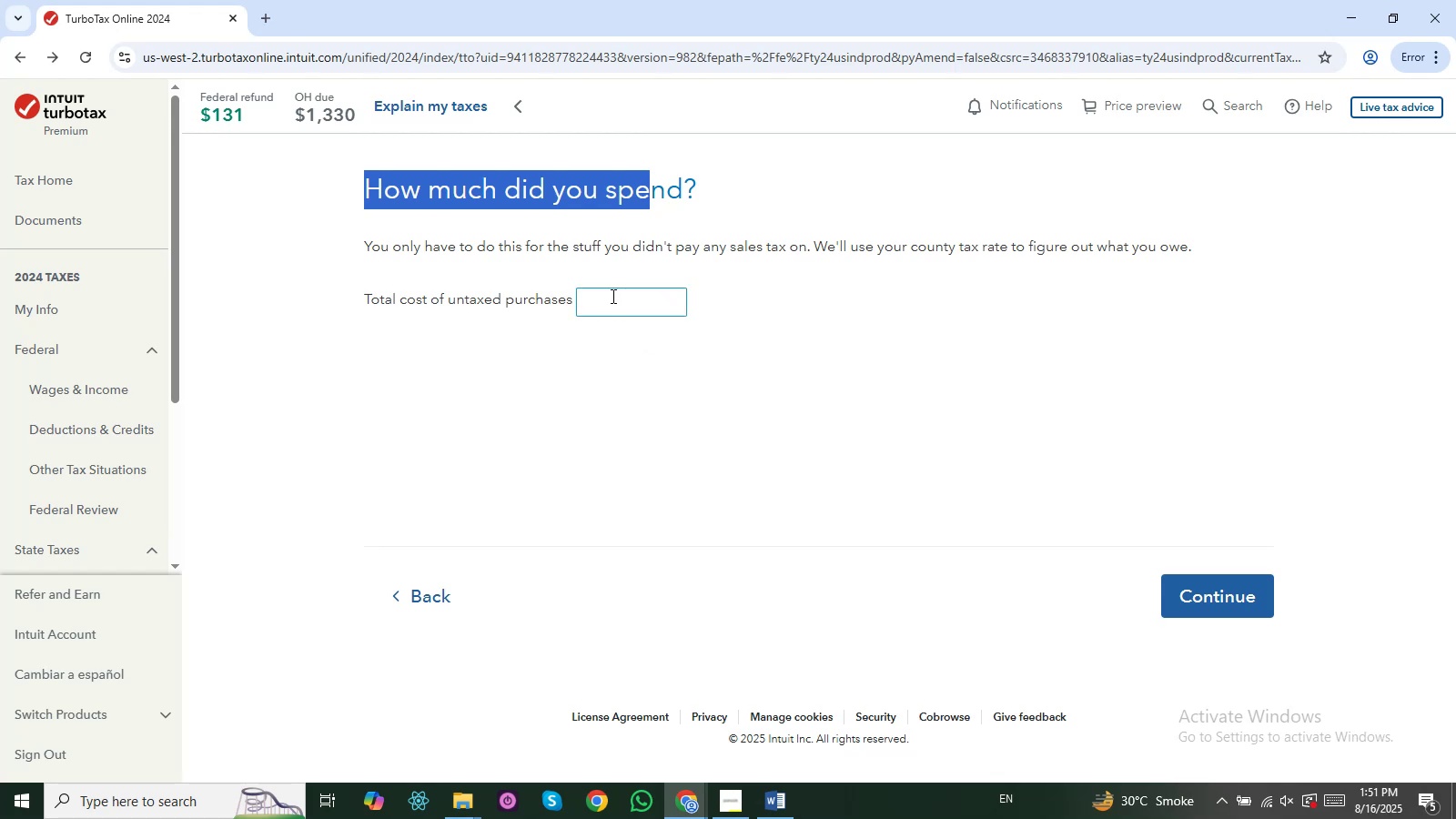 
left_click([605, 308])
 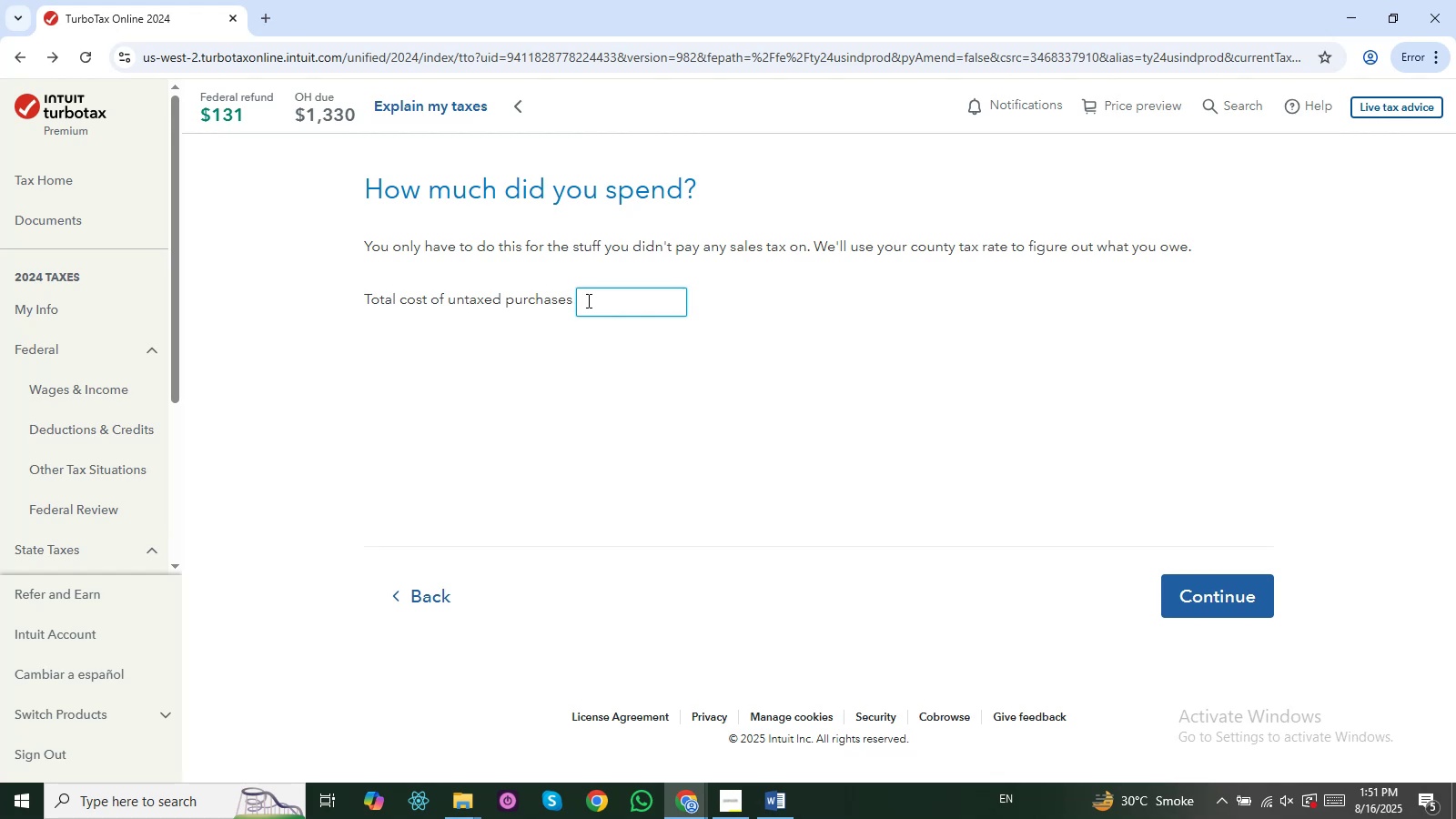 
key(Numpad0)
 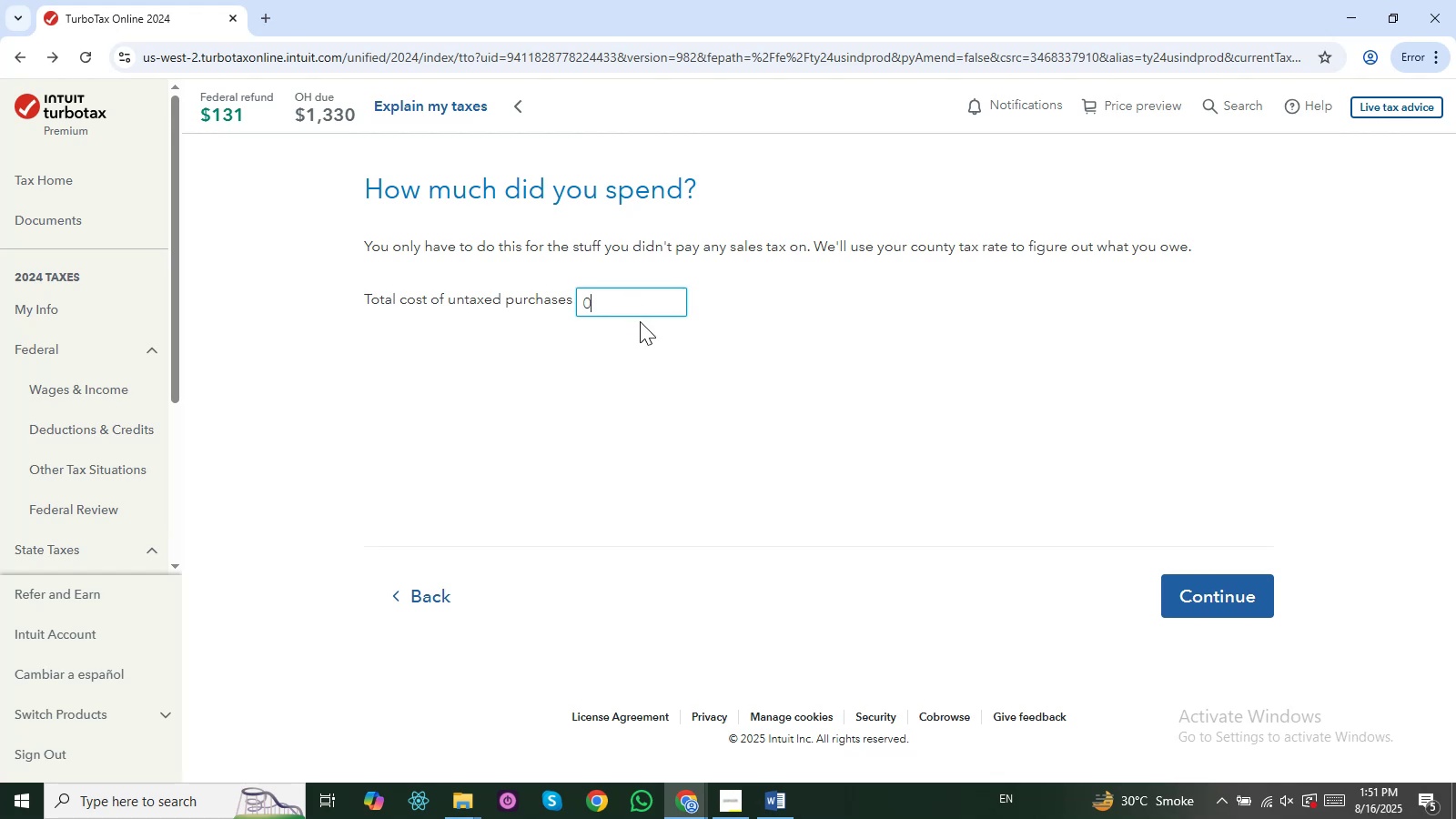 
key(Enter)
 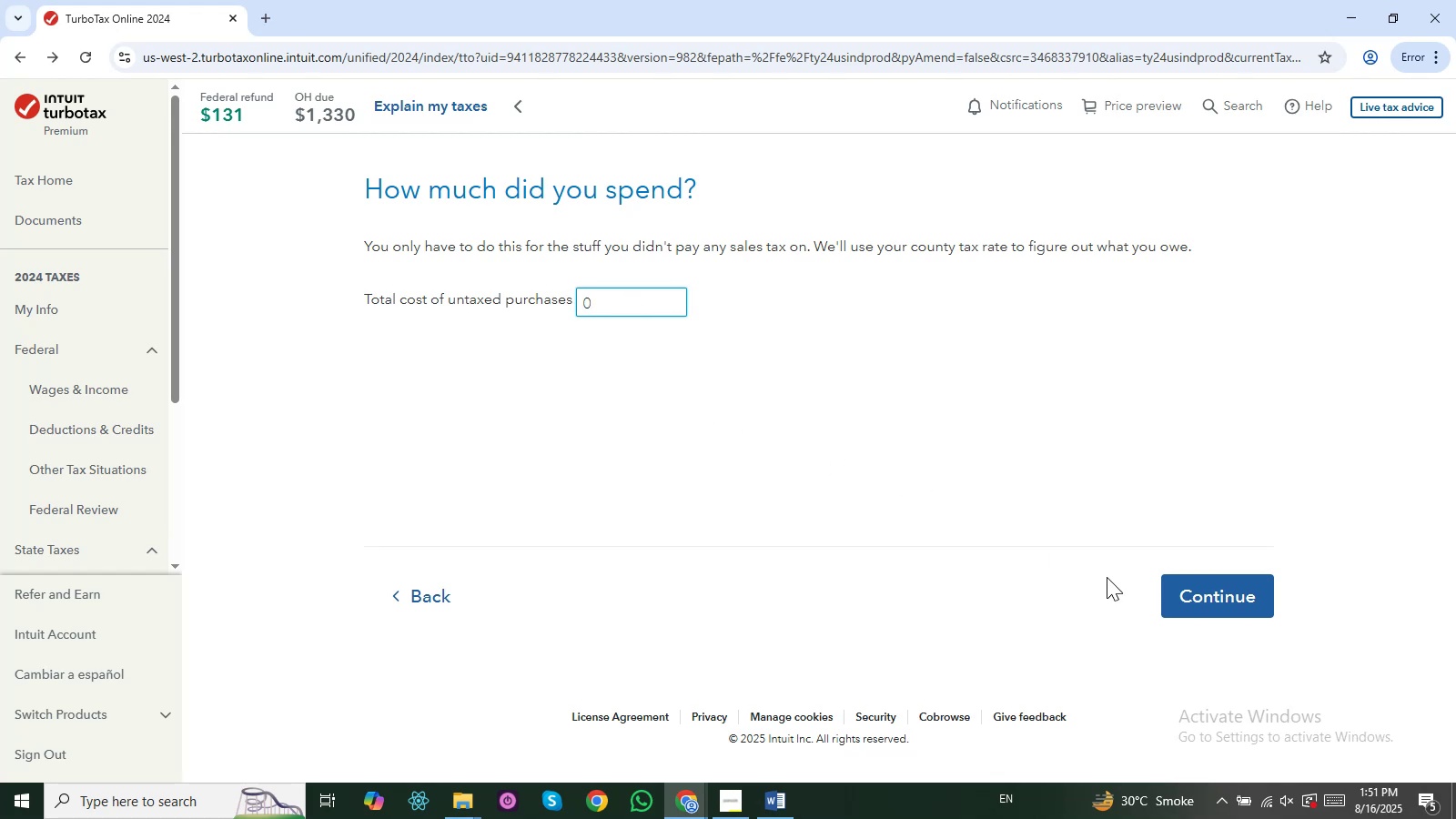 
left_click([1219, 600])
 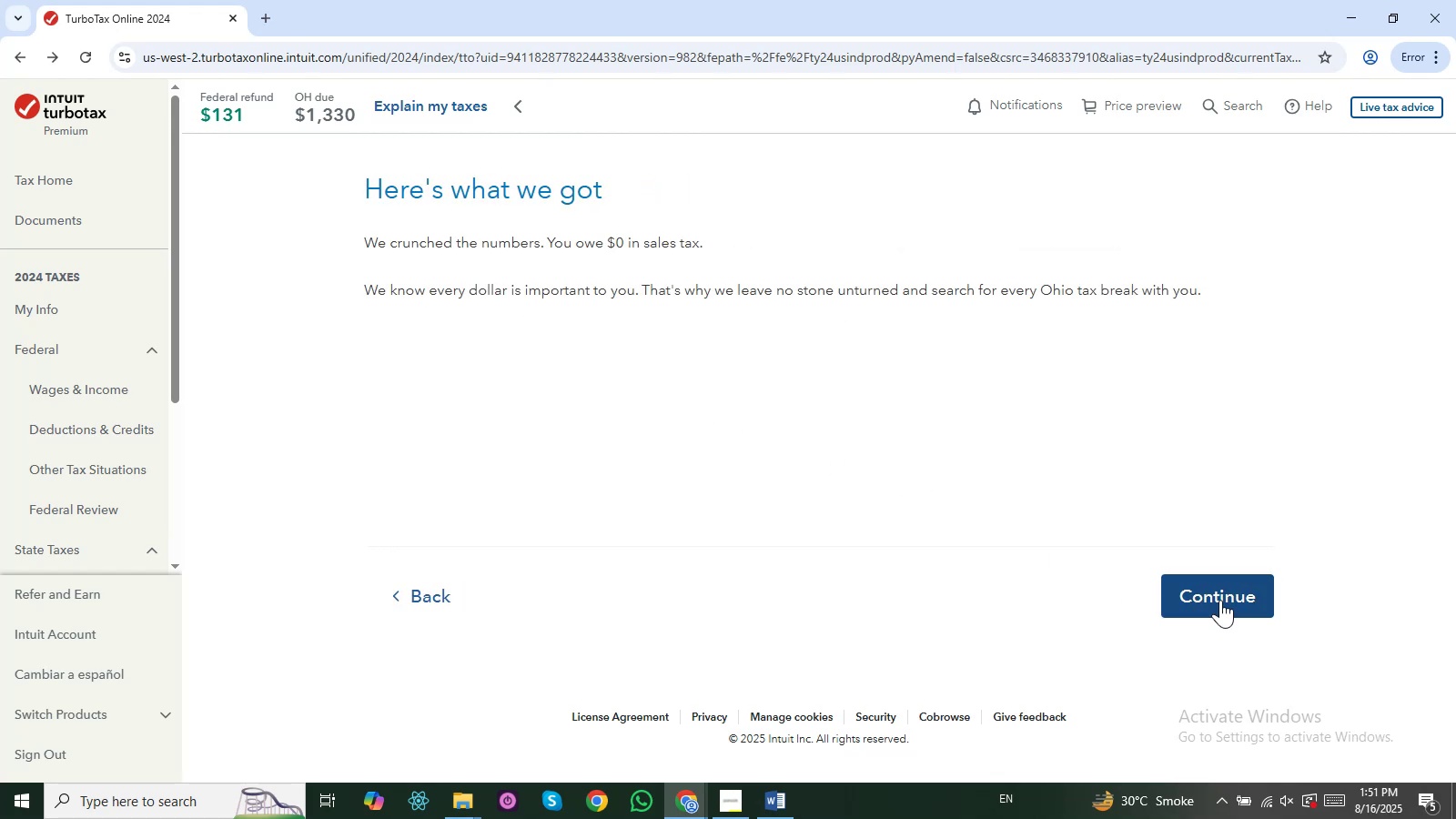 
wait(8.18)
 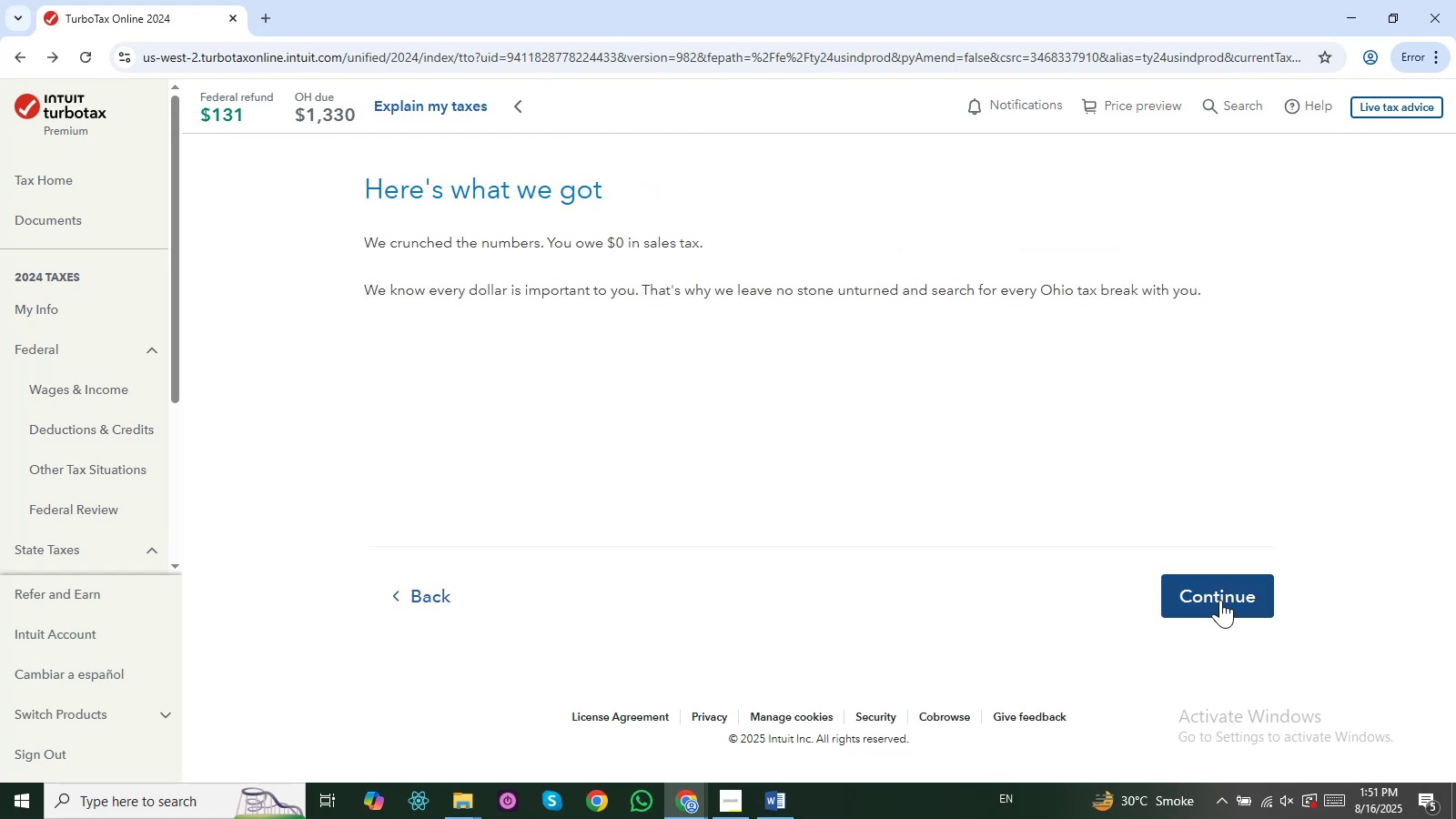 
left_click([1215, 600])
 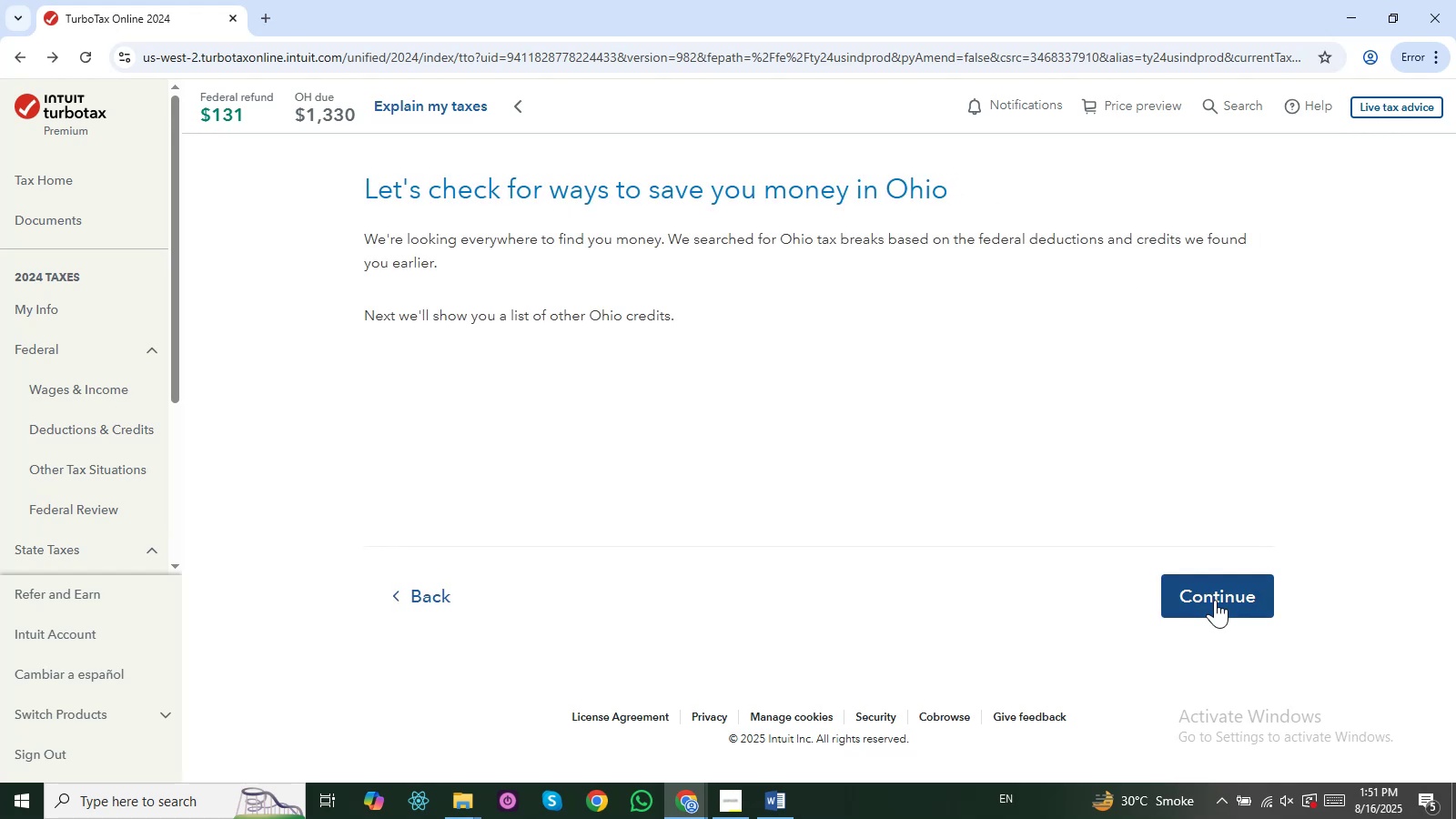 
wait(10.92)
 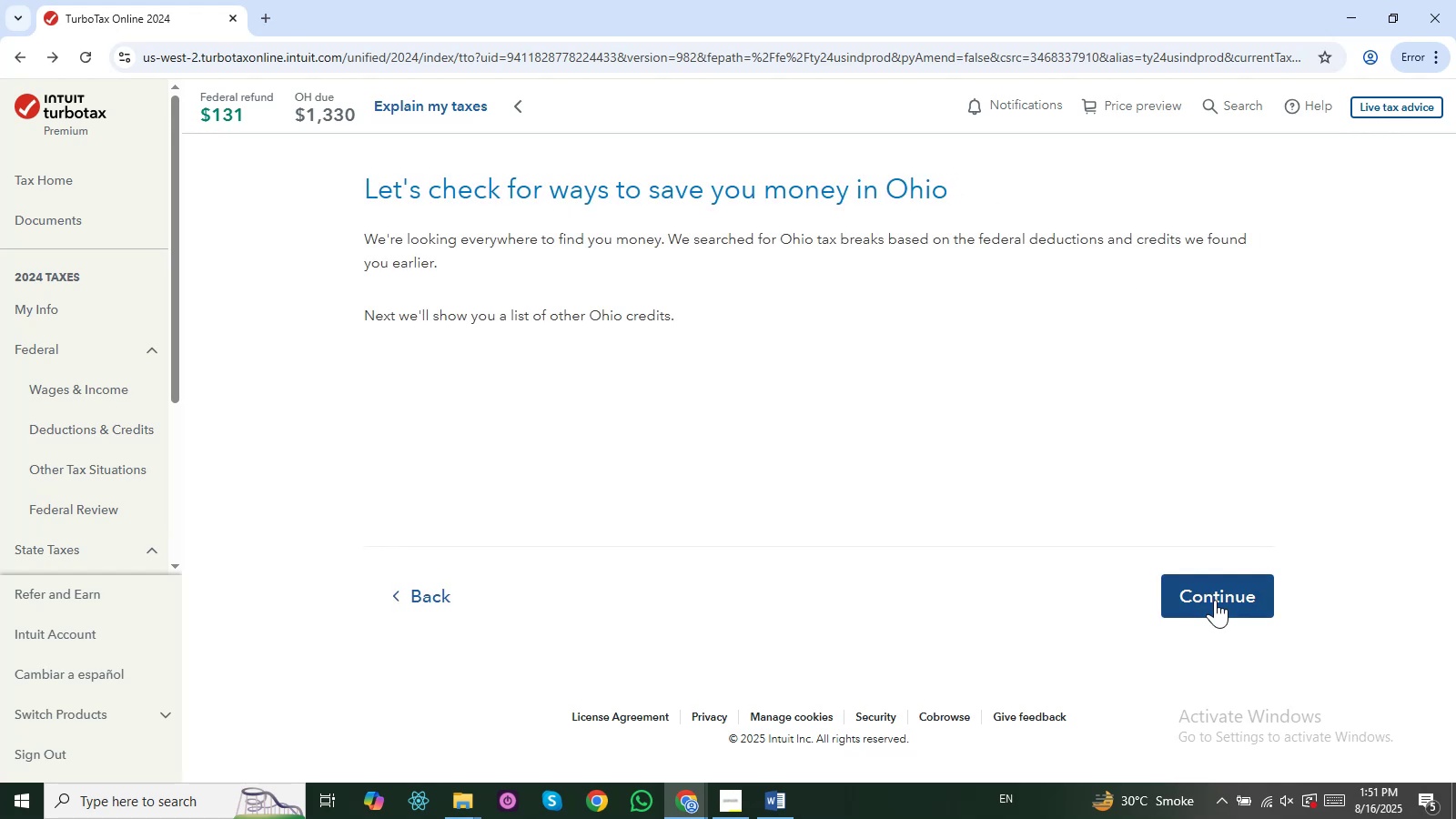 
left_click([1198, 602])
 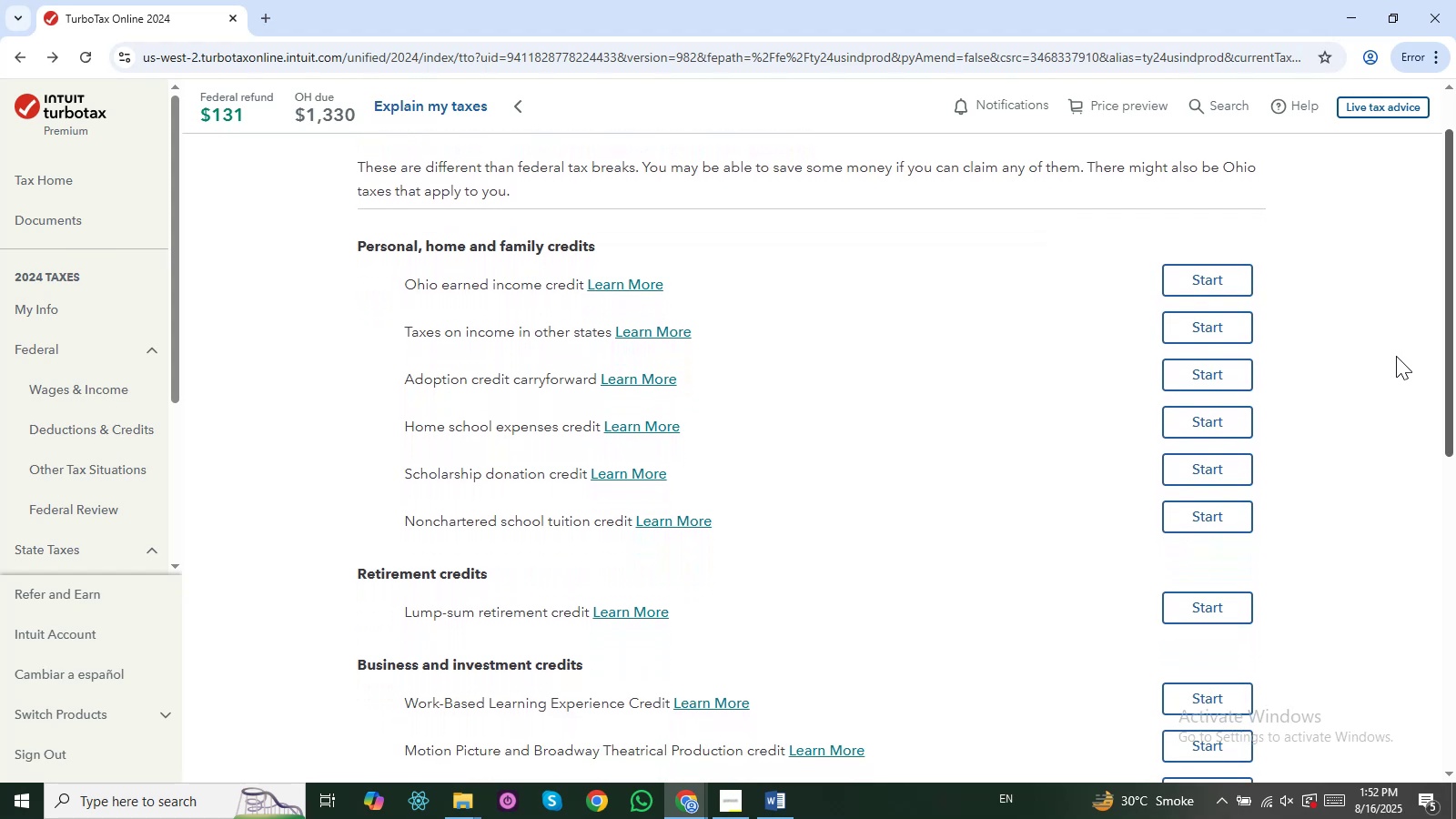 
wait(29.42)
 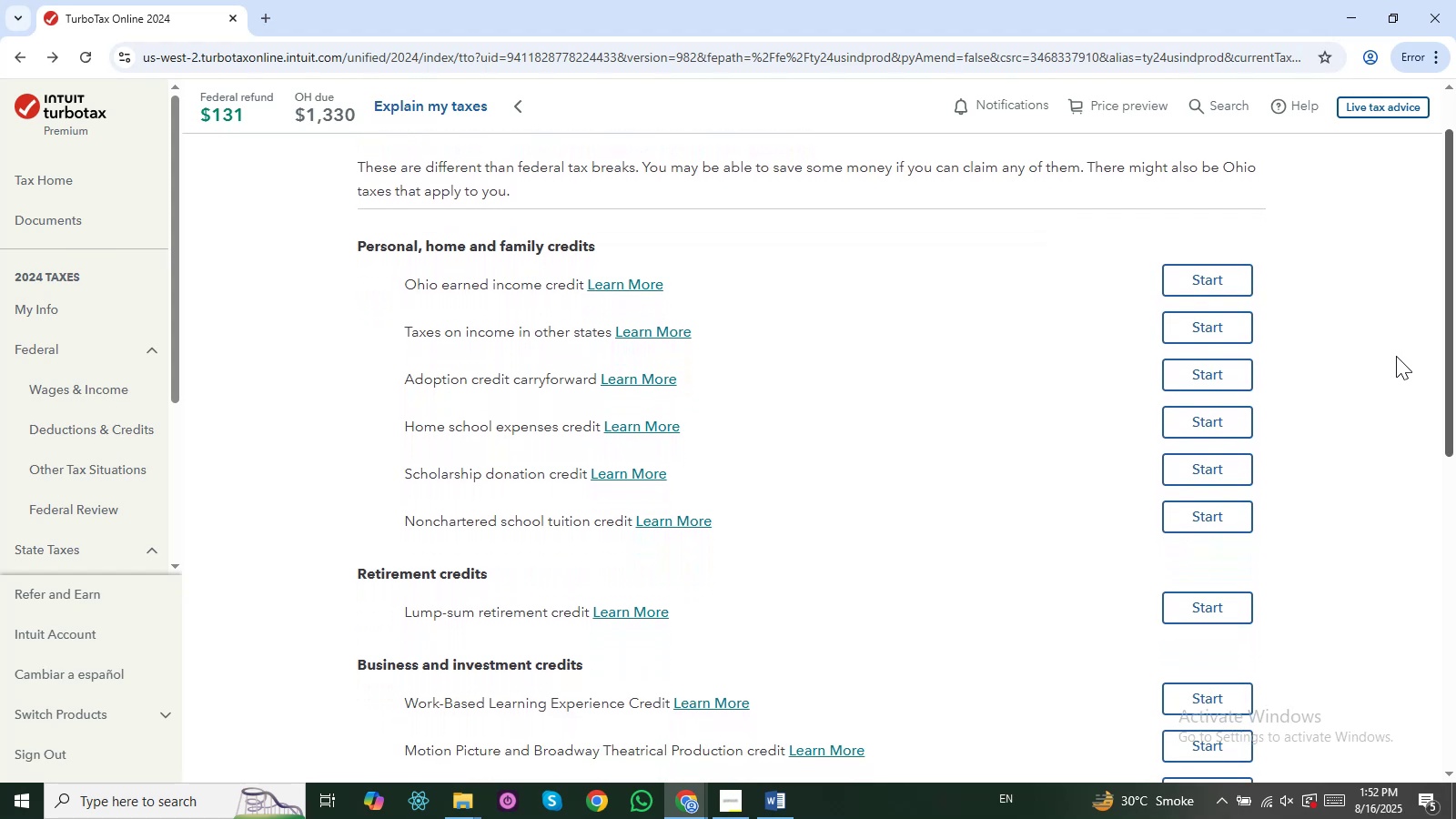 
scroll: coordinate [564, 462], scroll_direction: down, amount: 3.0
 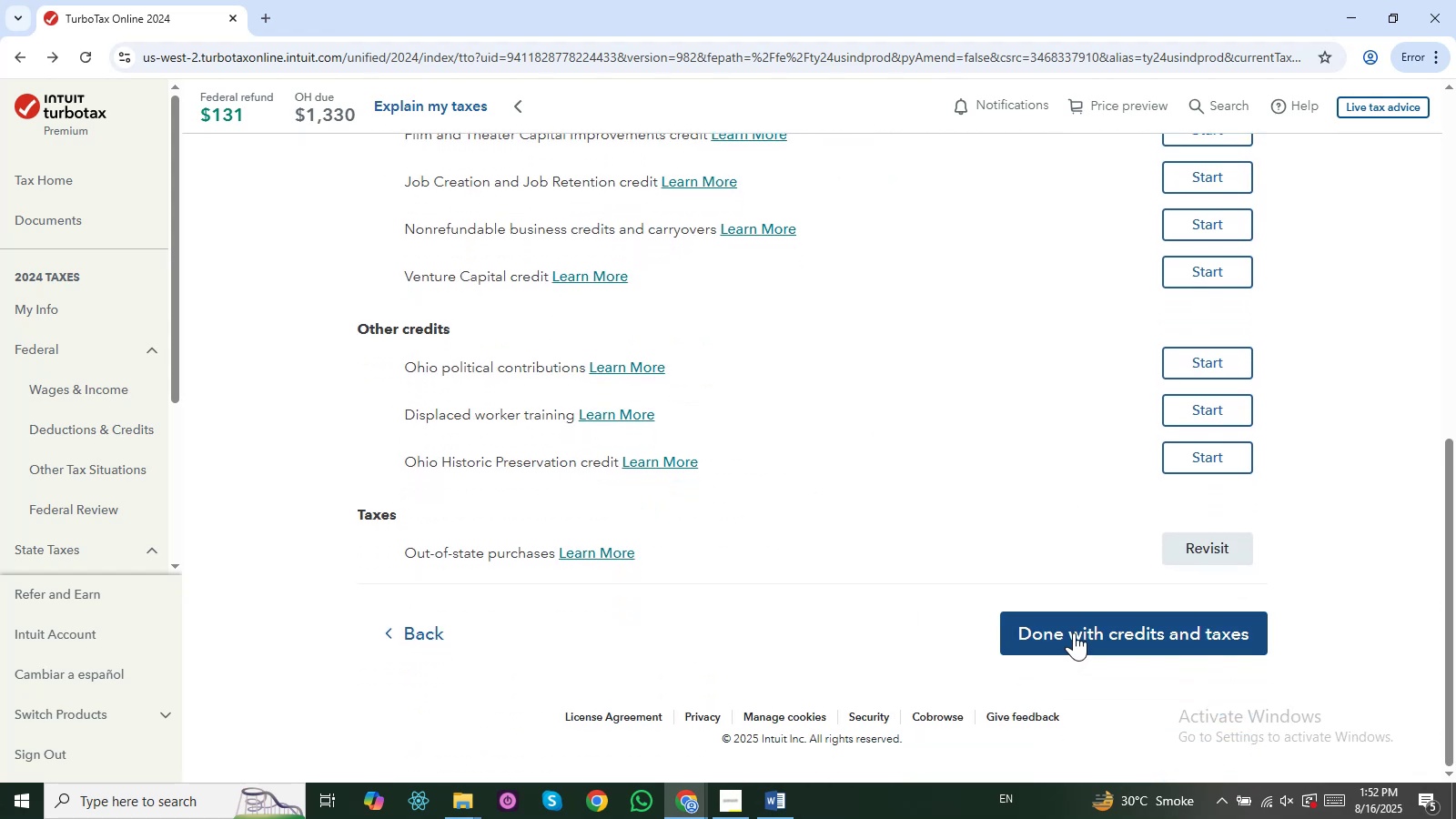 
left_click([1074, 632])
 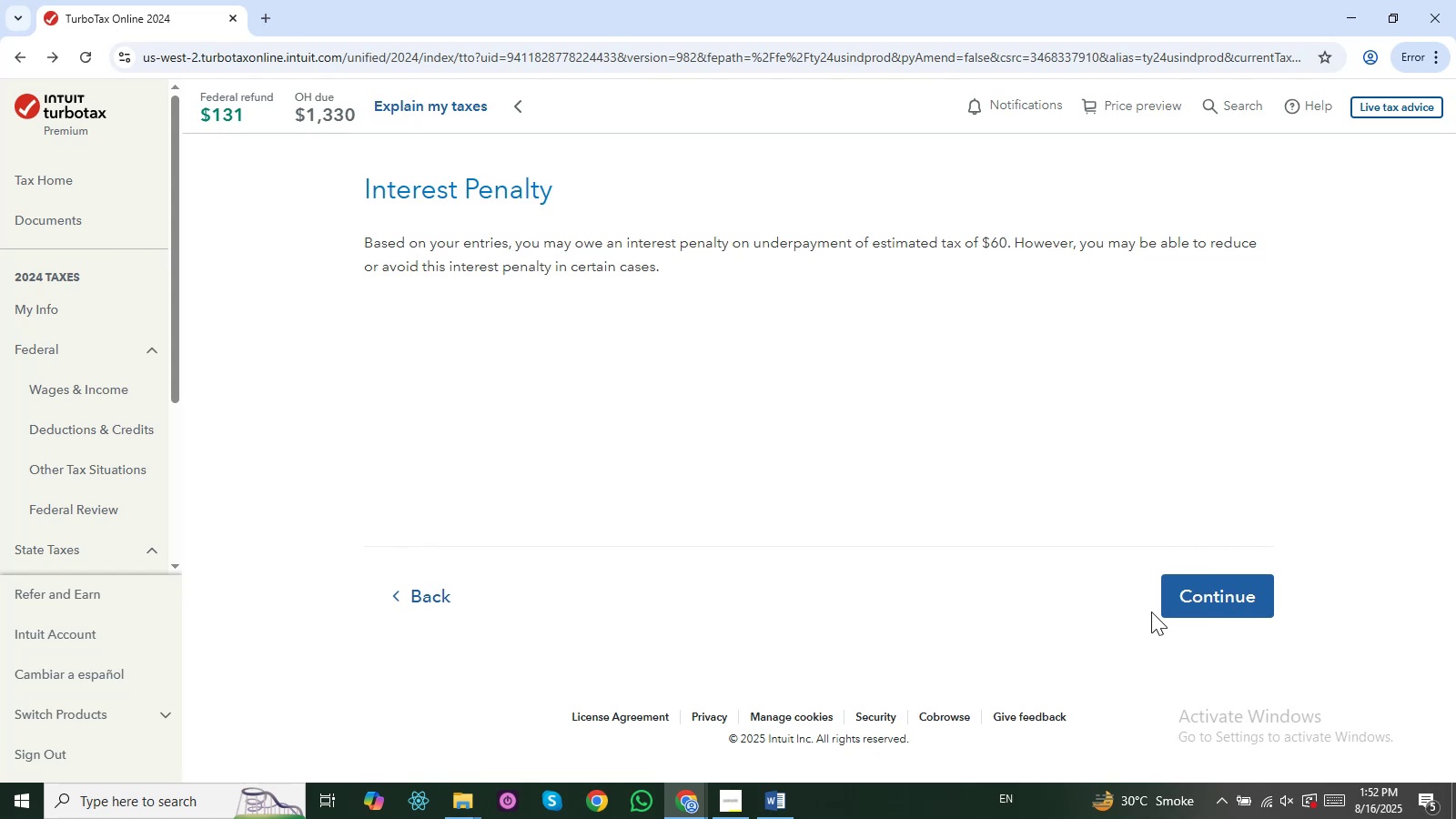 
wait(11.13)
 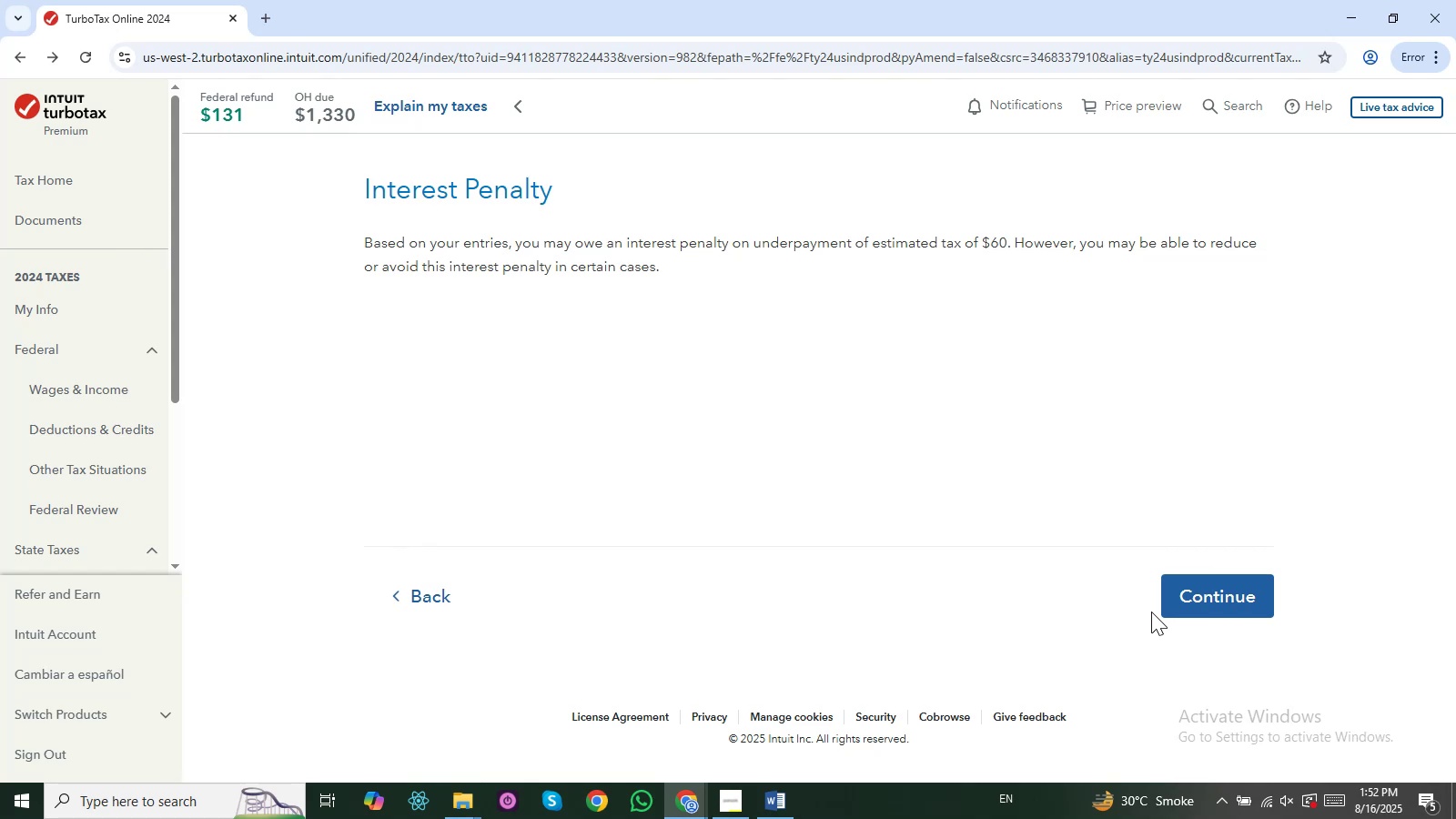 
left_click([369, 249])
 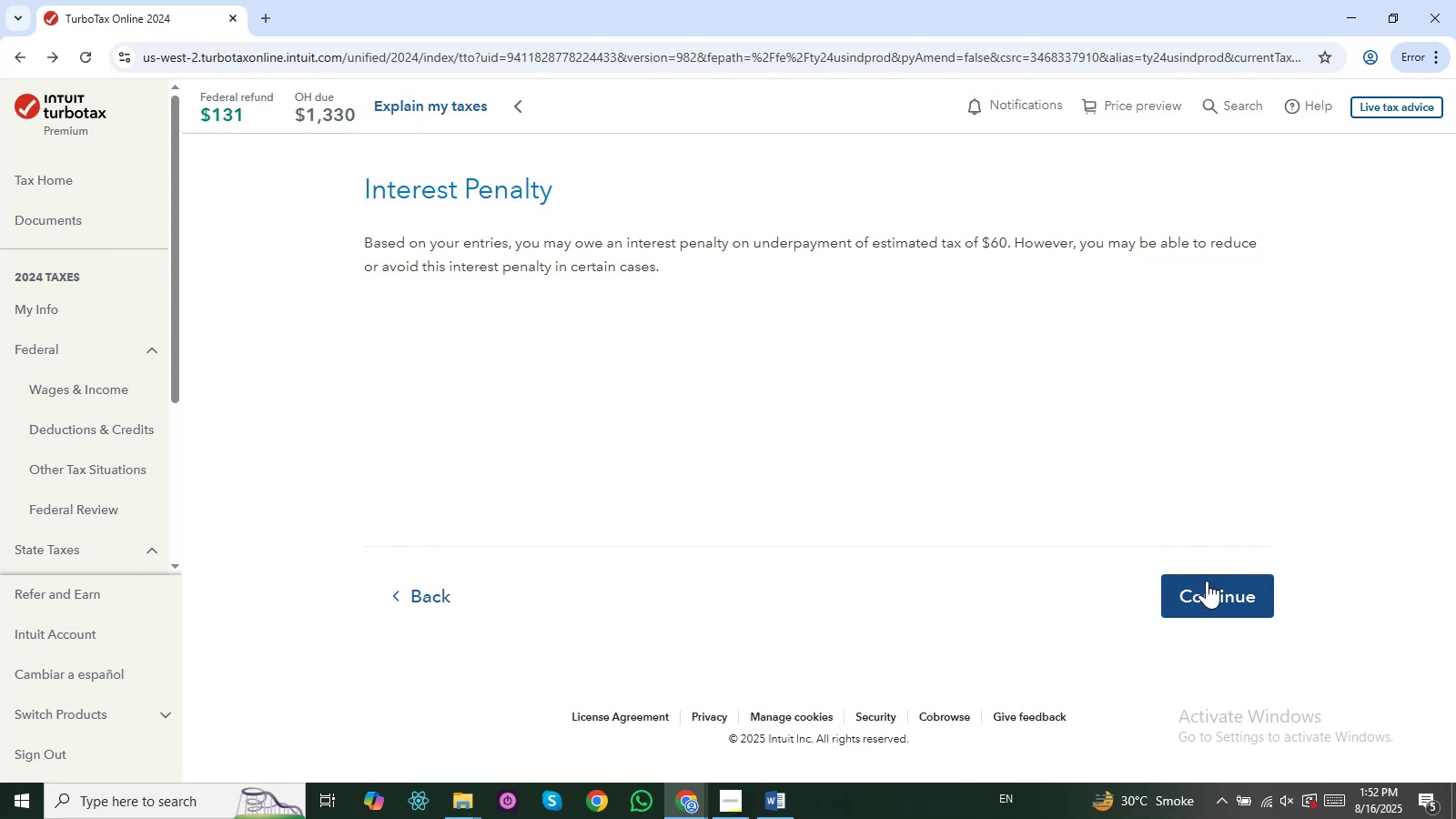 
wait(5.61)
 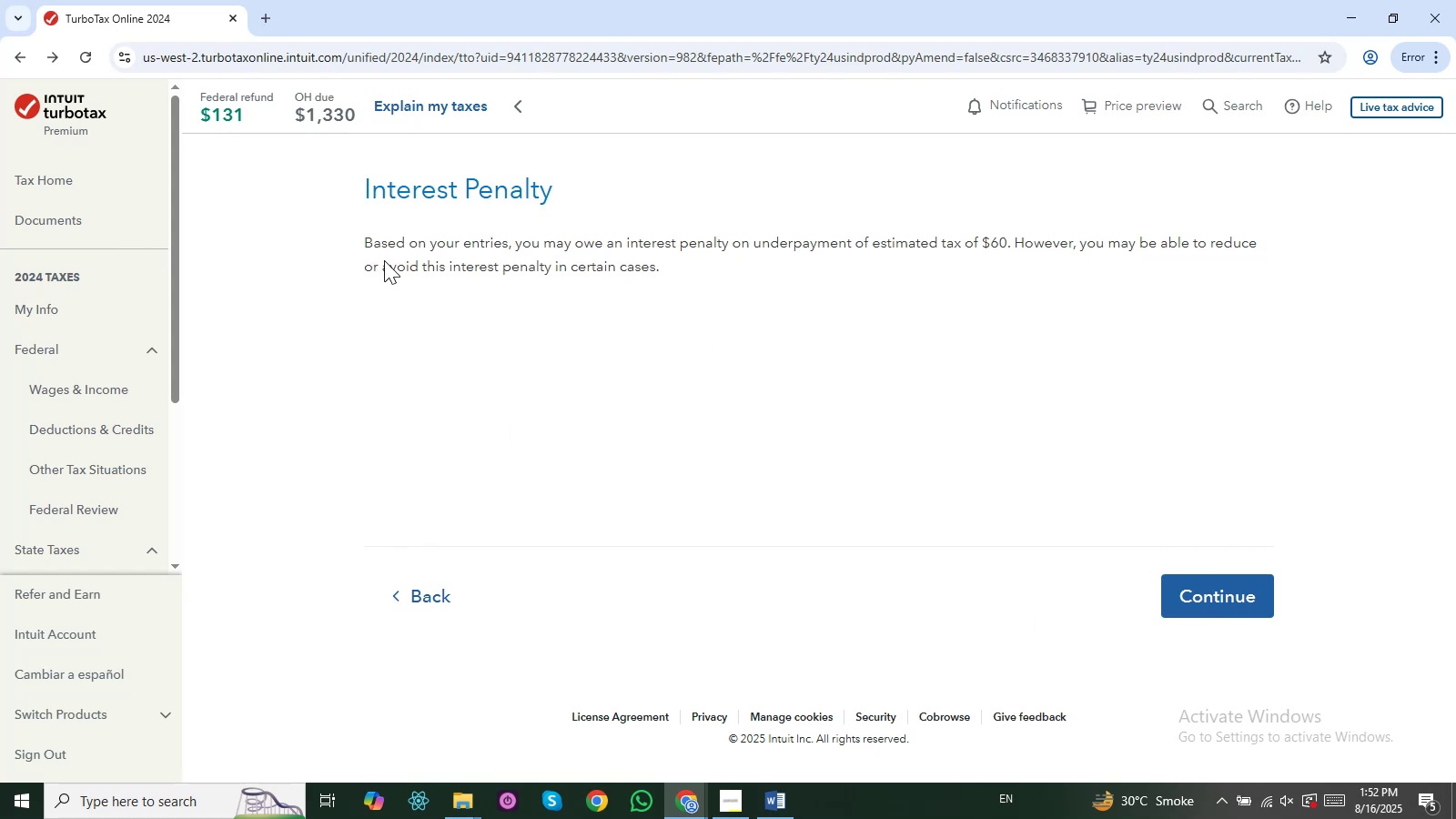 
left_click([1206, 581])
 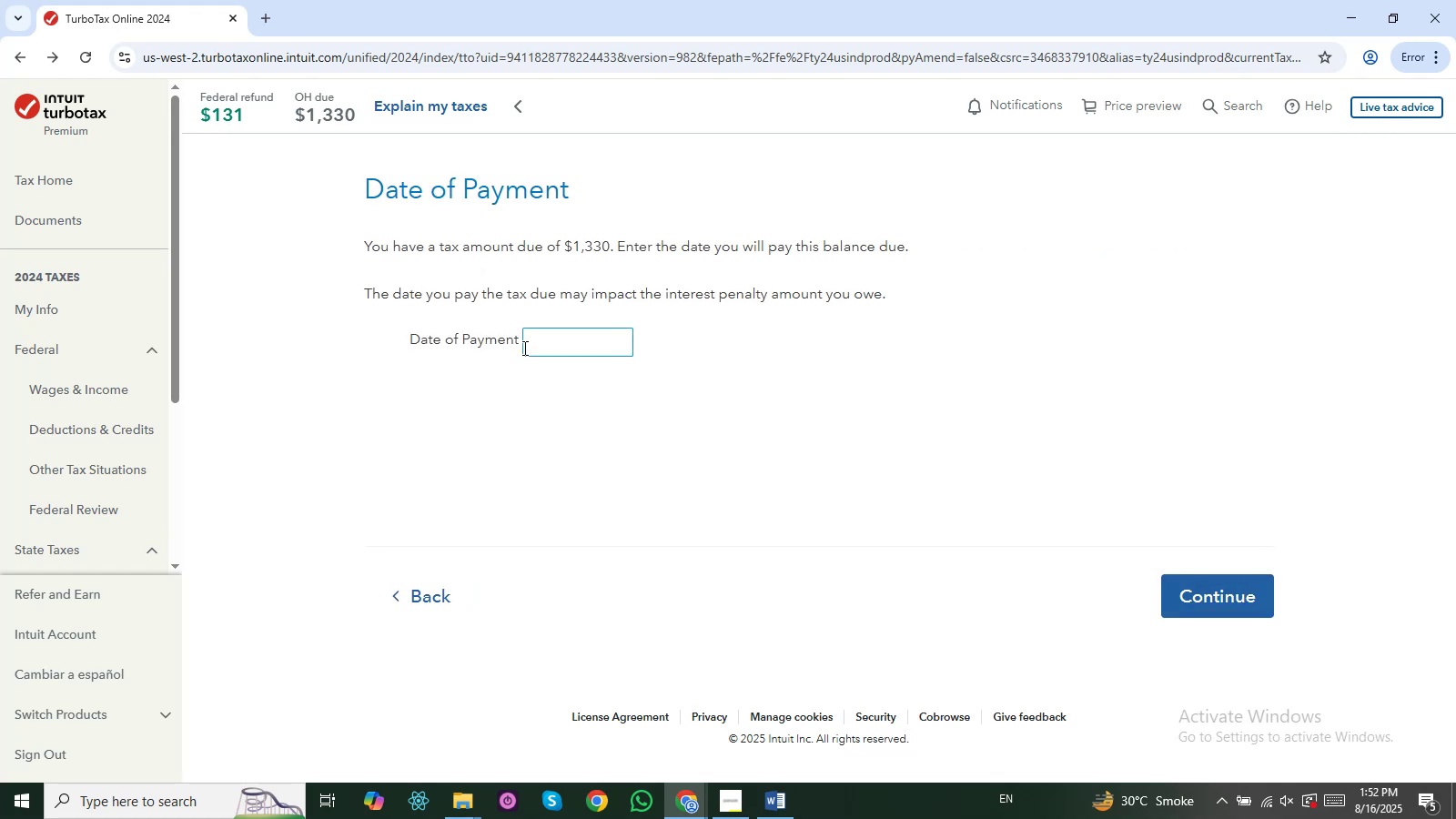 
left_click([533, 348])
 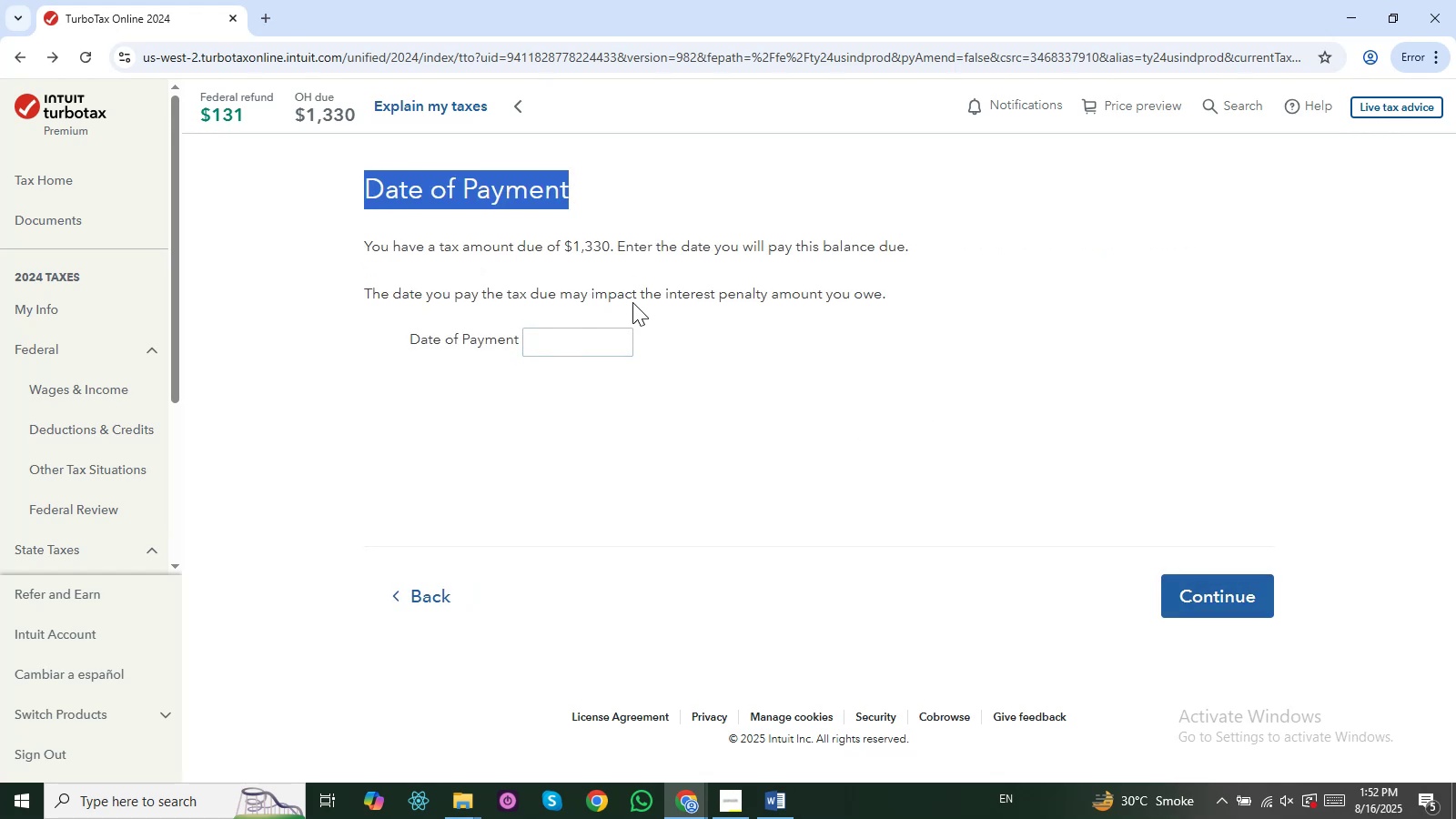 
wait(5.02)
 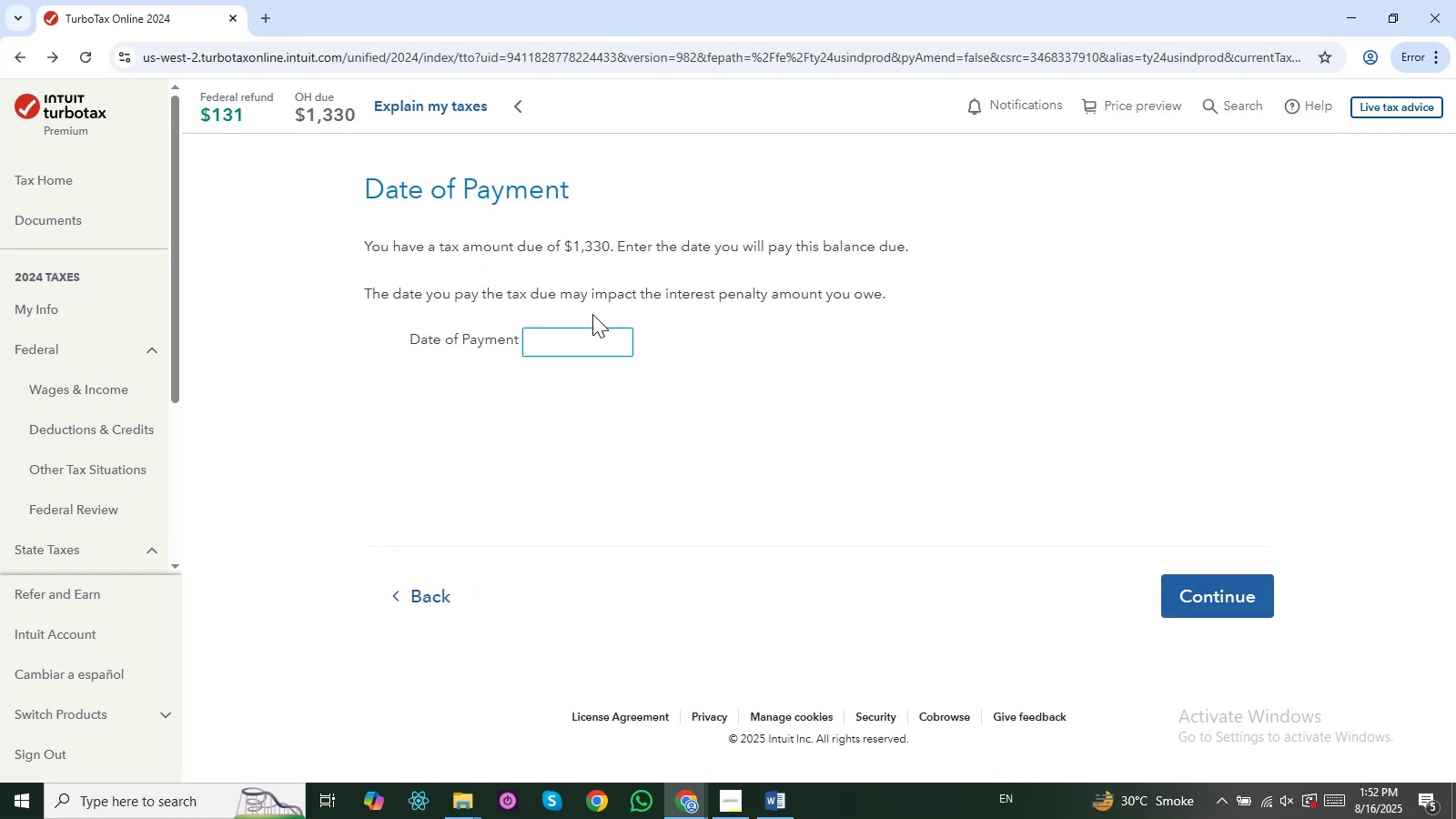 
left_click([615, 344])
 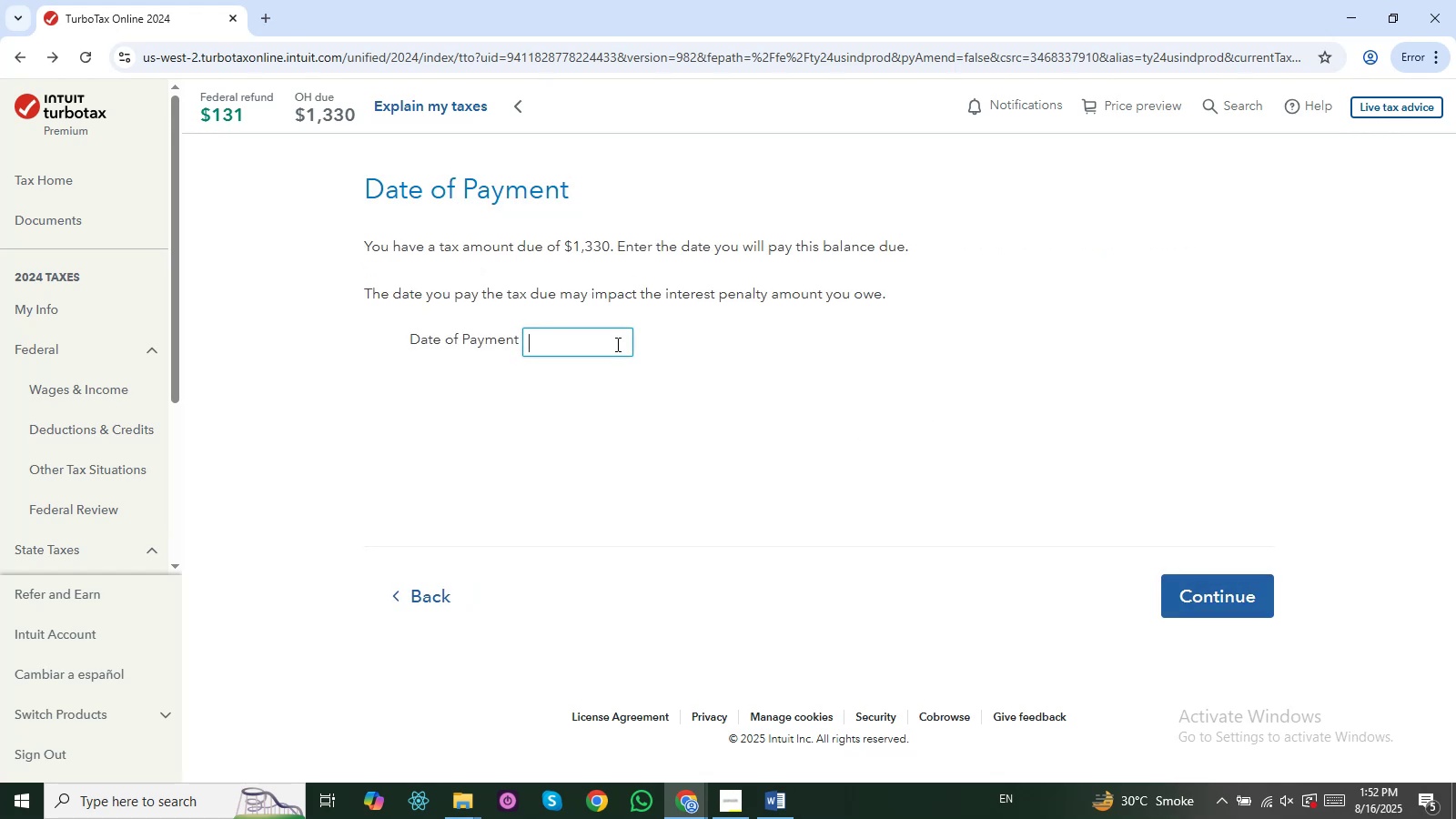 
key(Numpad0)
 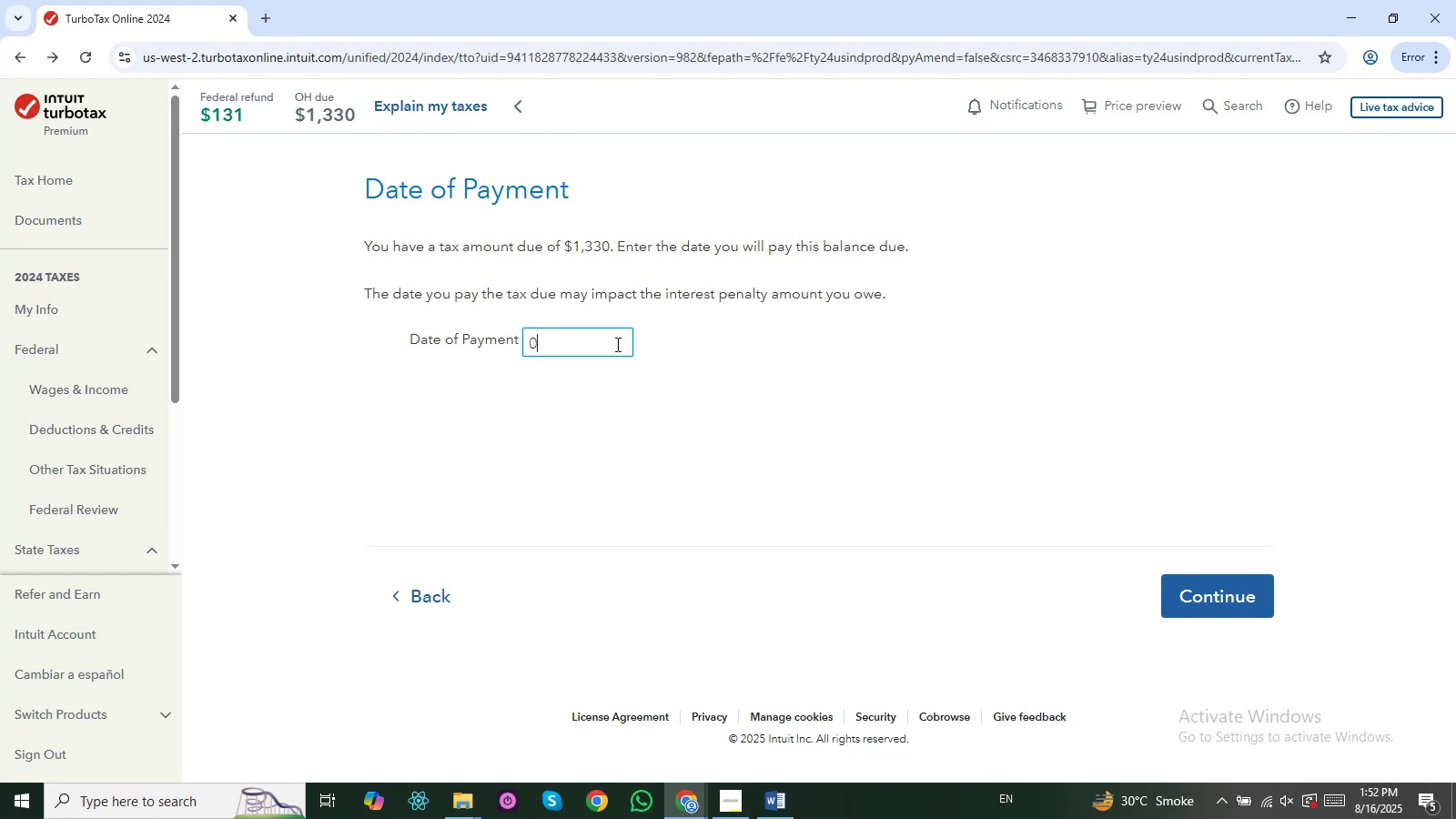 
key(Numpad8)
 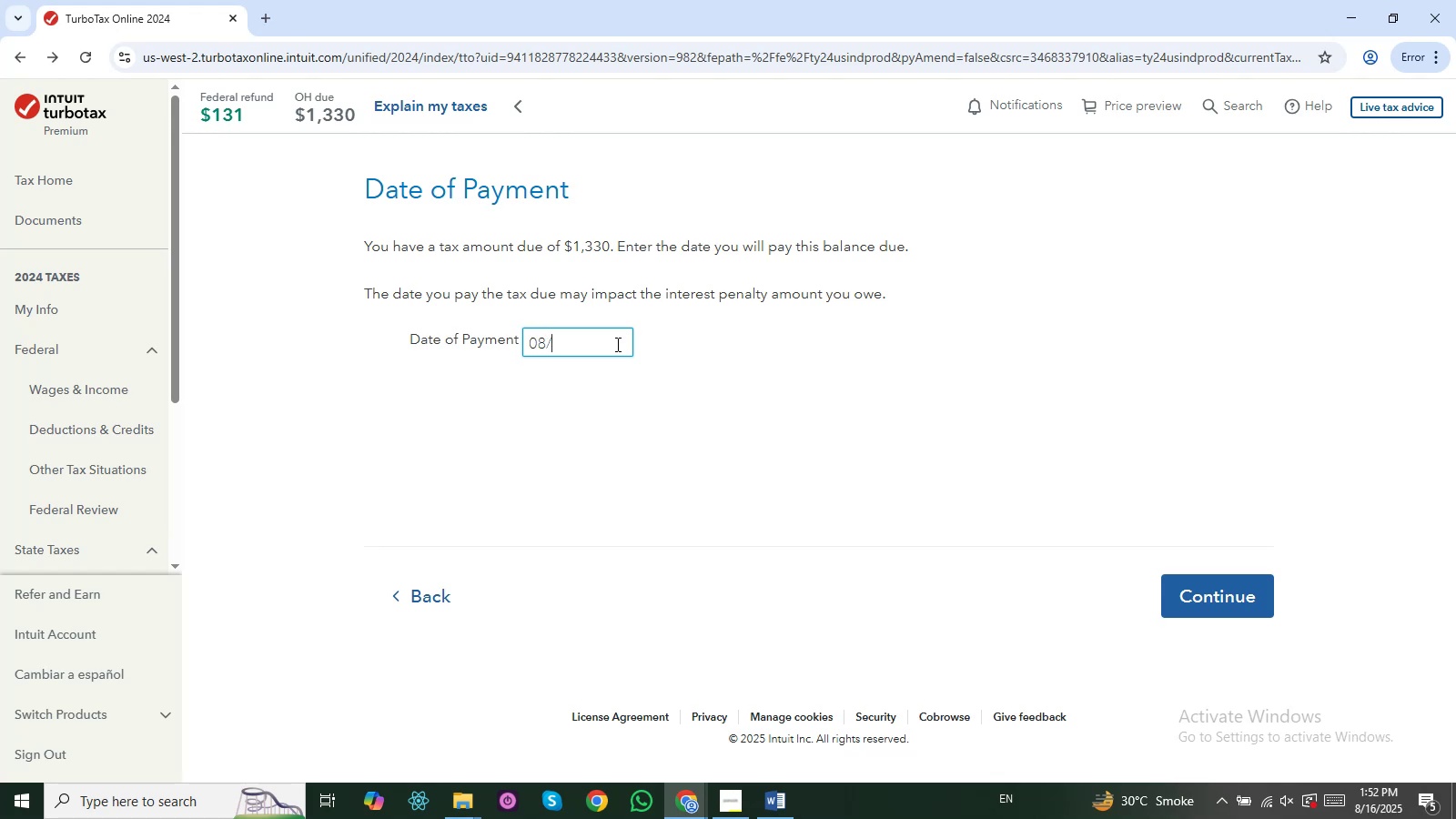 
key(Numpad1)
 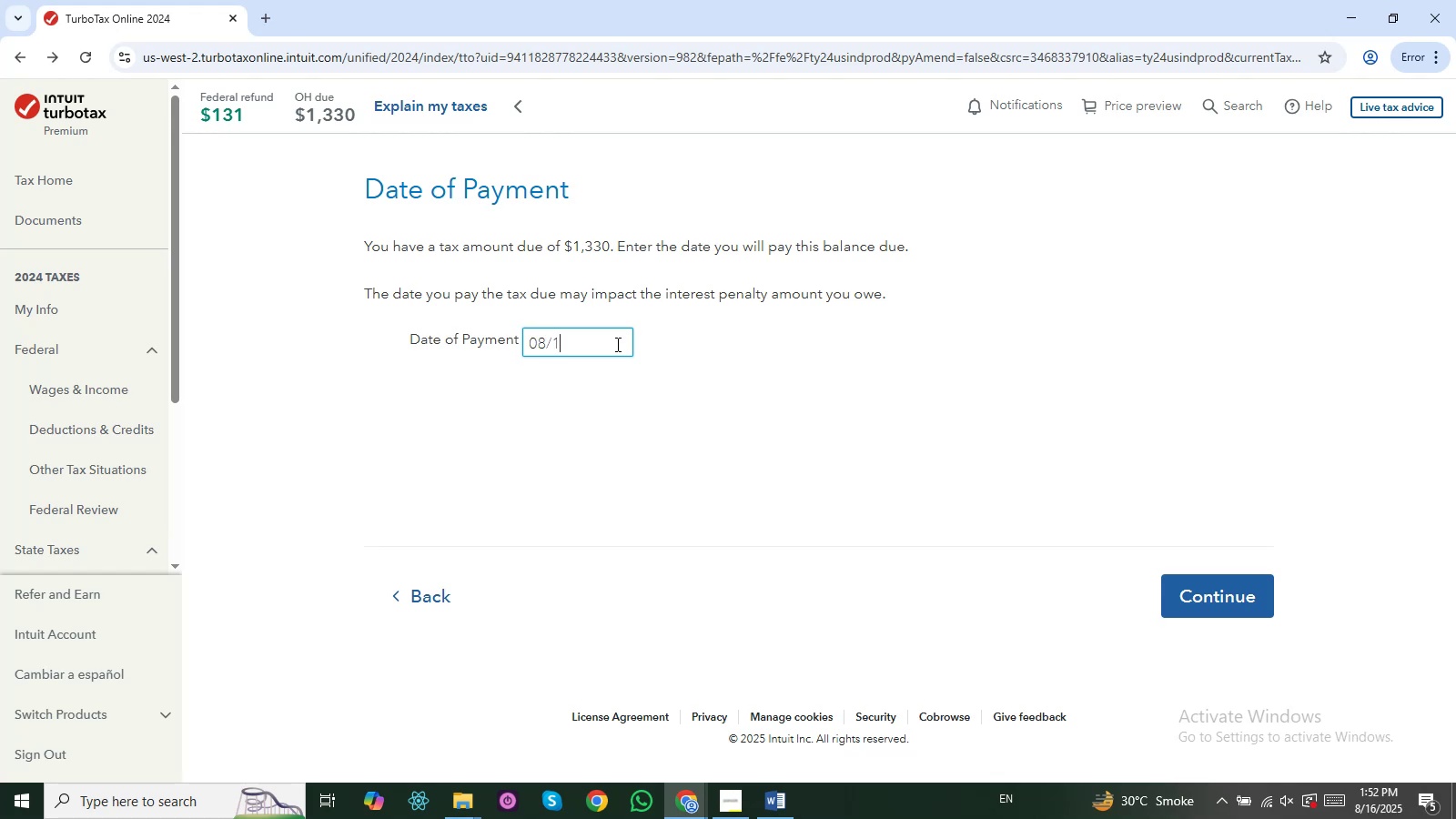 
key(Numpad6)
 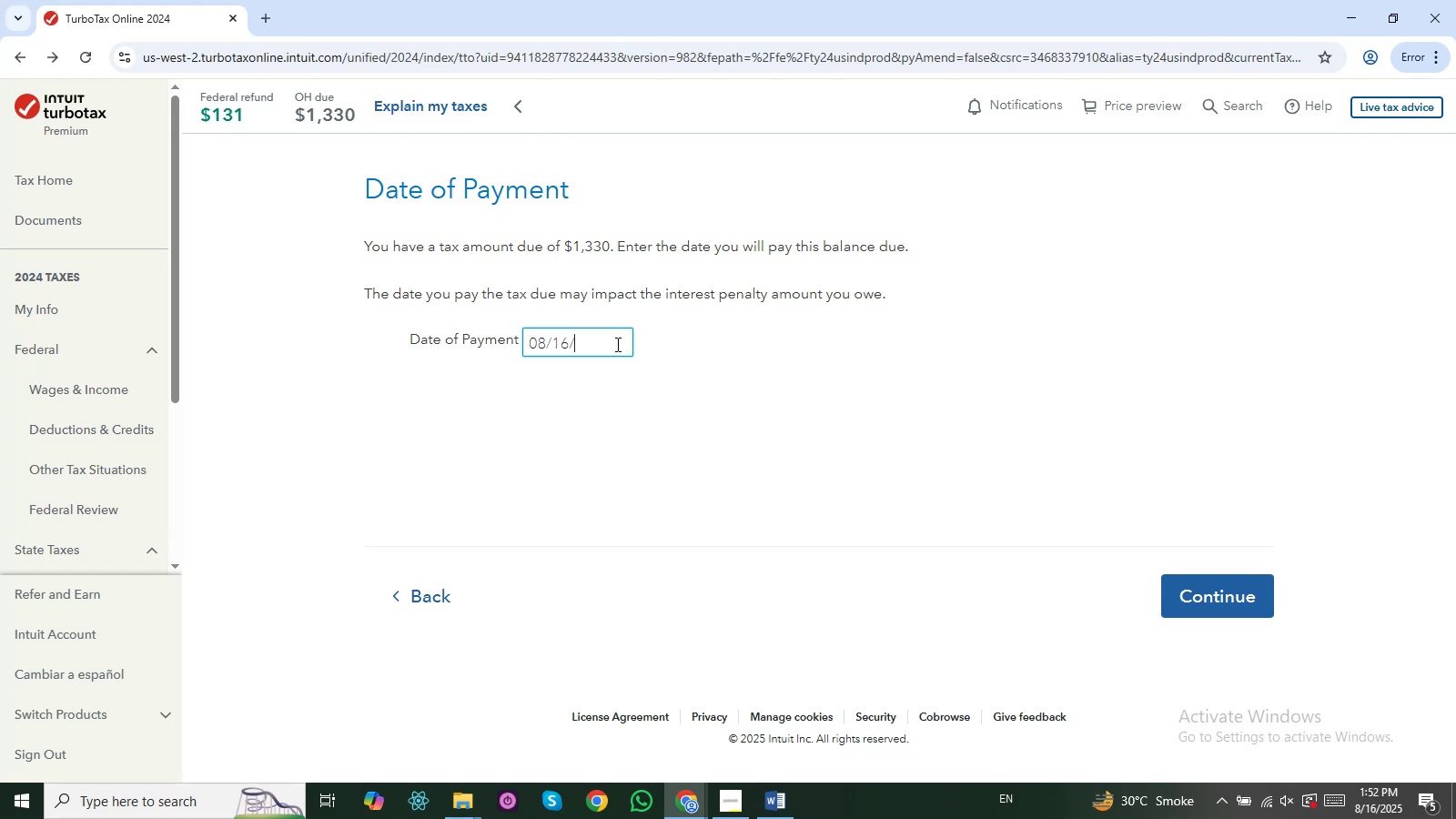 
key(Numpad2)
 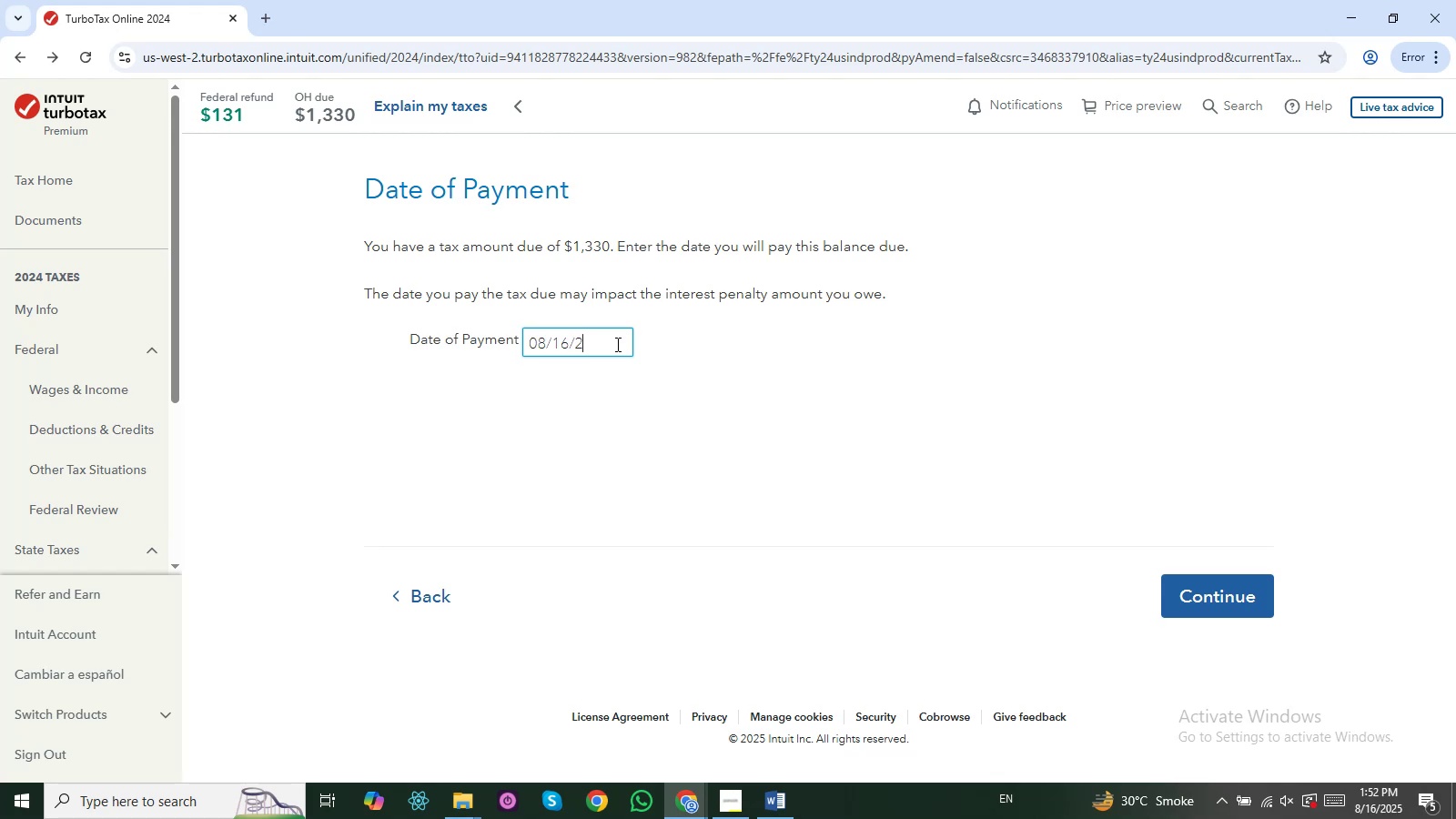 
key(Numpad0)
 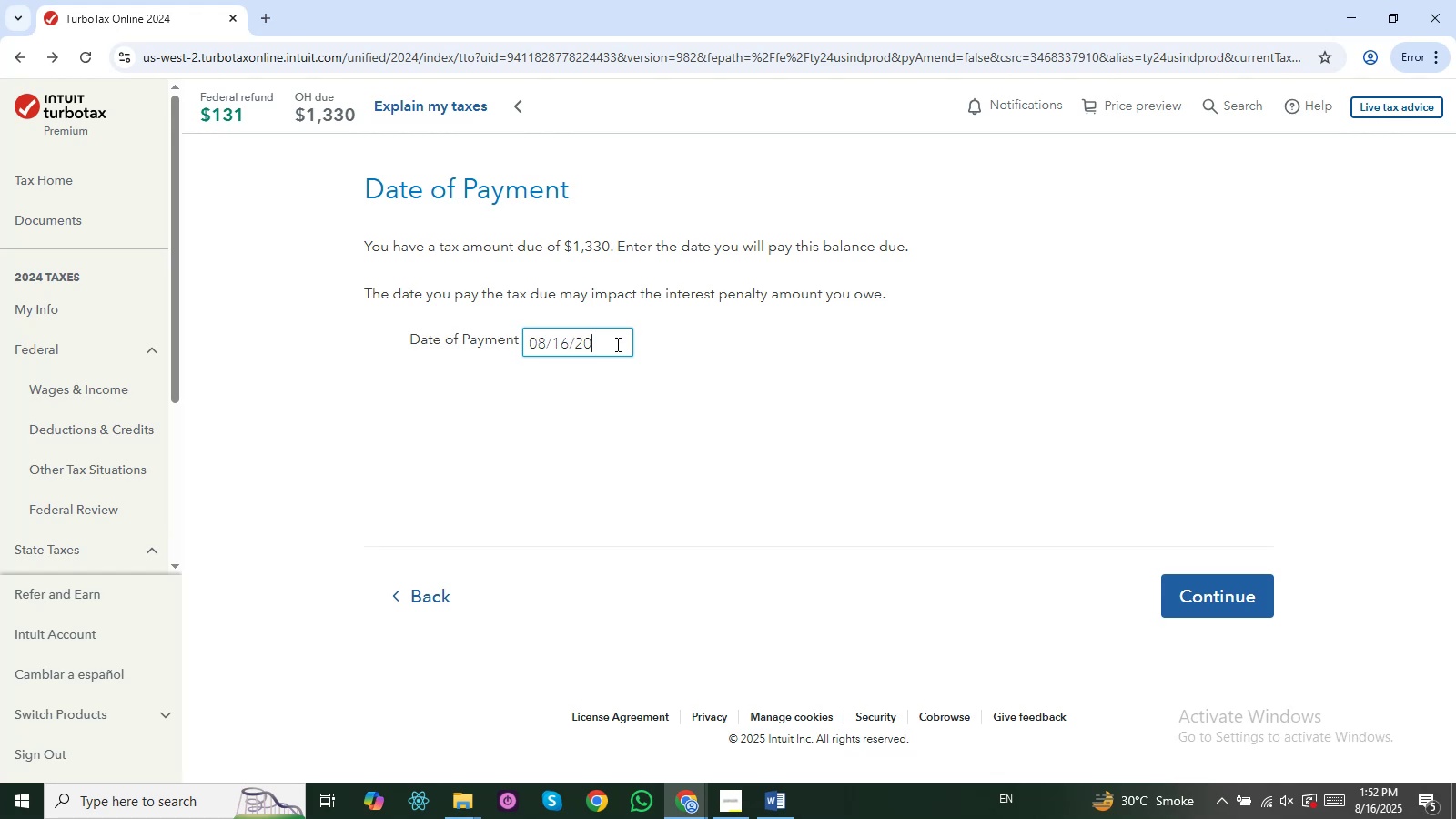 
key(Numpad2)
 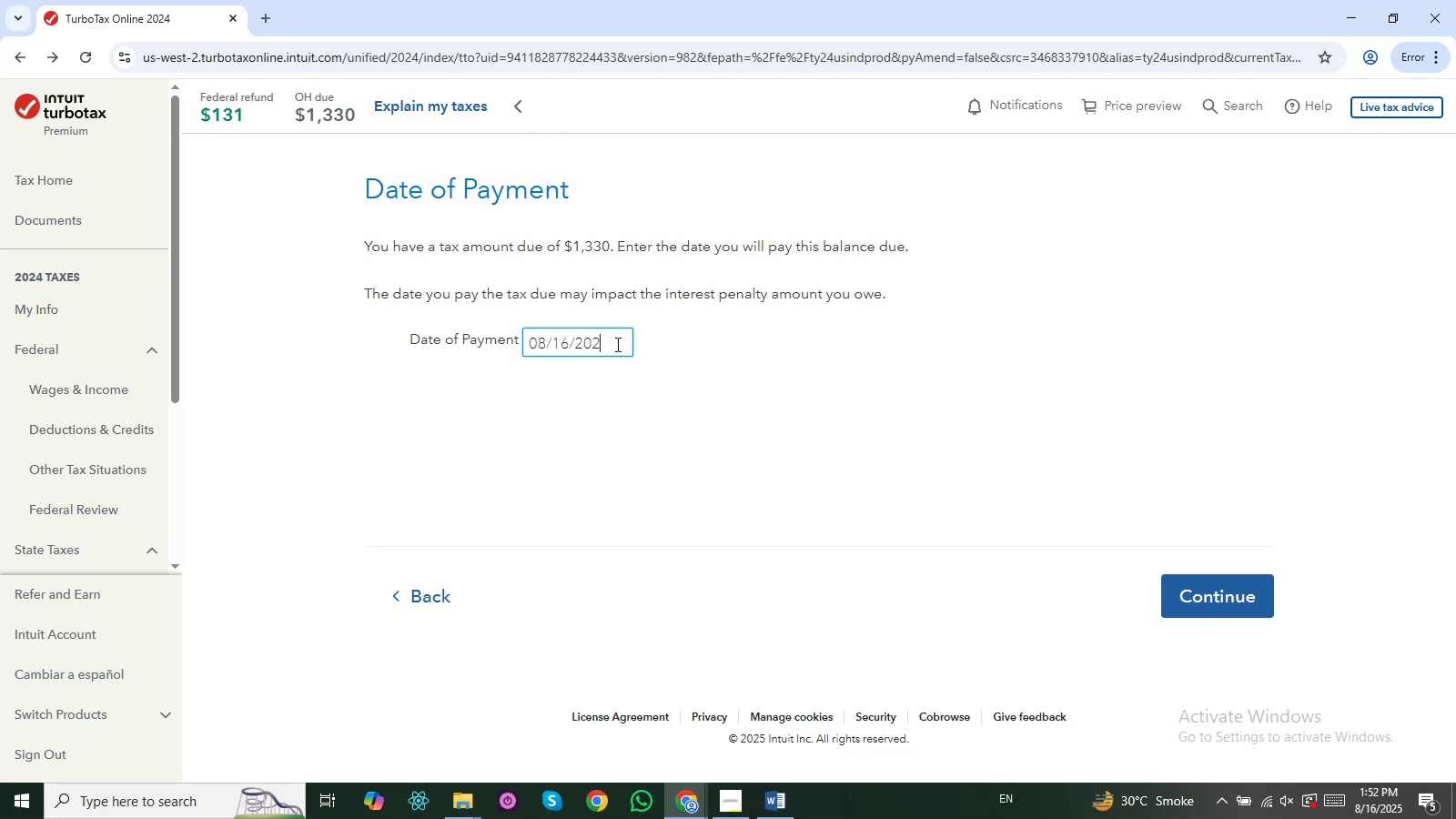 
key(Numpad5)
 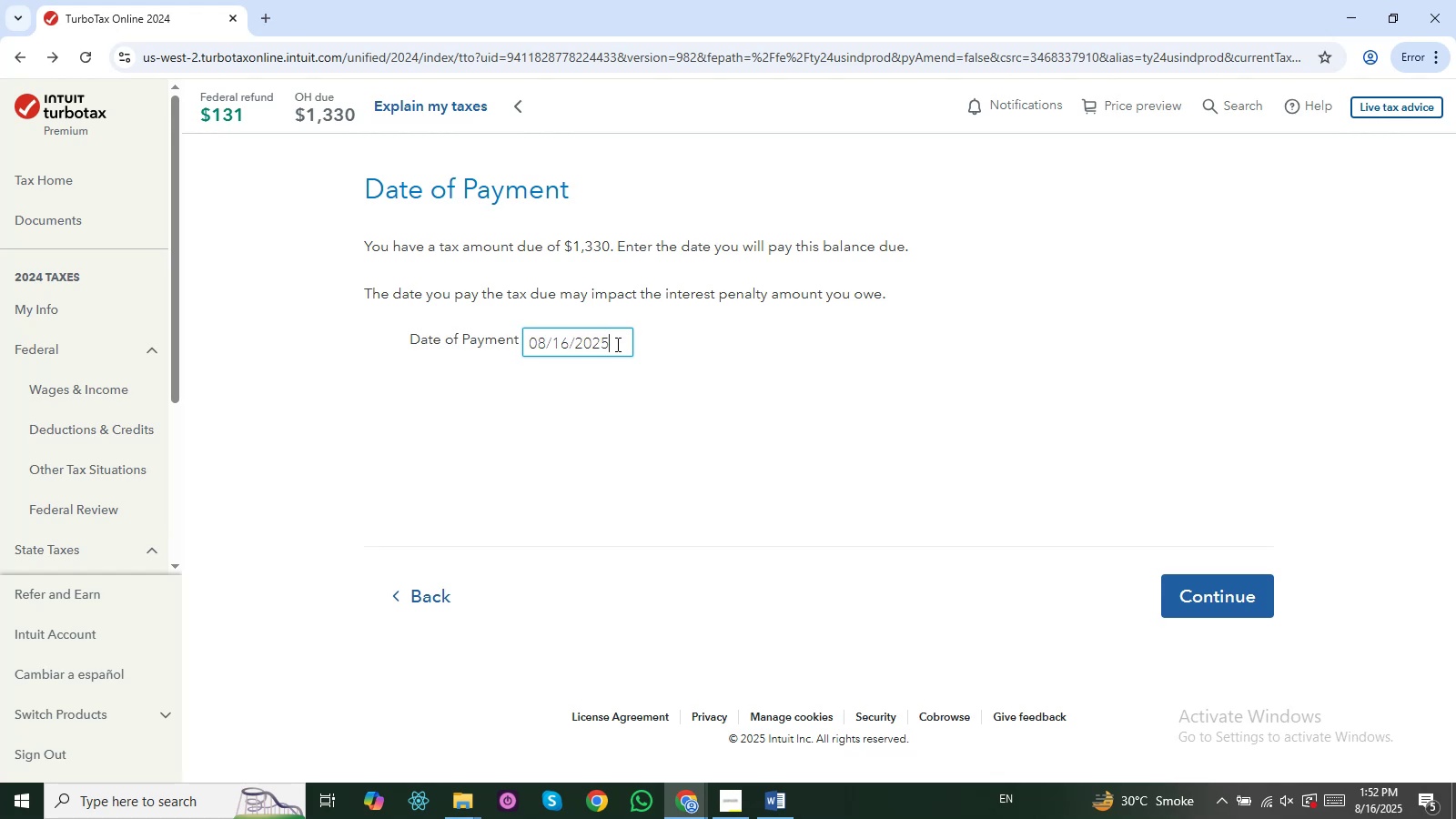 
key(Enter)
 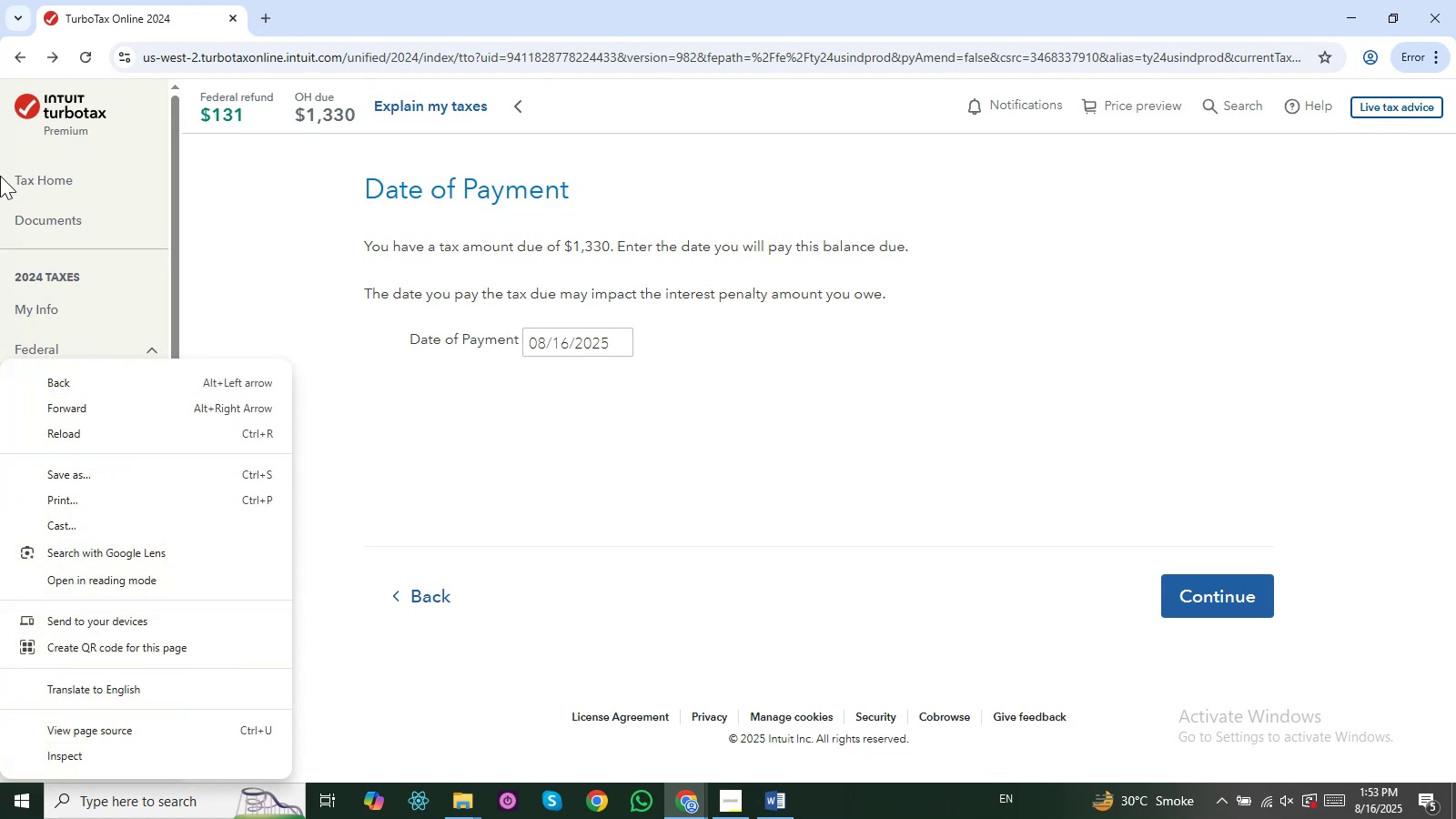 
wait(16.38)
 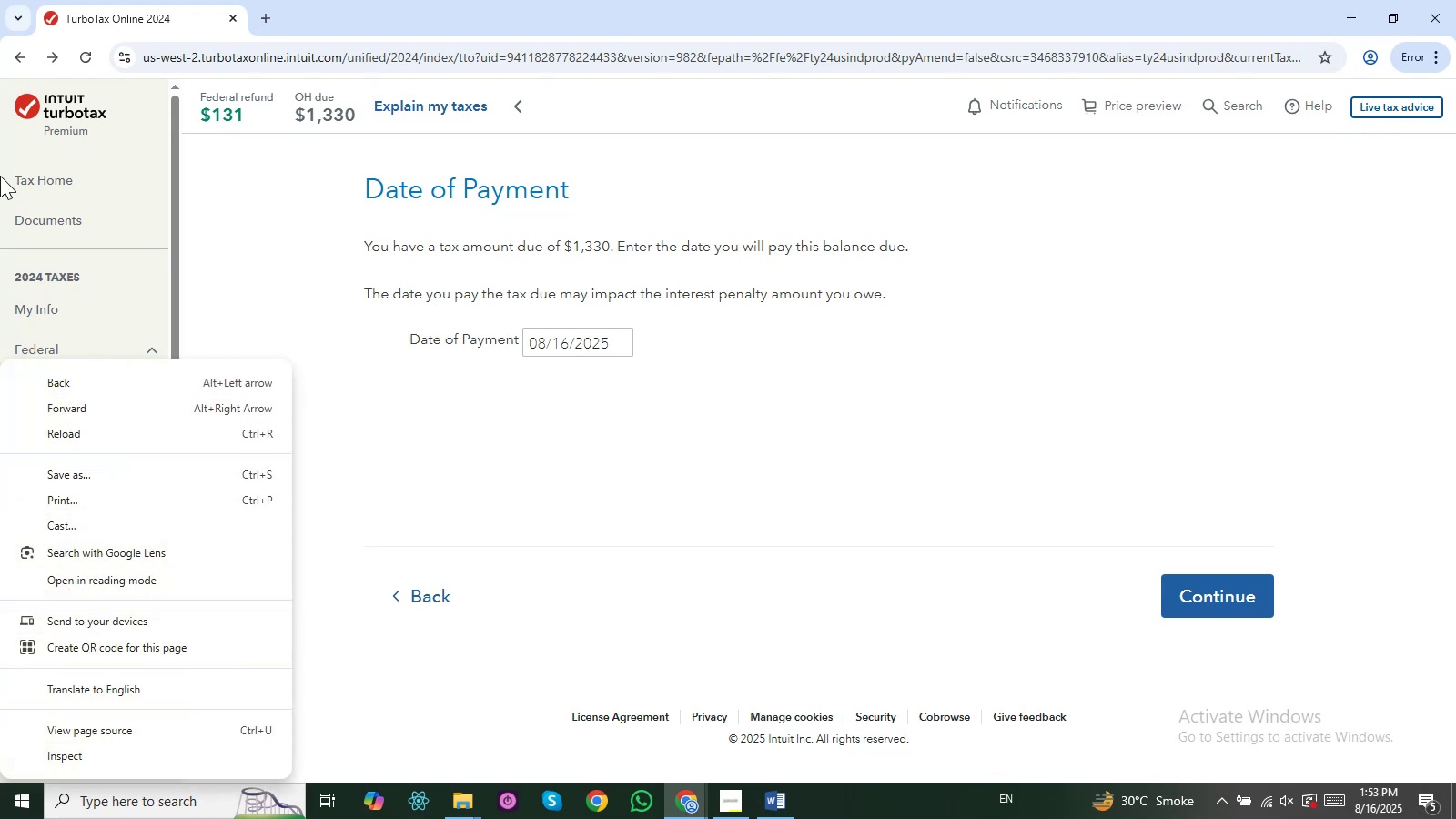 
left_click([1218, 596])
 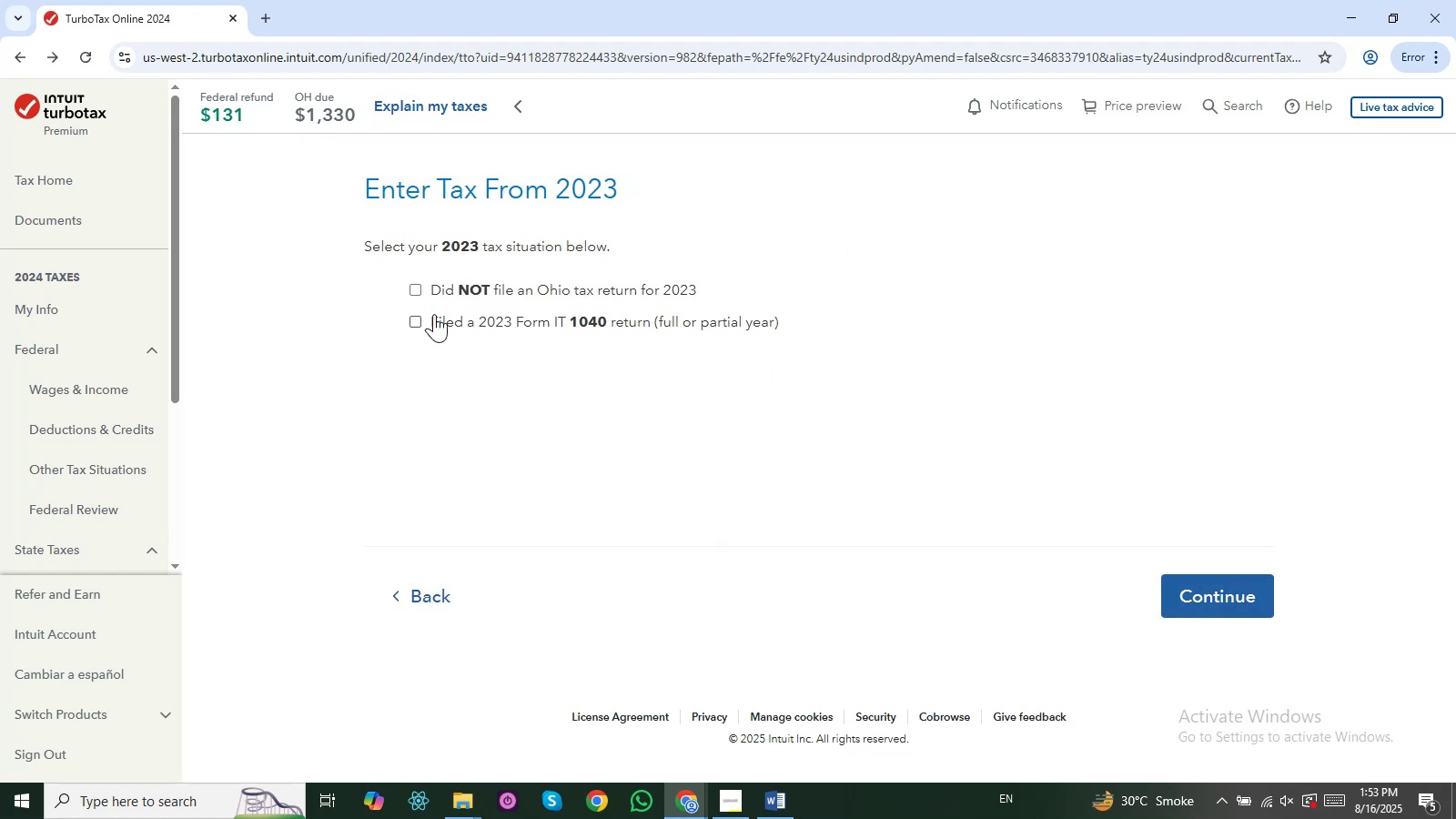 
wait(9.93)
 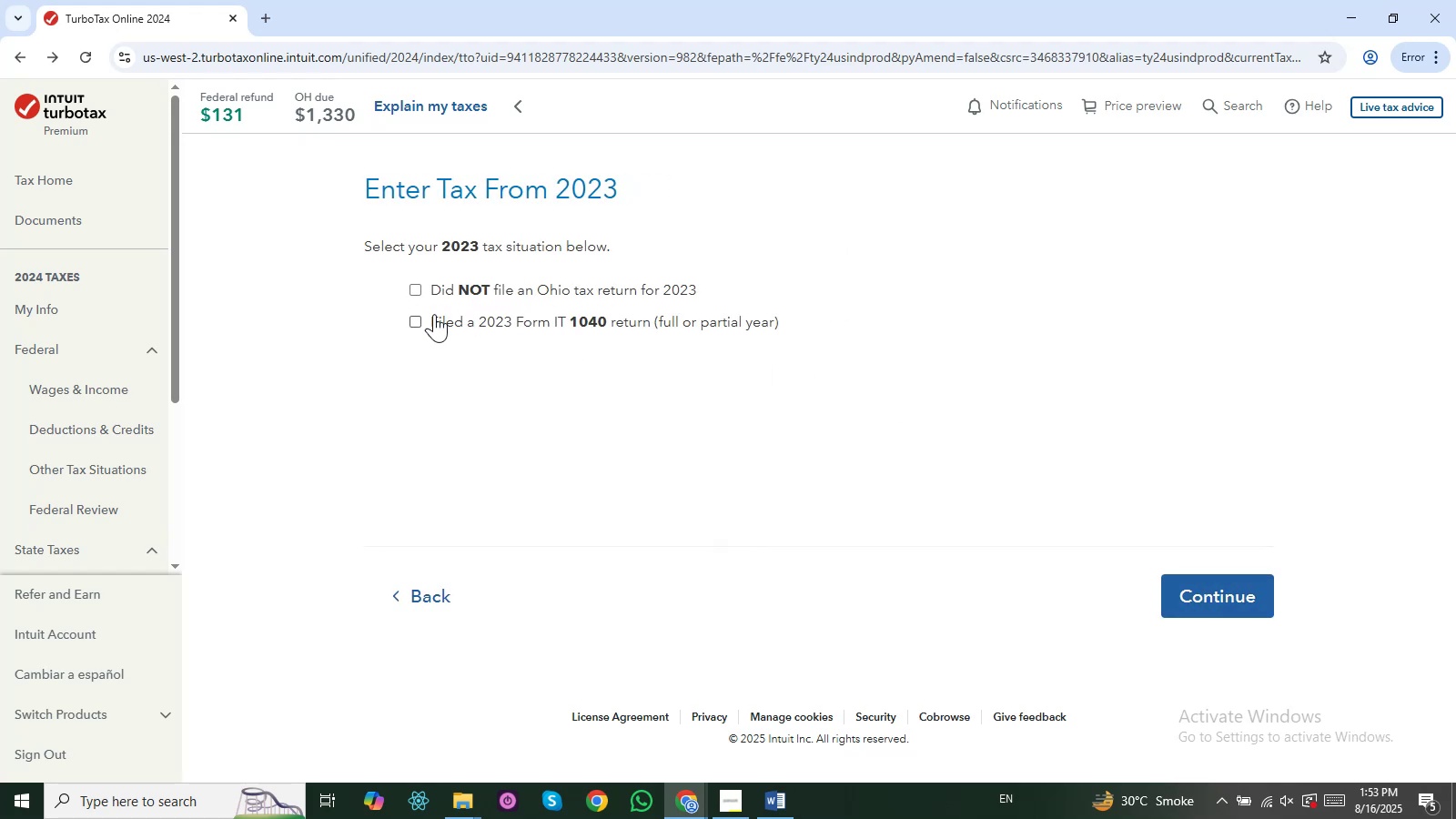 
left_click([419, 288])
 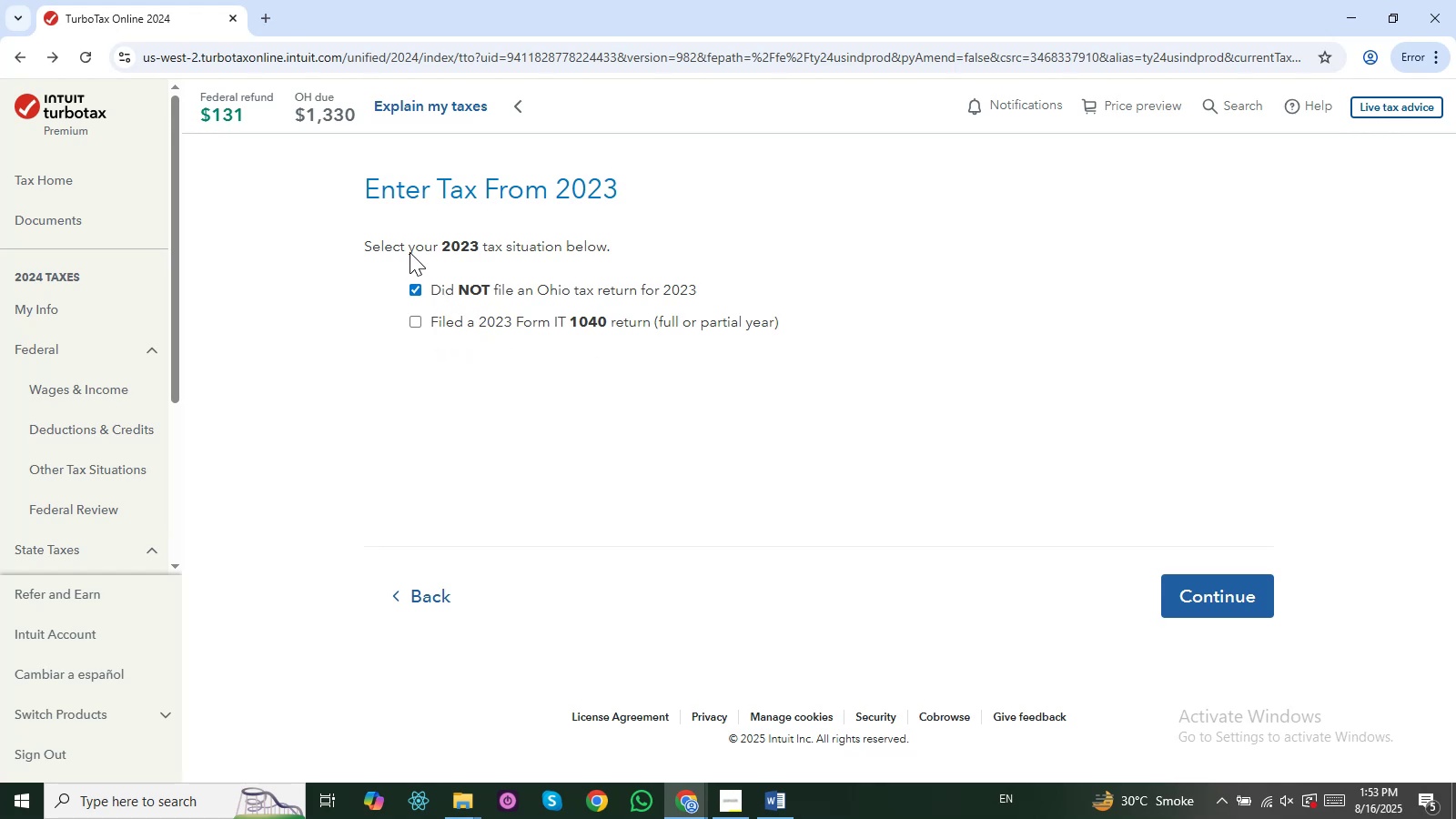 
left_click([1188, 607])
 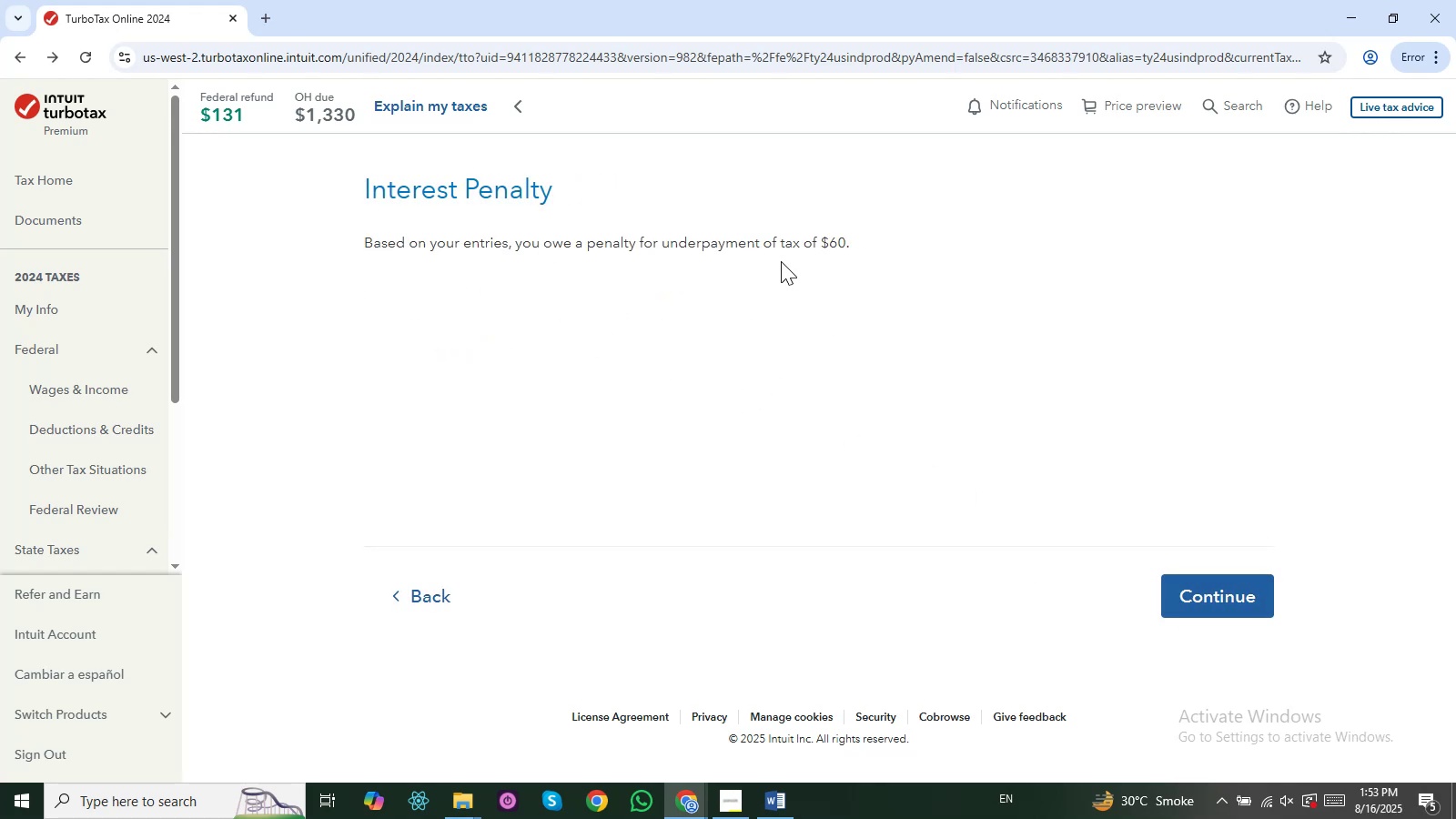 
left_click([1204, 590])
 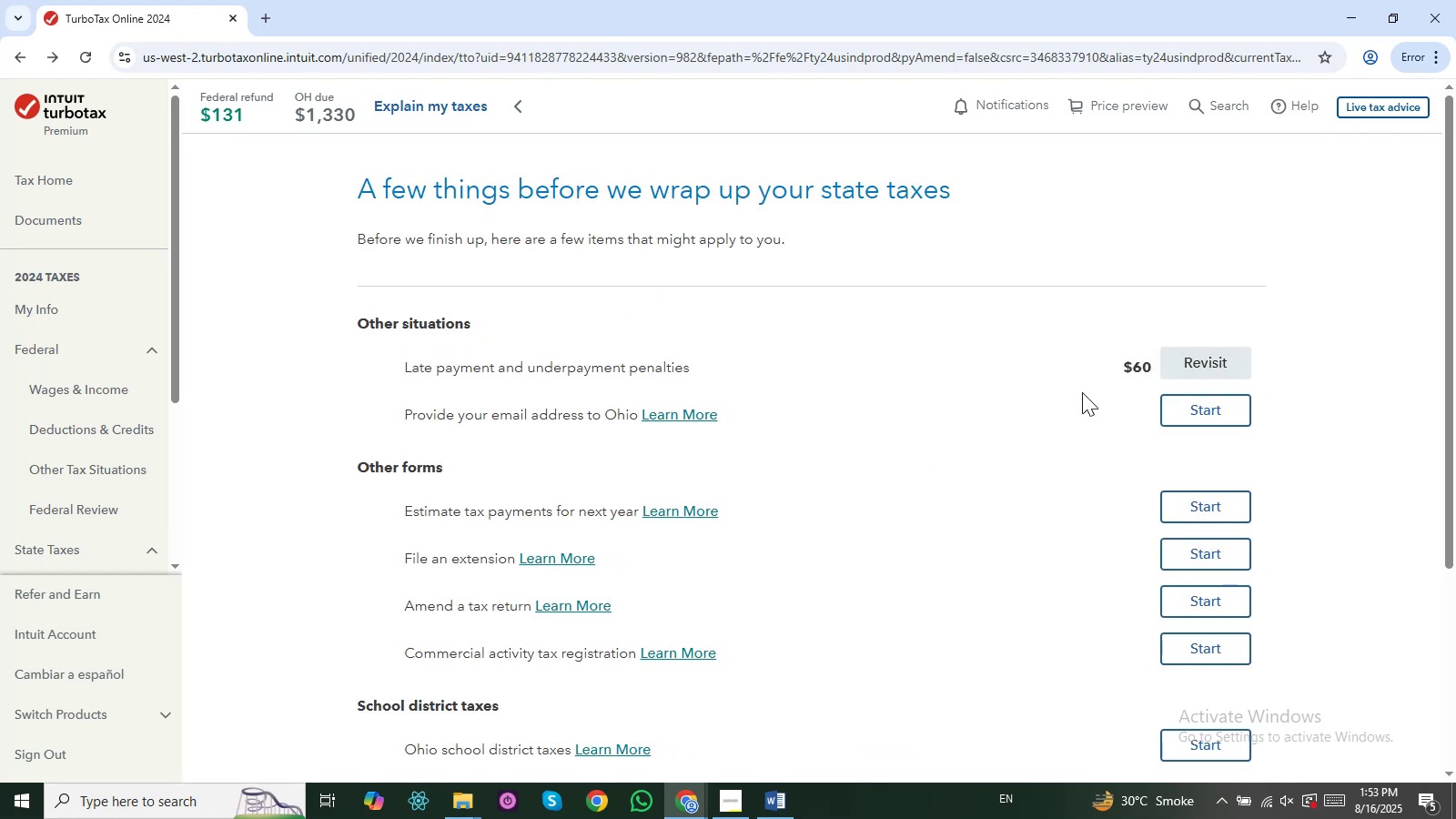 
scroll: coordinate [639, 368], scroll_direction: down, amount: 4.0
 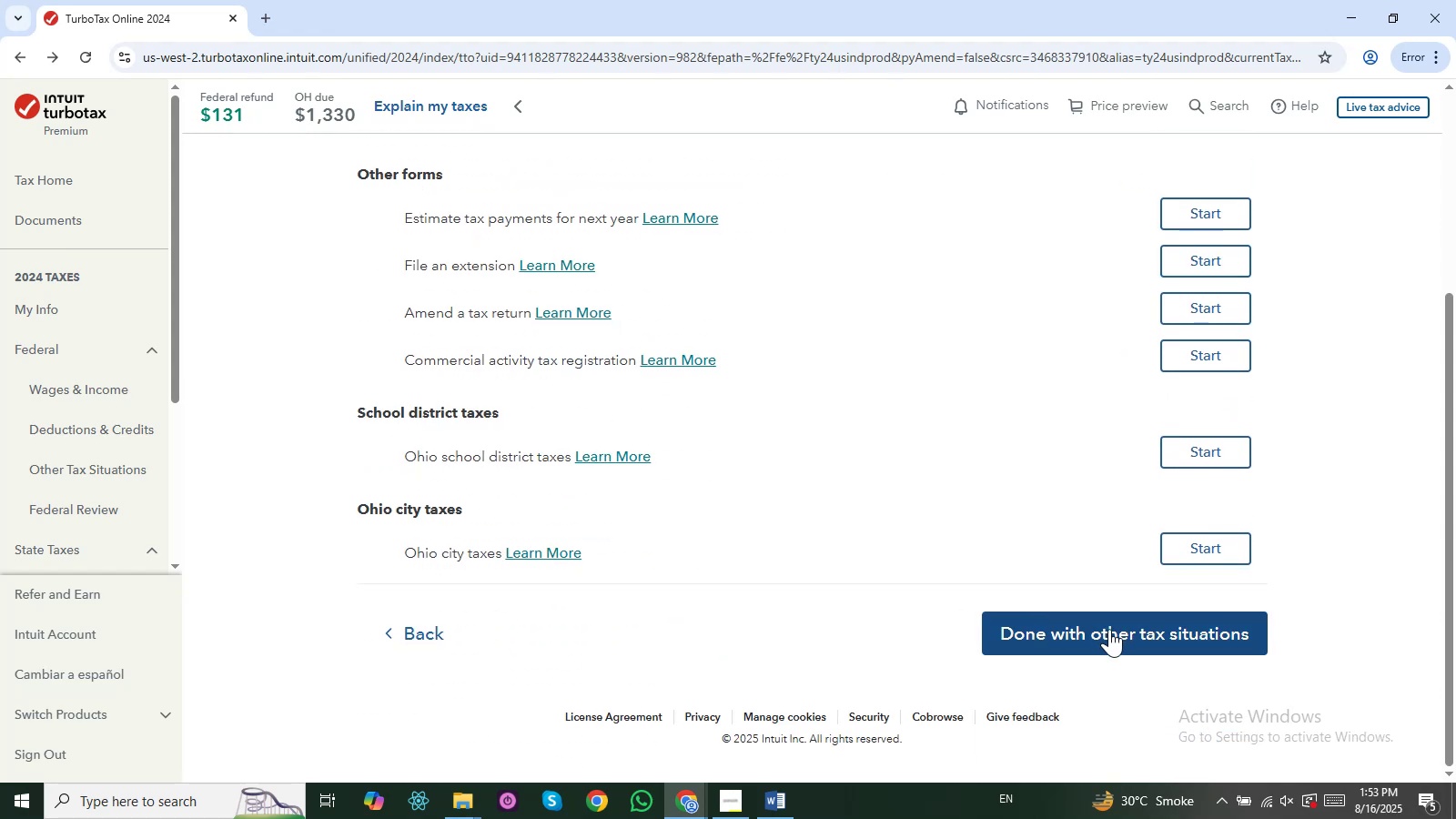 
left_click([1111, 629])
 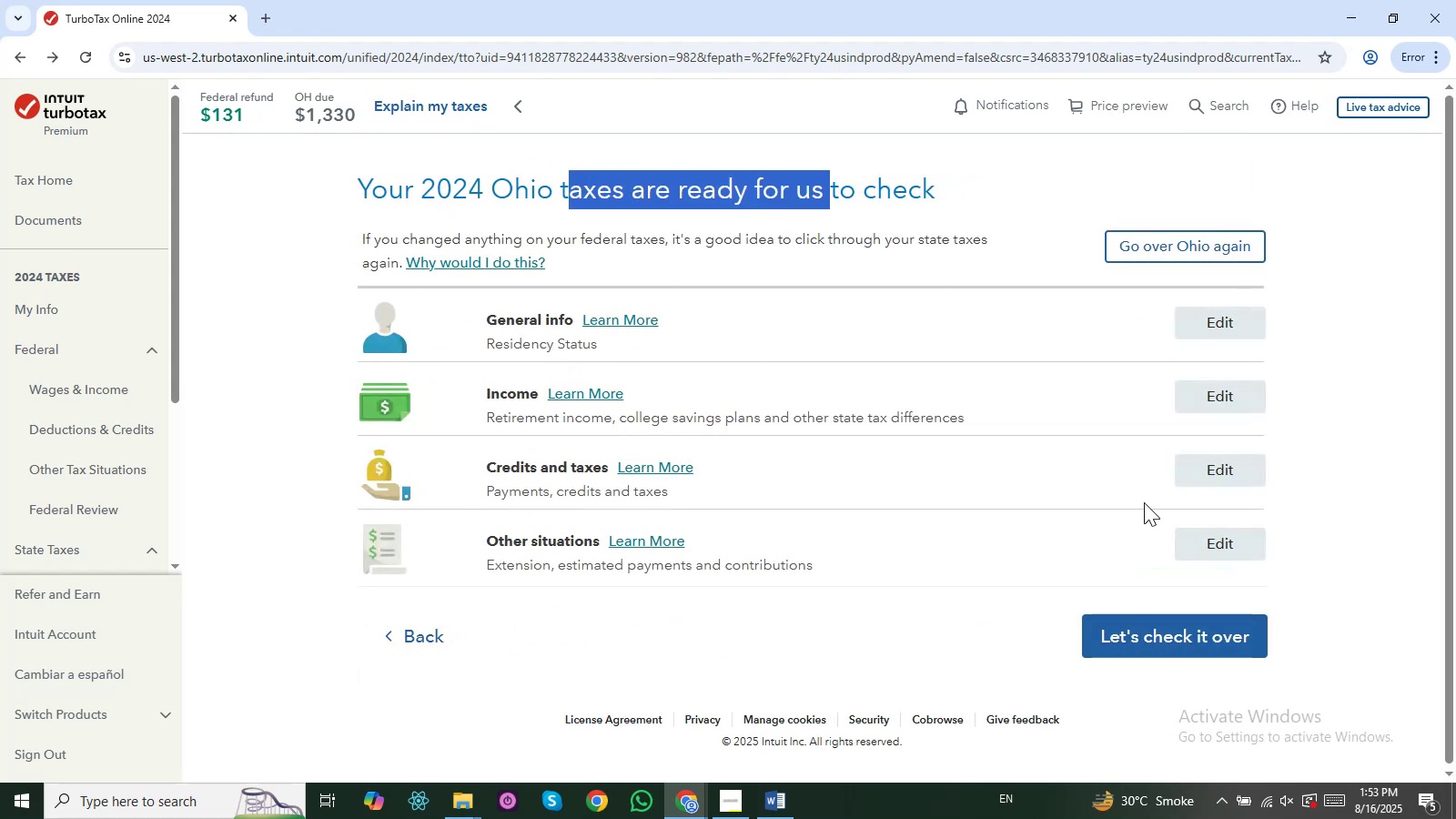 
wait(7.31)
 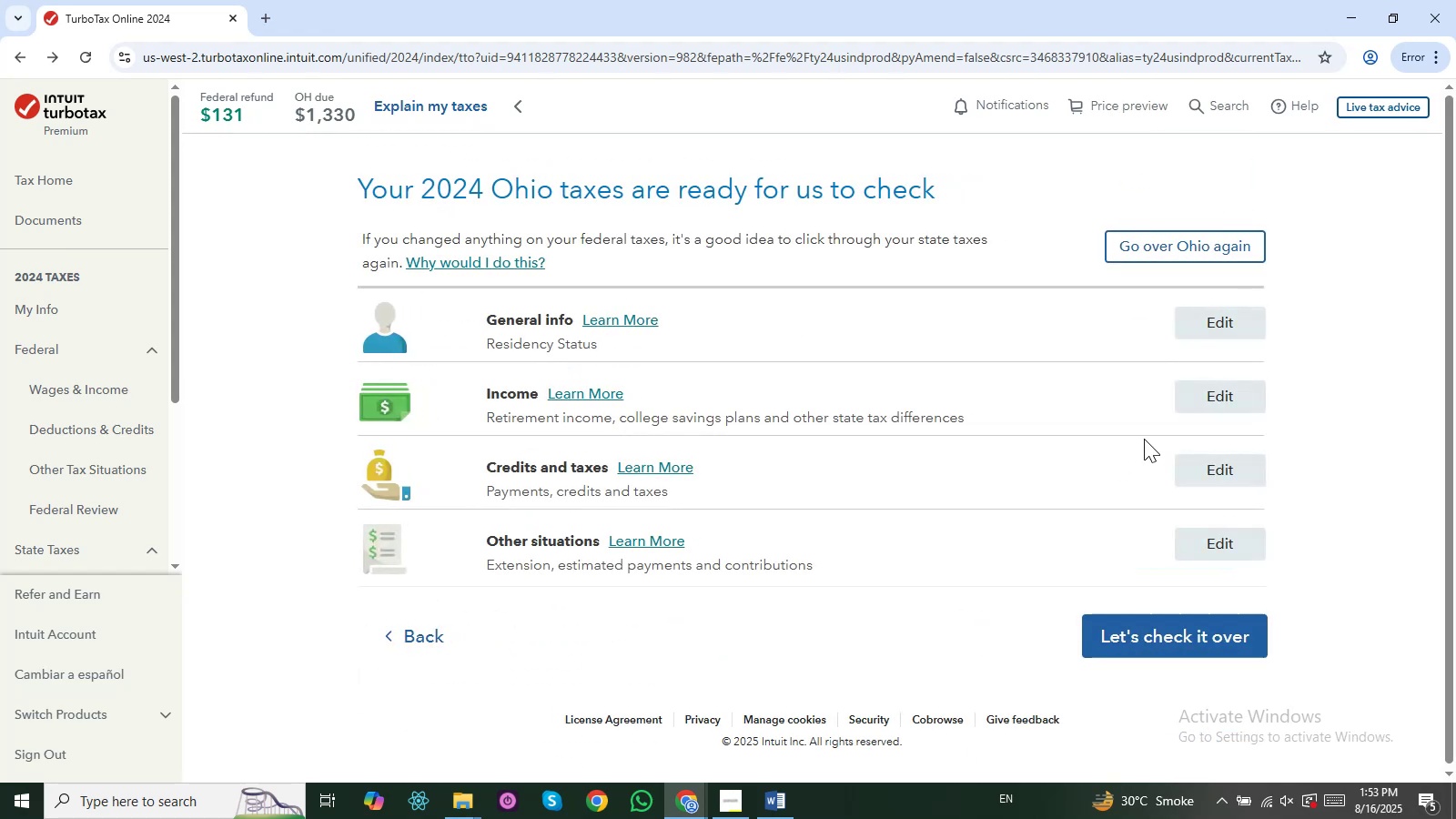 
left_click([1178, 640])
 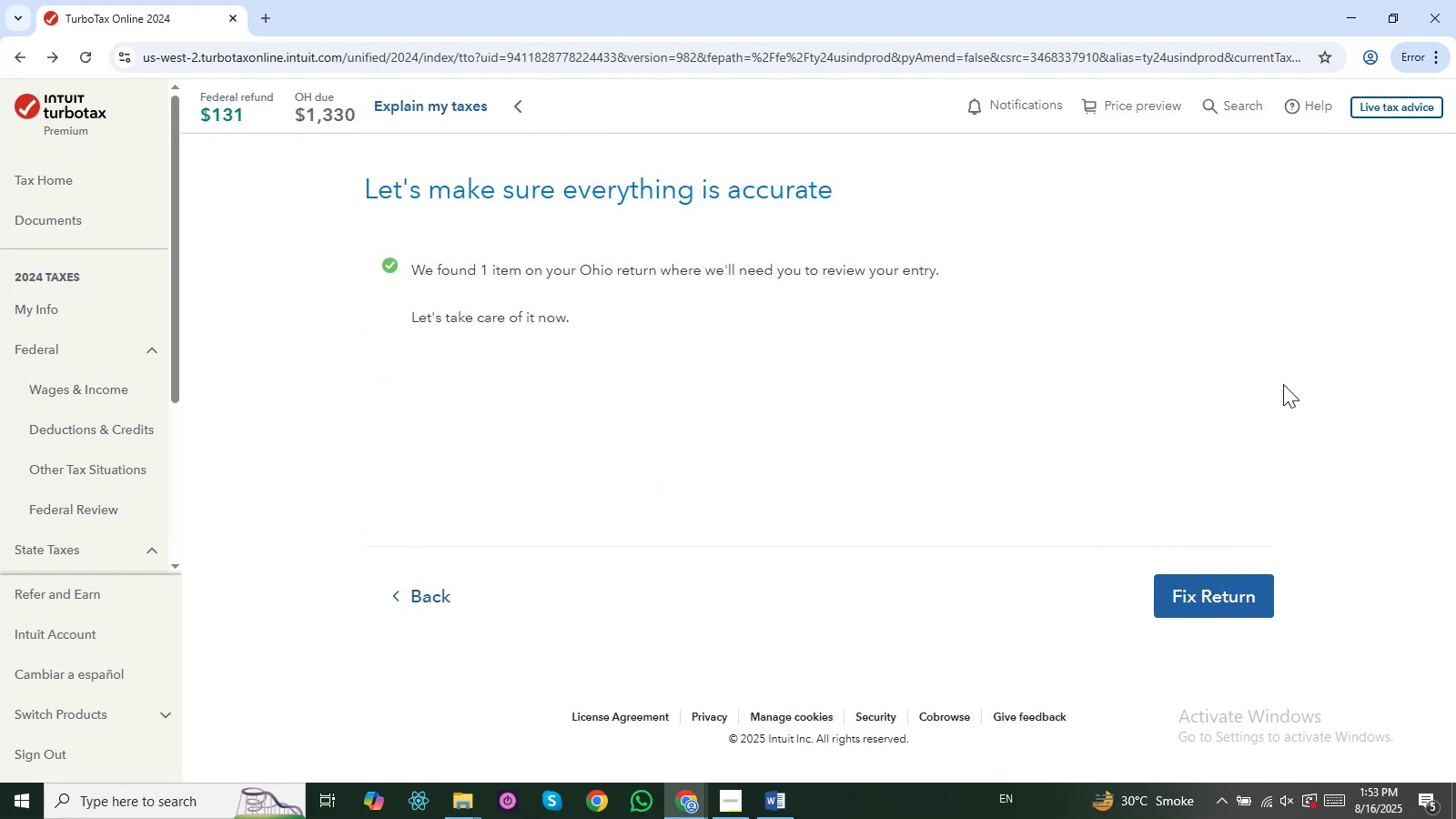 
wait(7.54)
 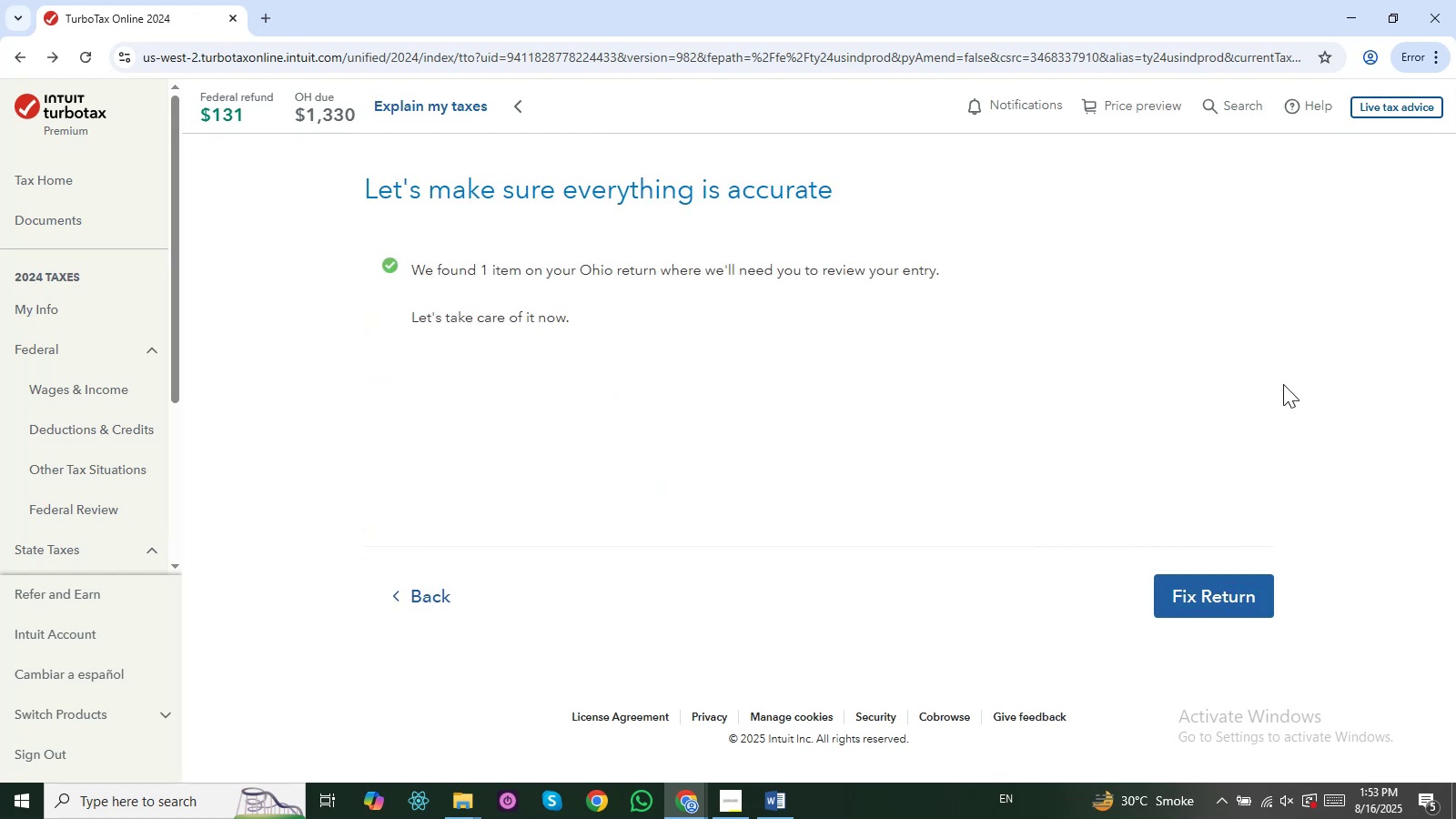 
left_click([1236, 585])
 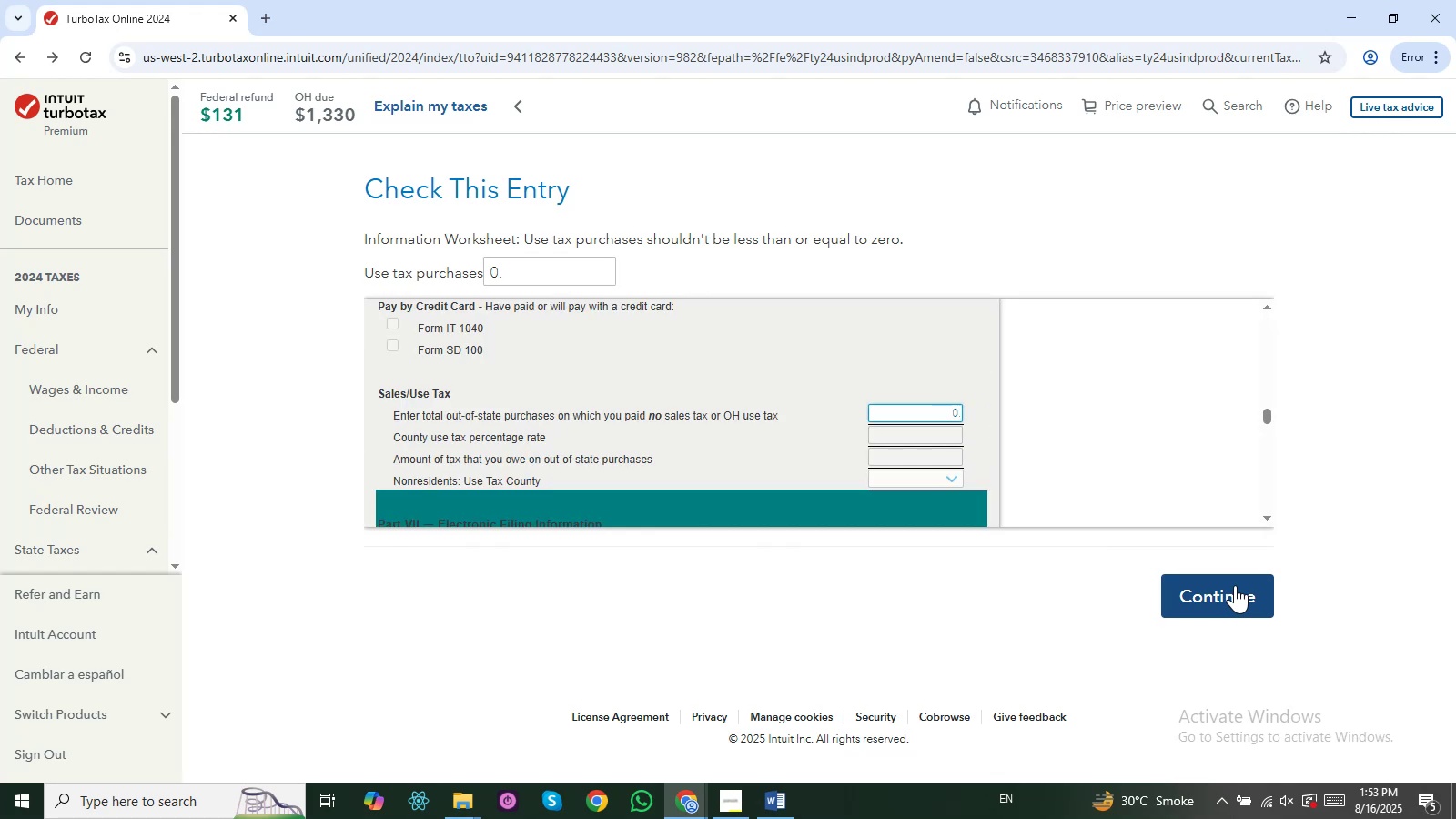 
wait(10.04)
 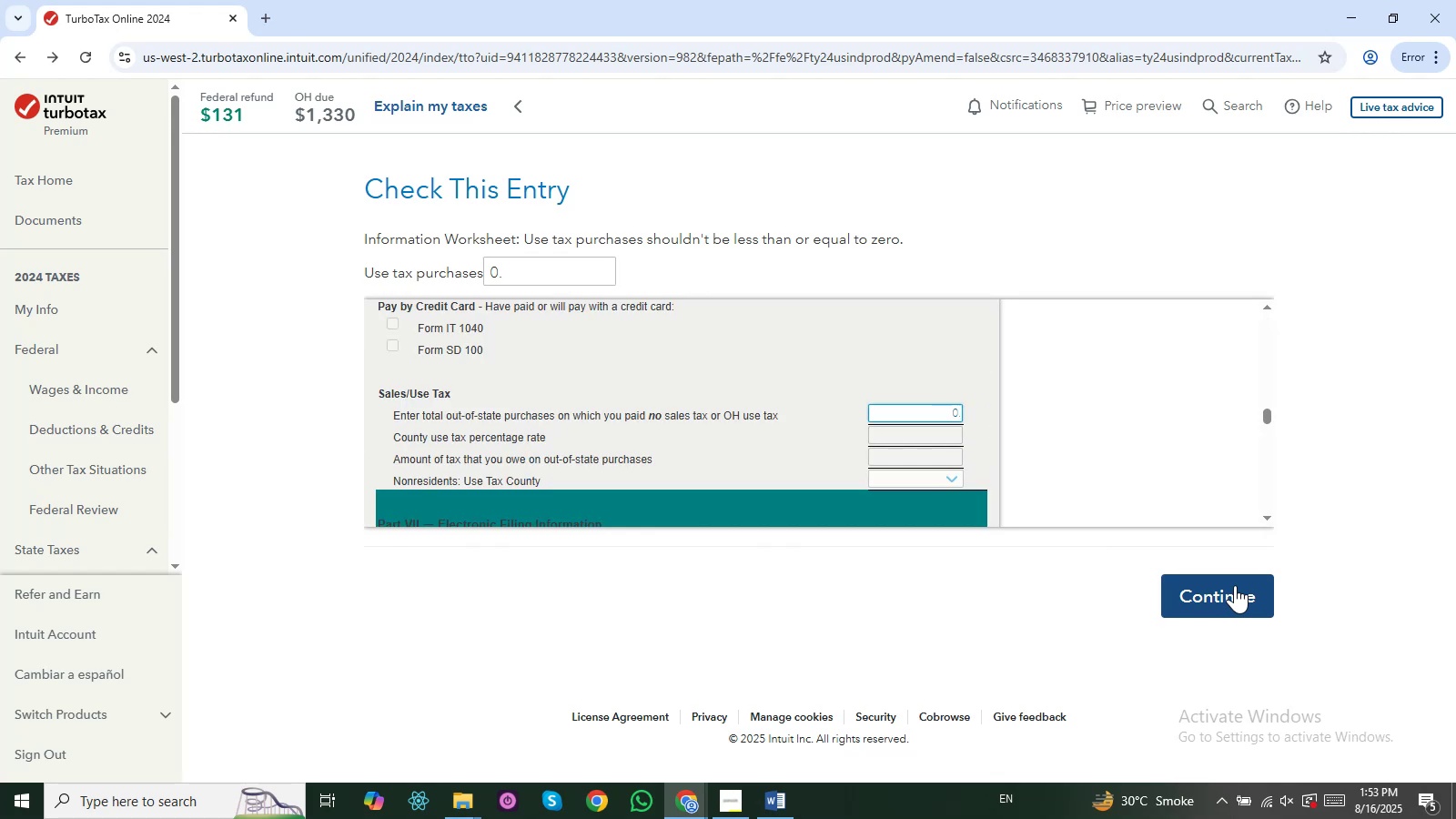 
scroll: coordinate [747, 413], scroll_direction: down, amount: 2.0
 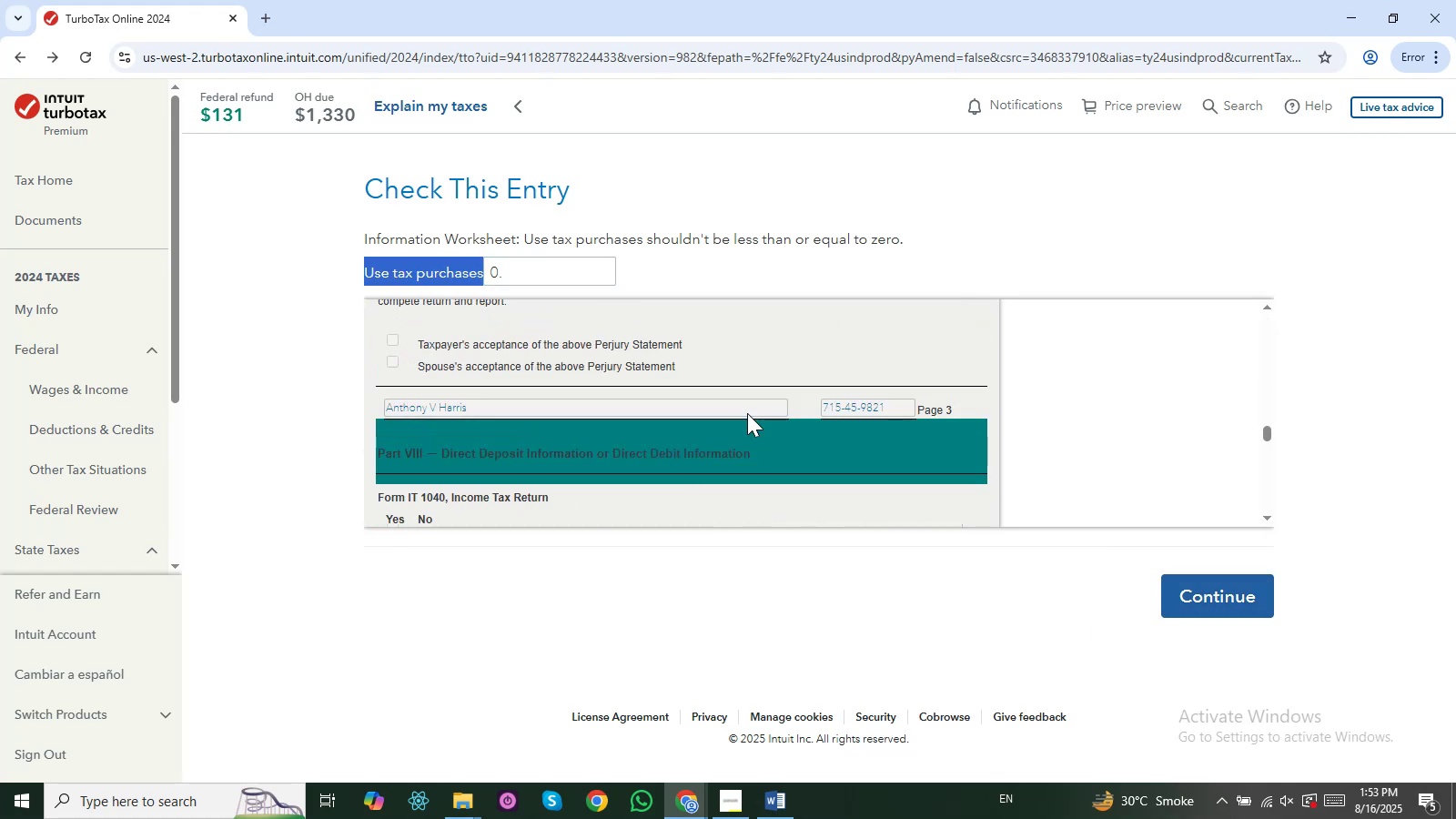 
scroll: coordinate [752, 407], scroll_direction: up, amount: 1.0
 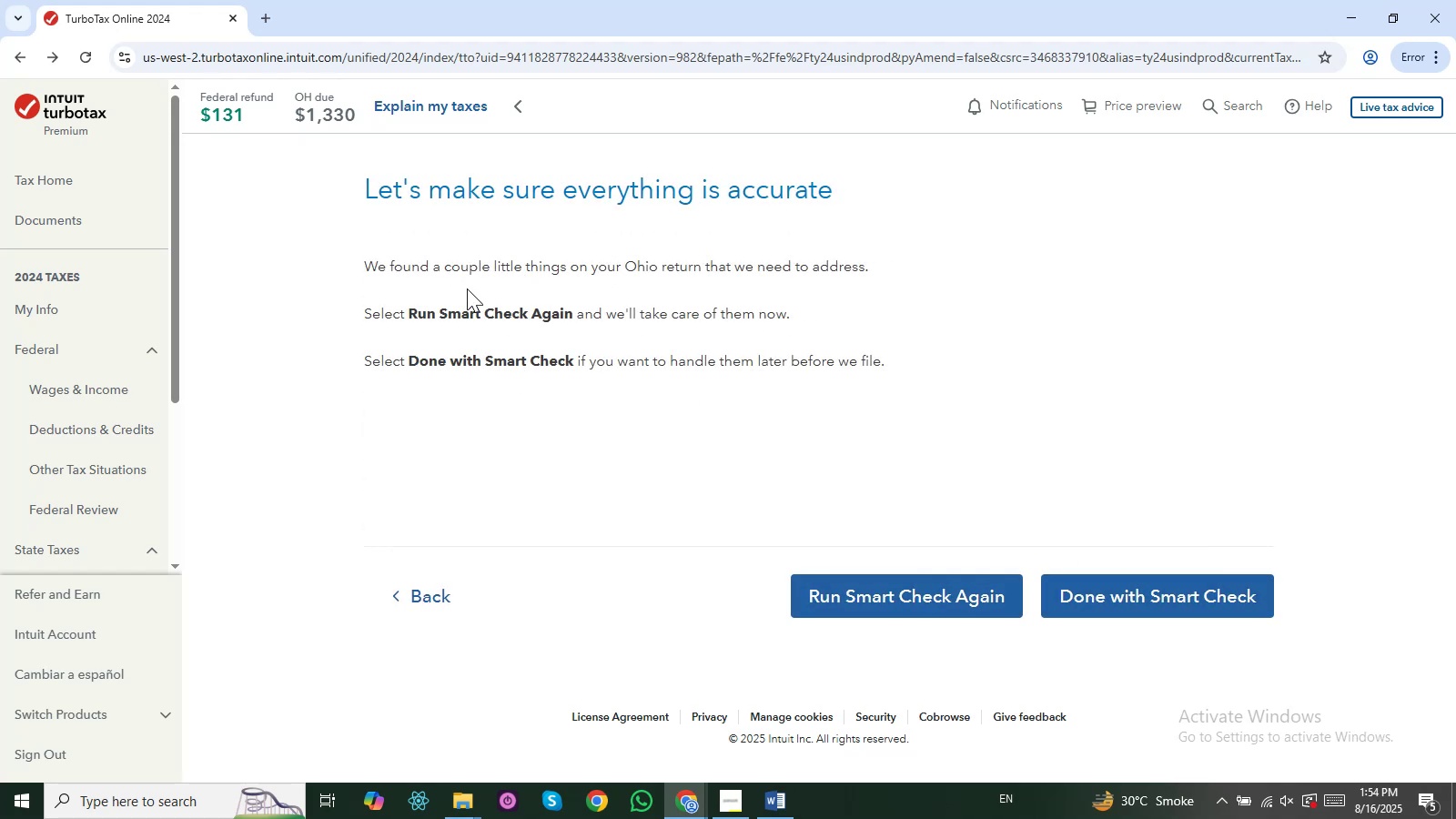 
wait(9.38)
 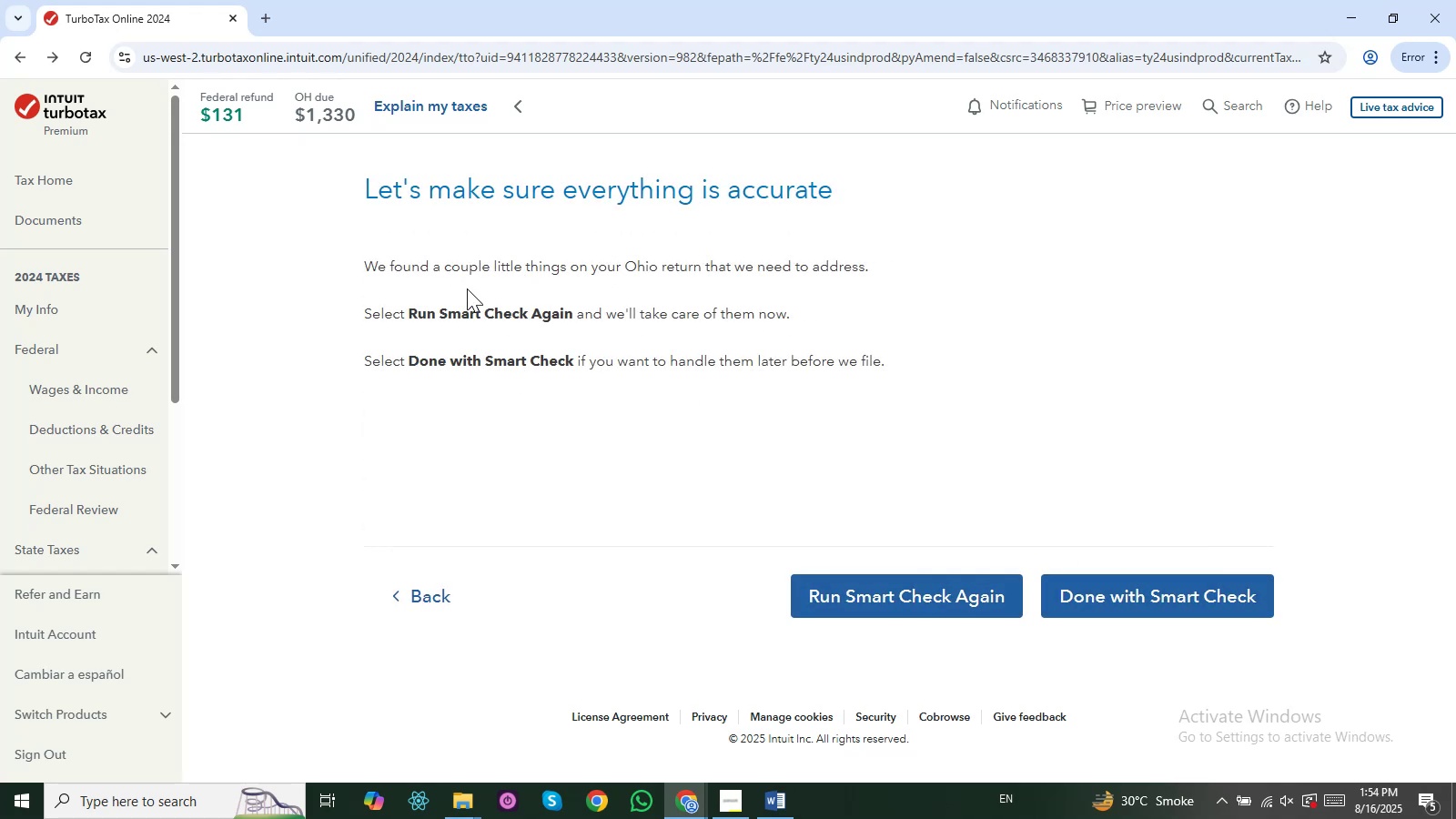 
left_click([1074, 598])
 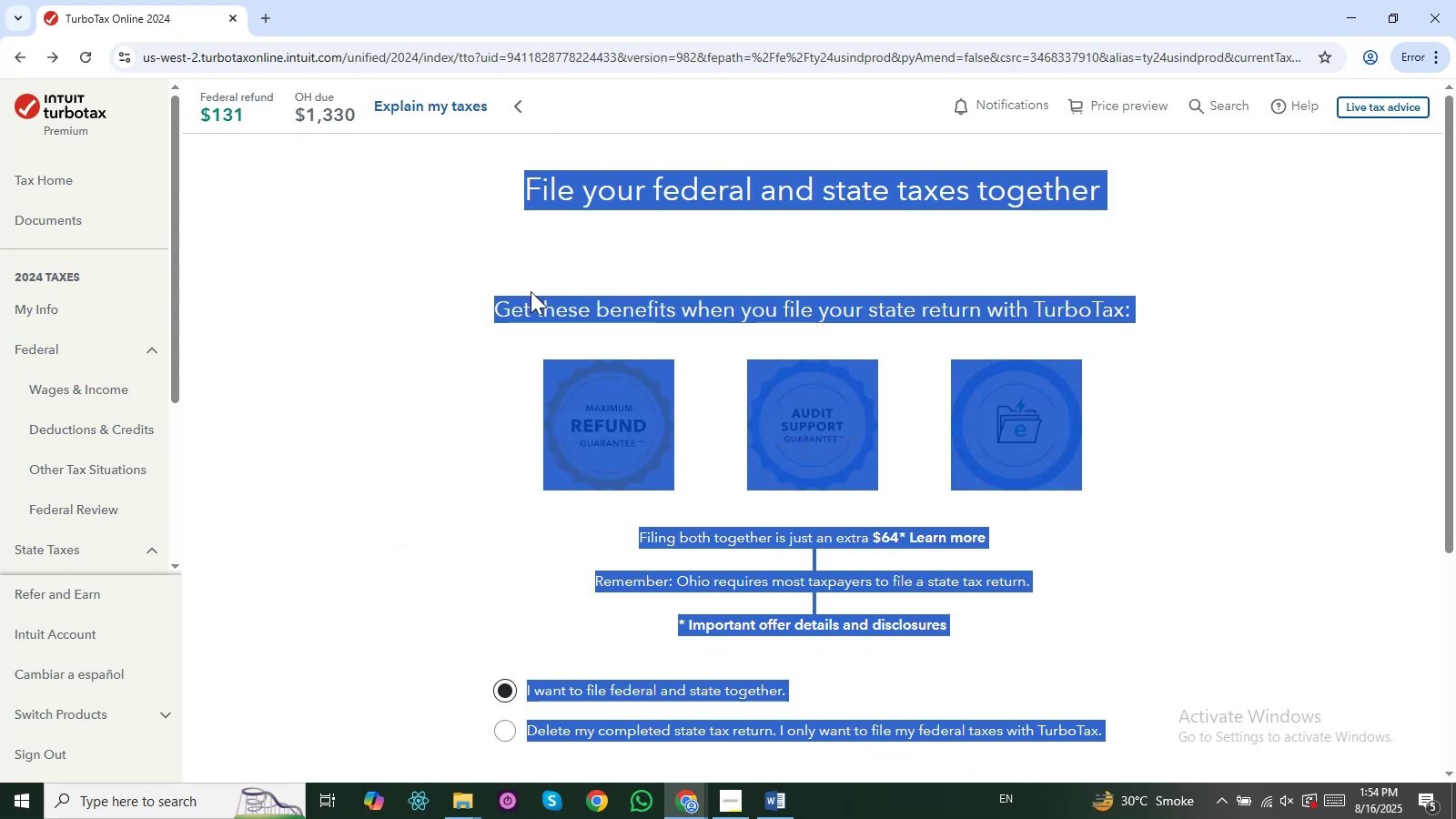 
double_click([662, 310])
 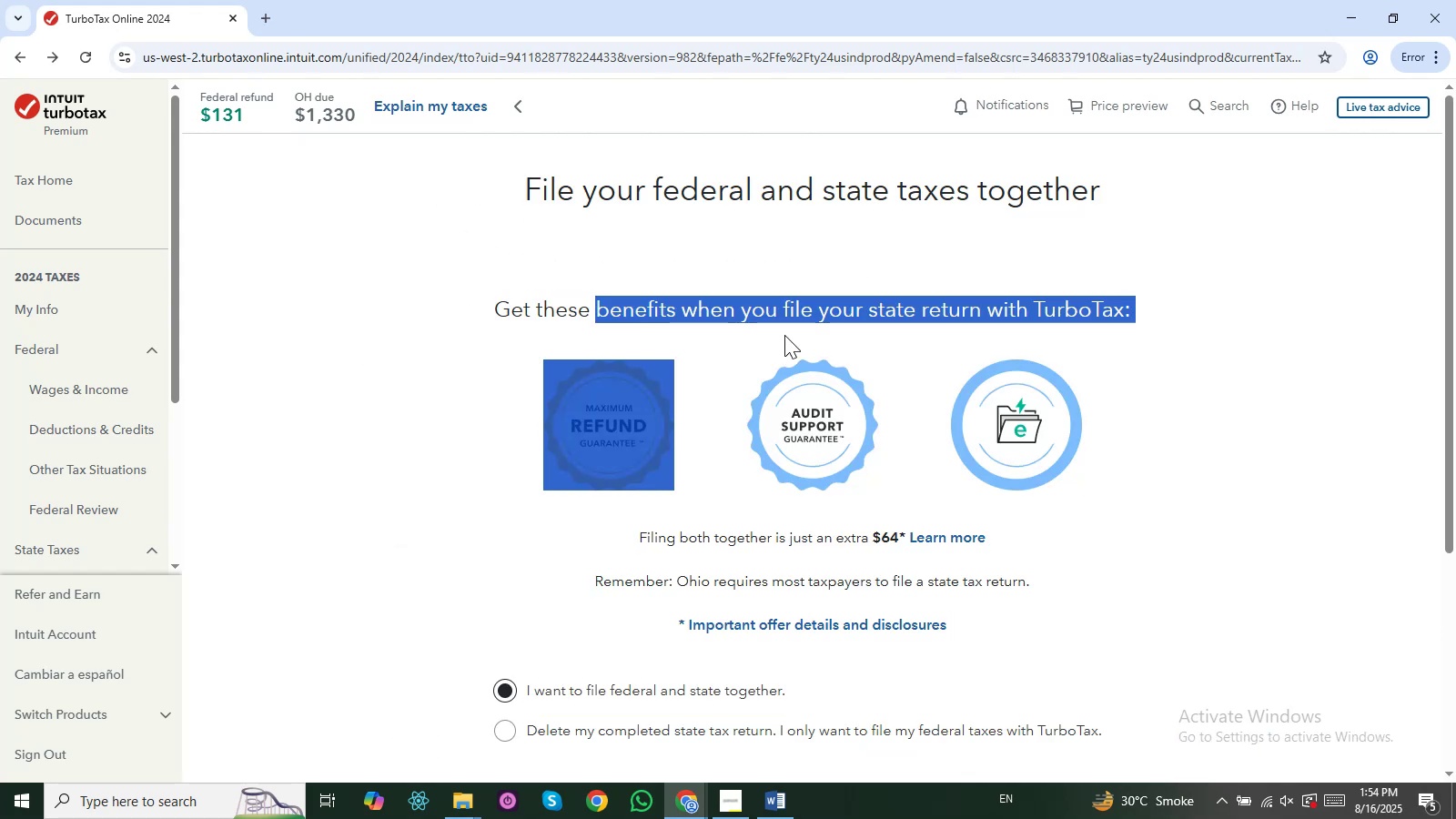 
scroll: coordinate [734, 348], scroll_direction: down, amount: 4.0
 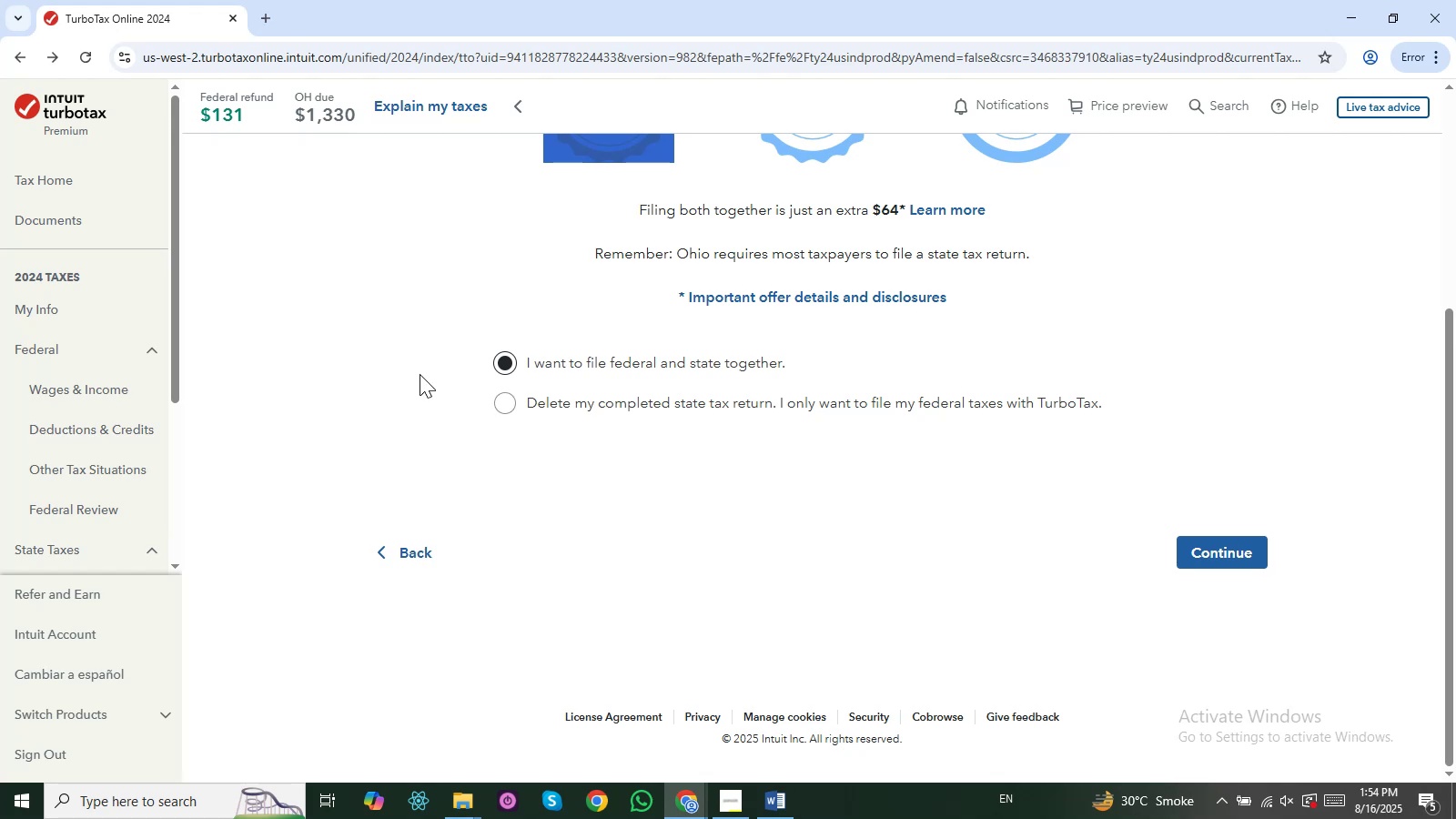 
wait(5.87)
 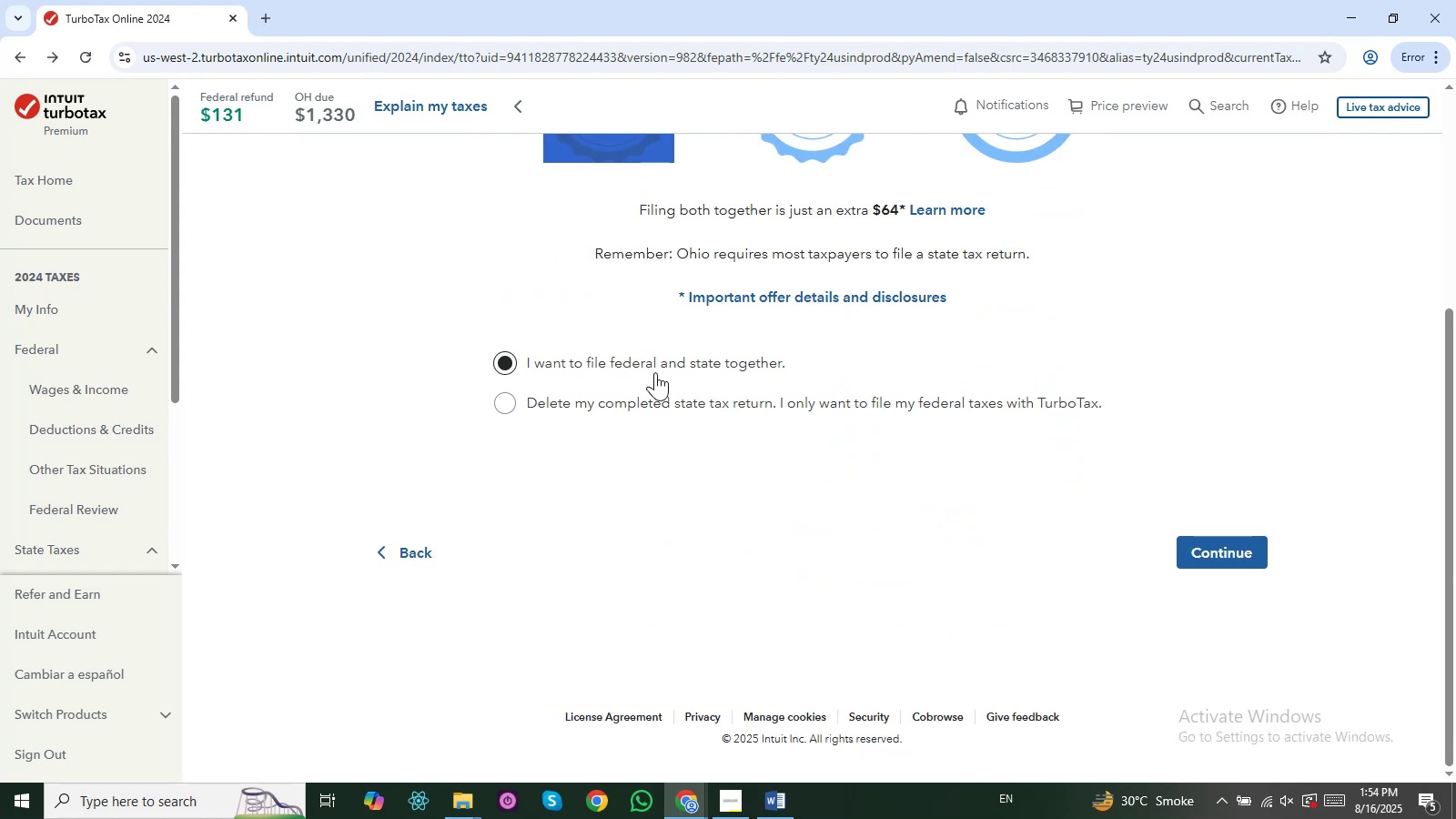 
left_click([1199, 547])
 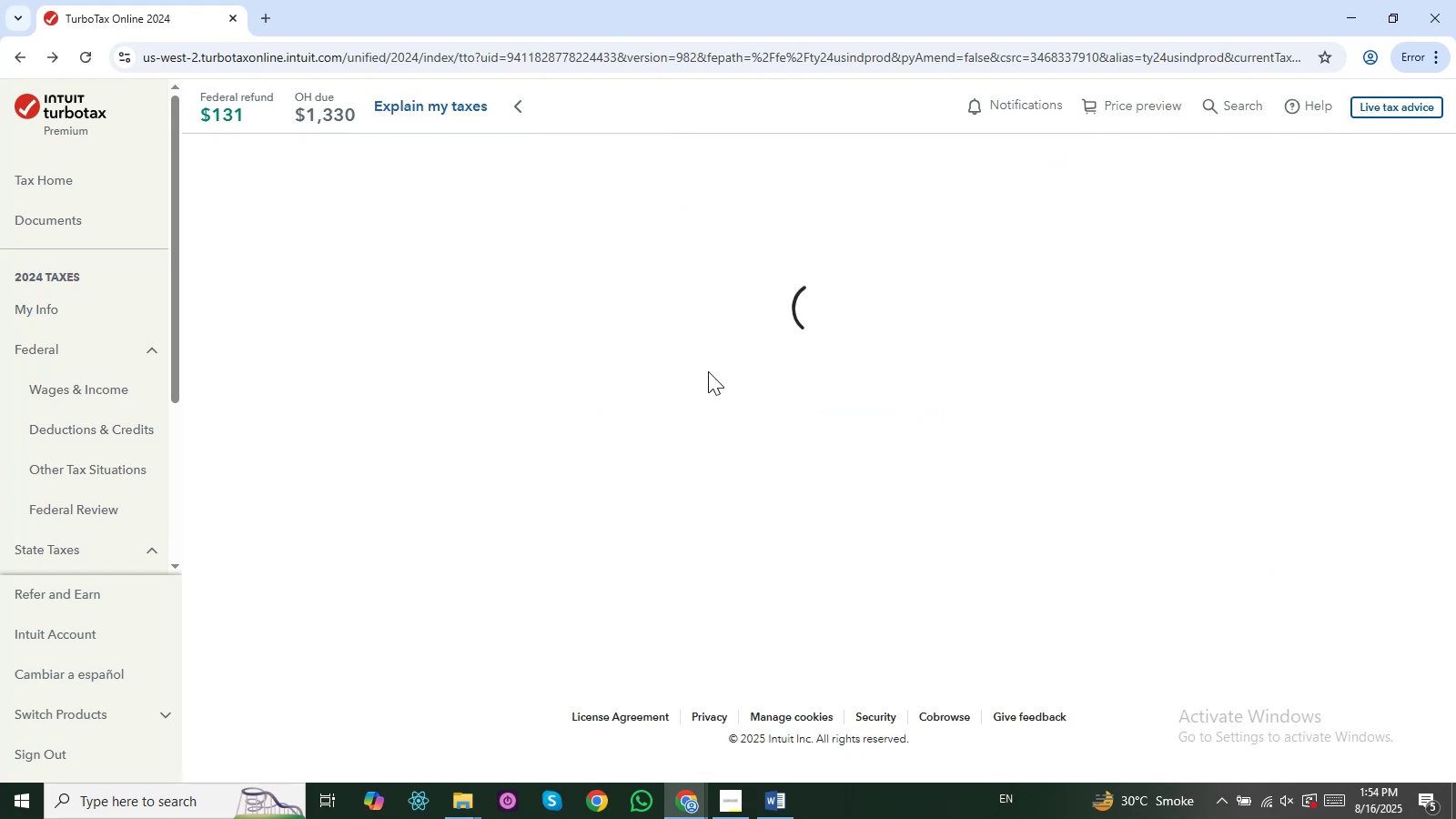 
scroll: coordinate [571, 375], scroll_direction: up, amount: 3.0
 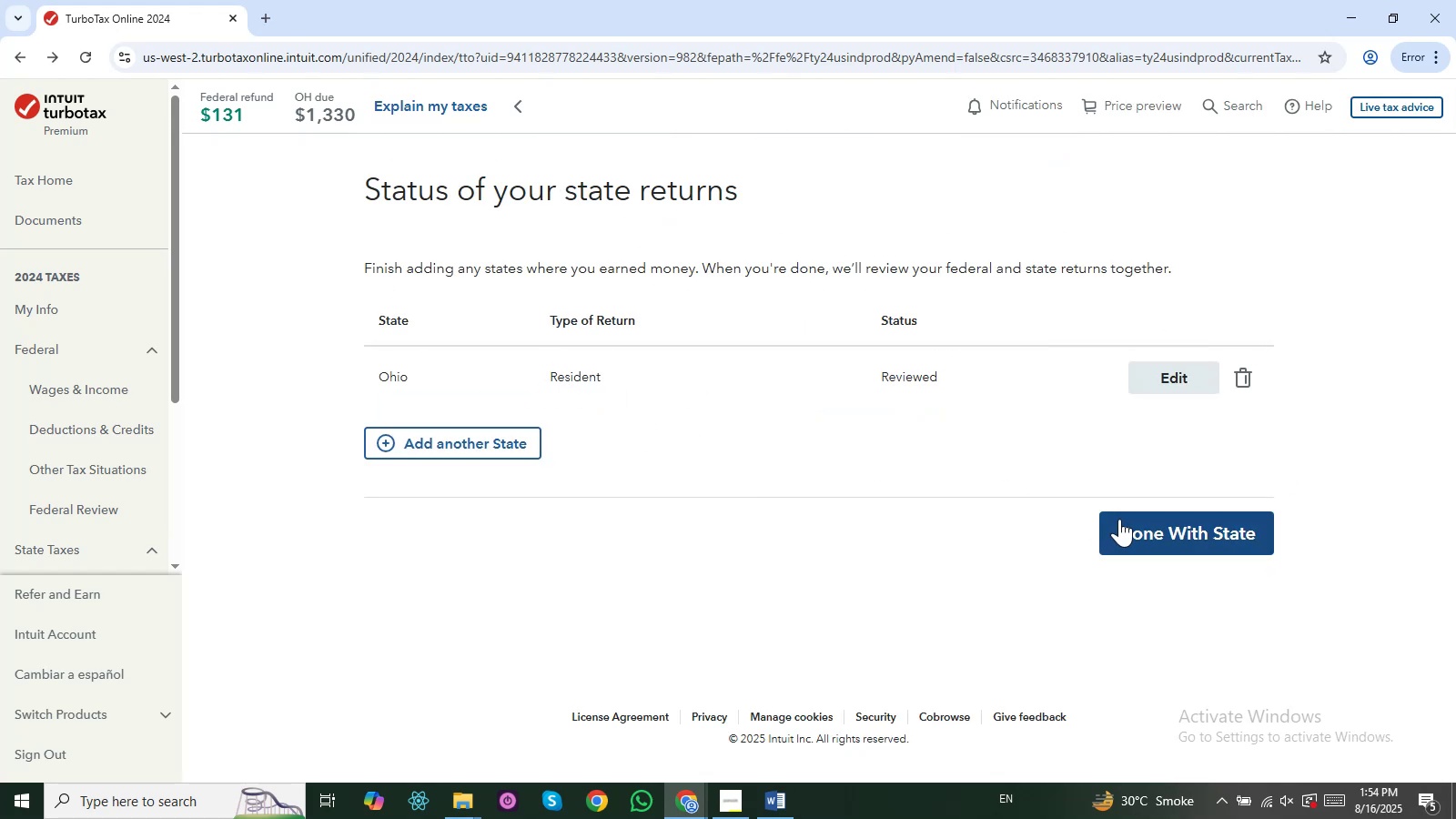 
left_click([1119, 519])
 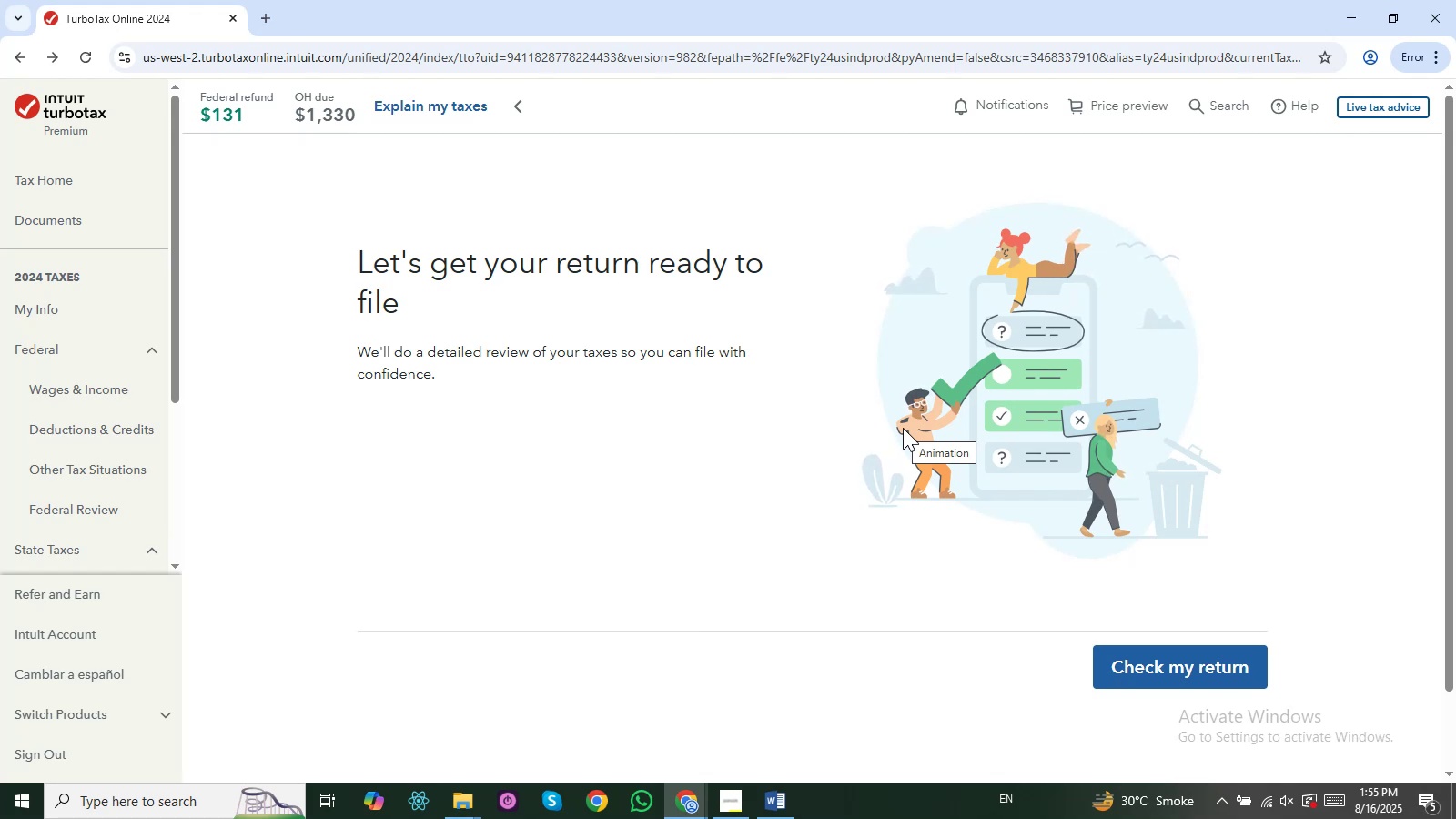 
wait(94.65)
 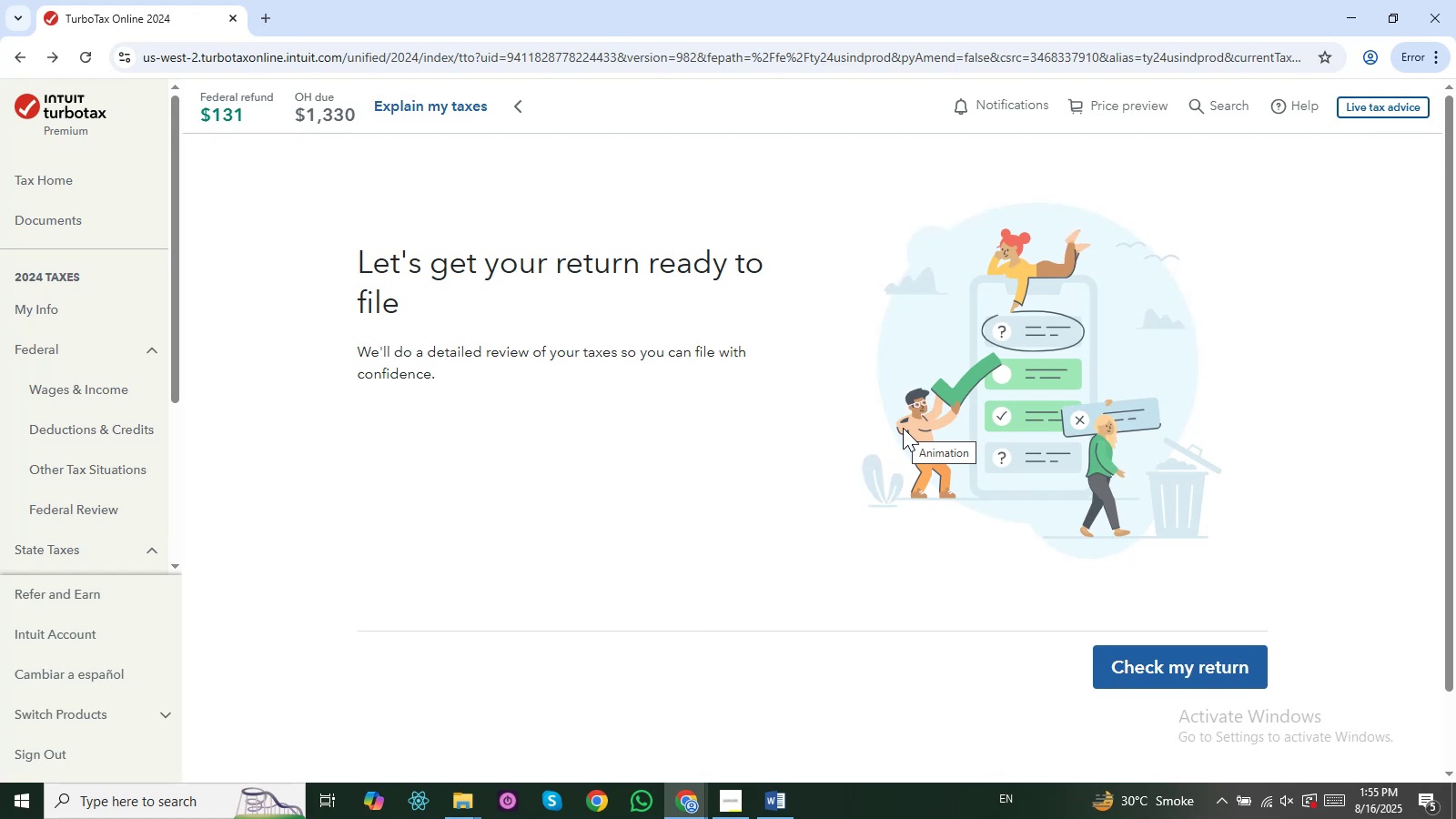 
left_click([1166, 674])
 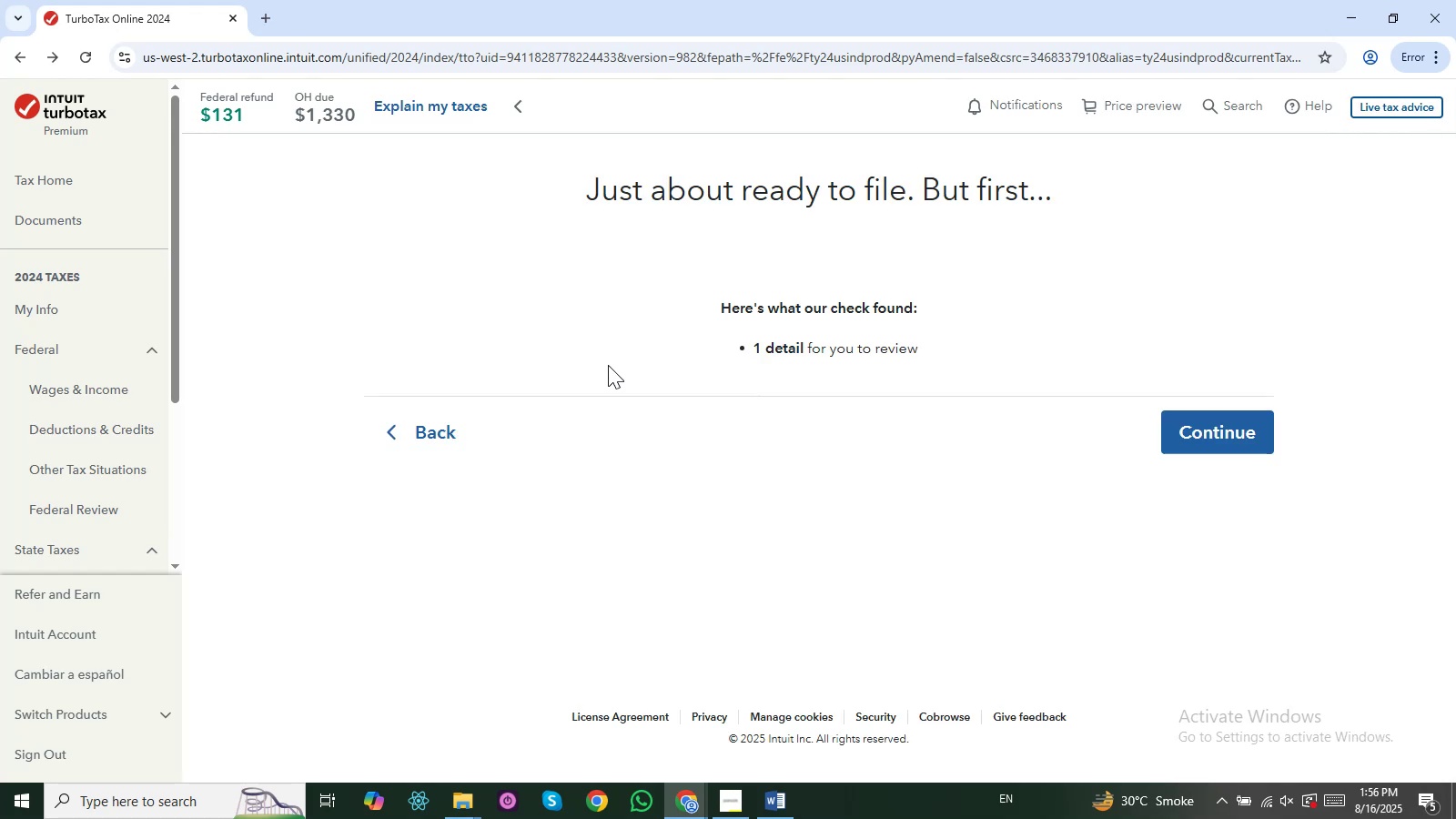 
wait(16.06)
 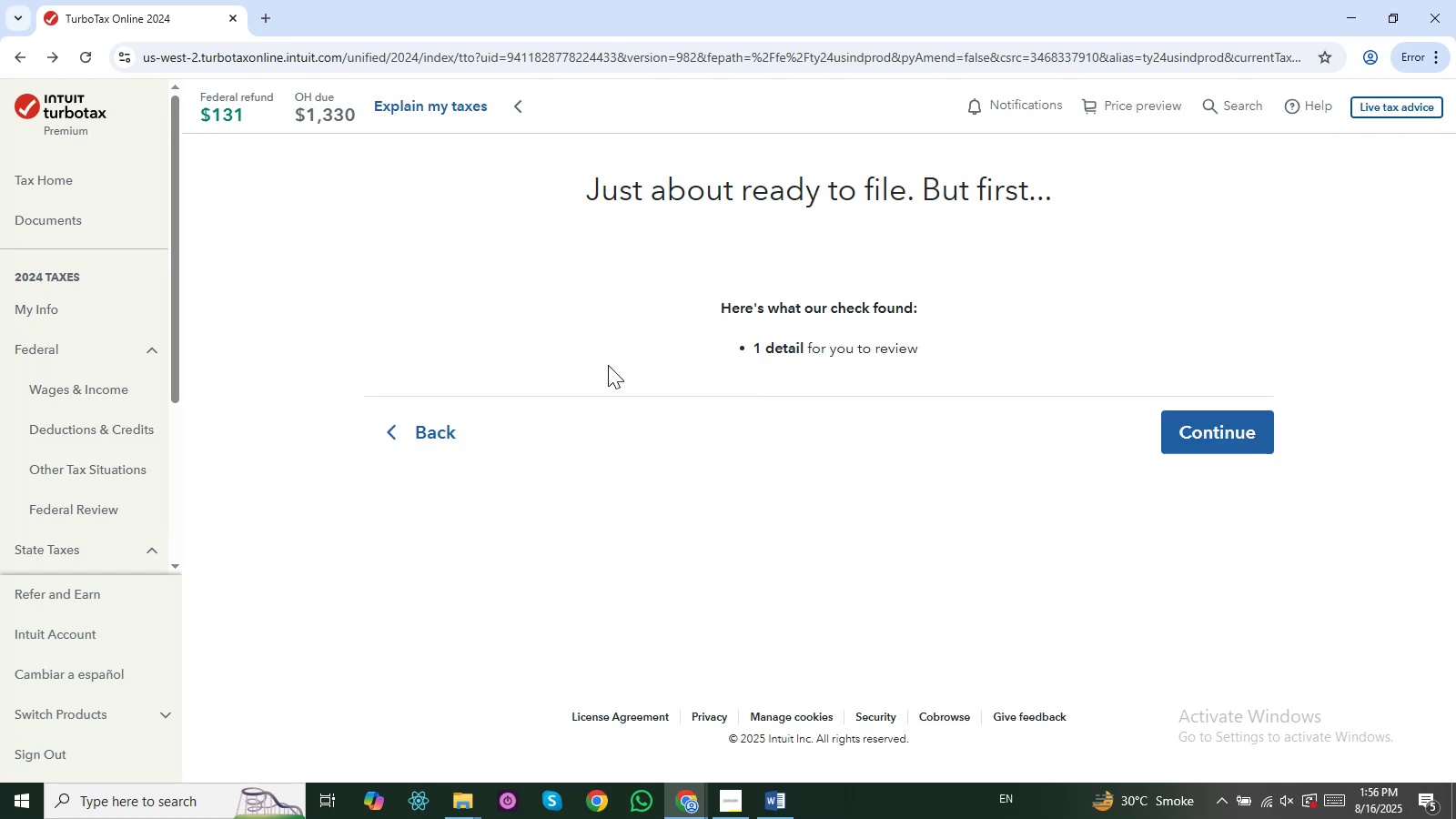 
left_click([1174, 600])
 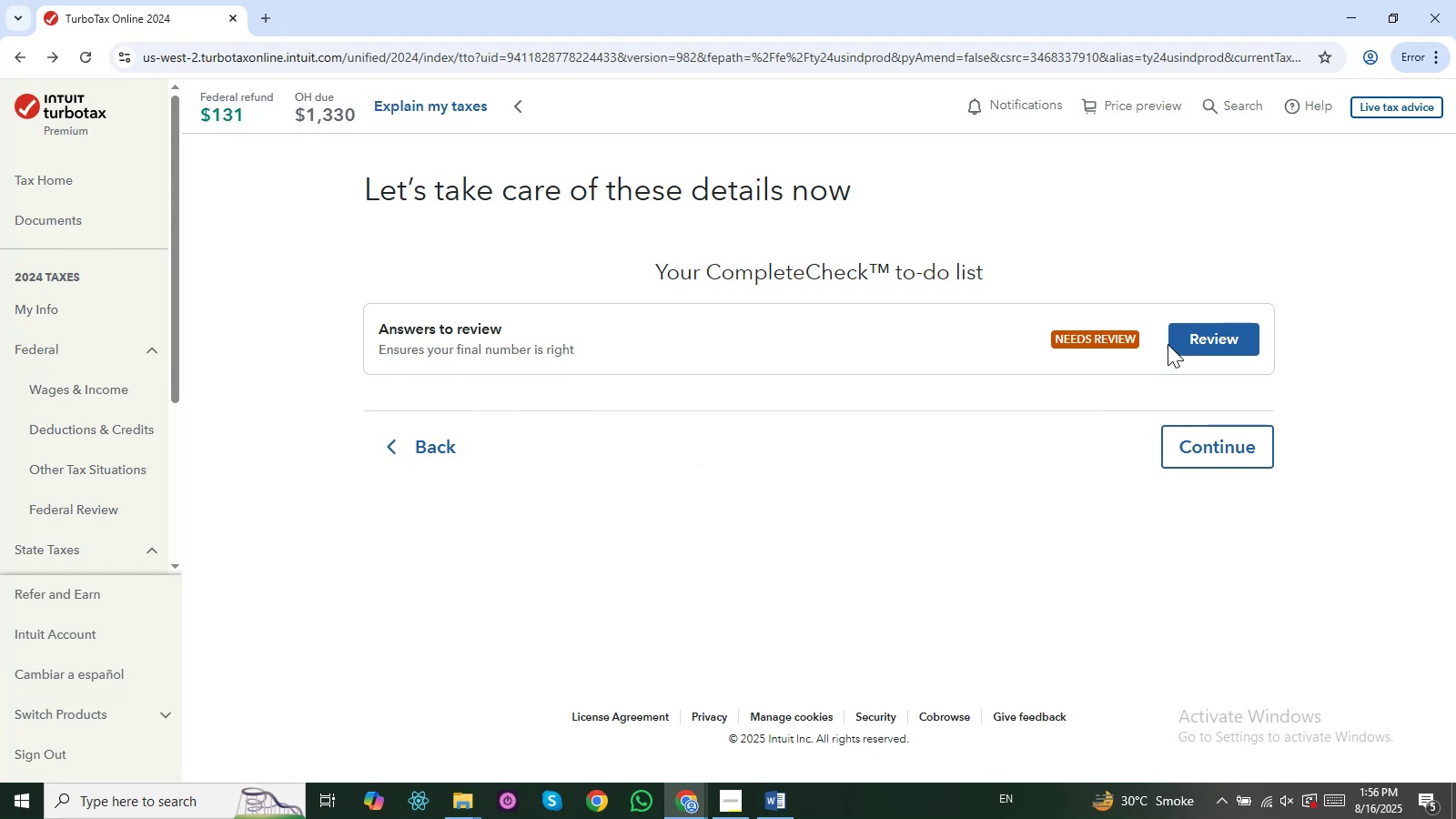 
left_click([1187, 341])
 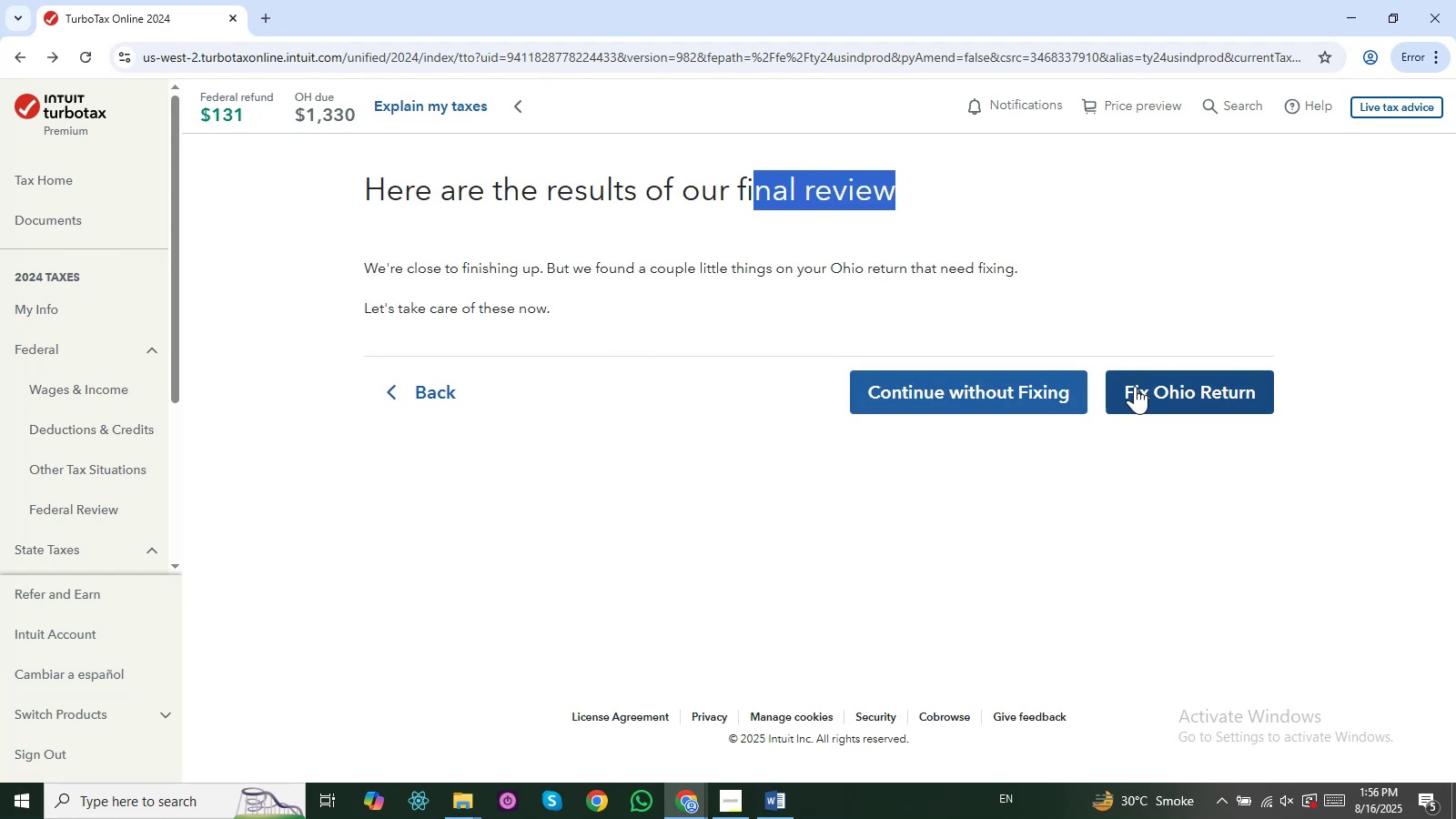 
wait(10.22)
 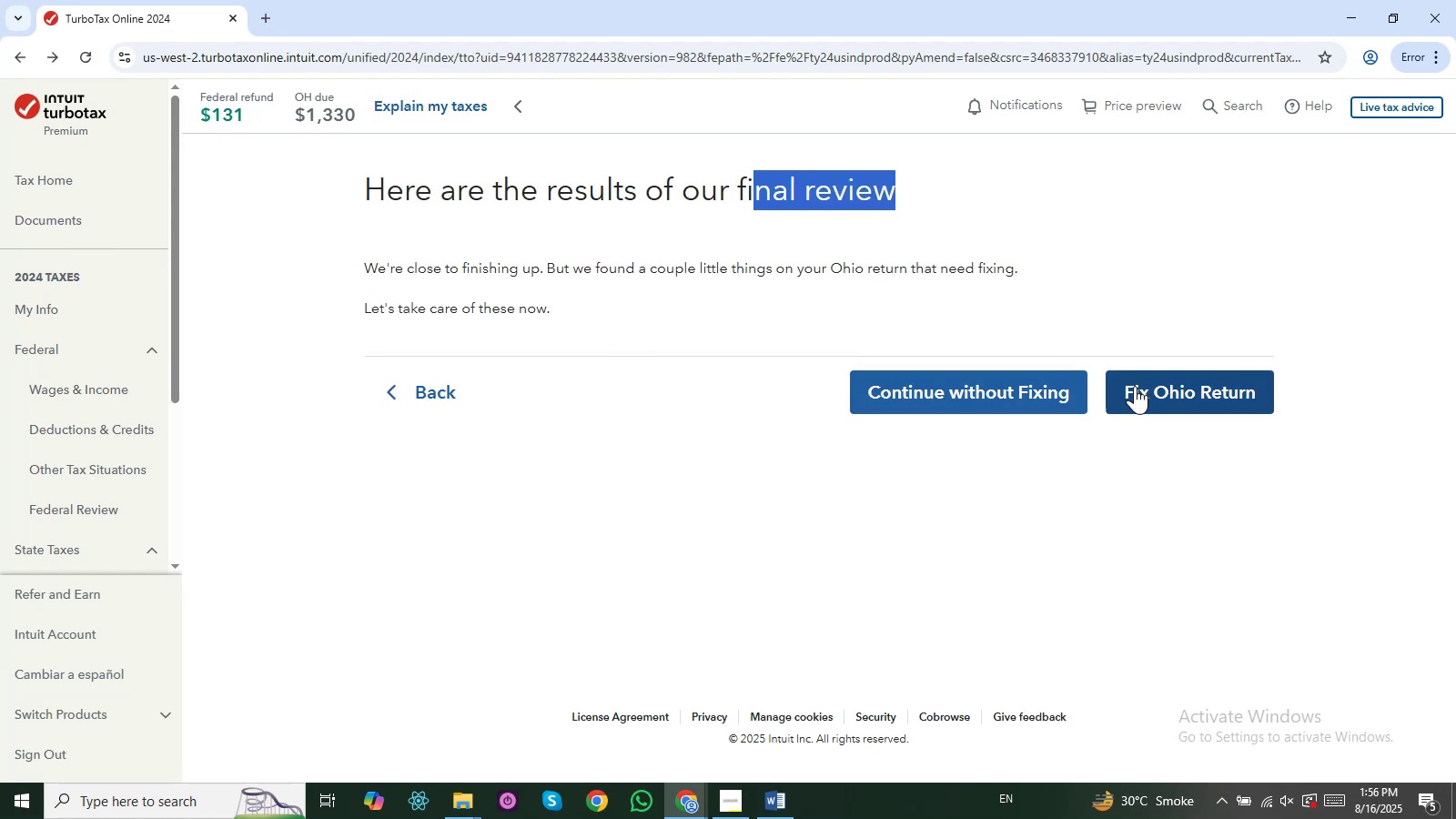 
double_click([1129, 398])
 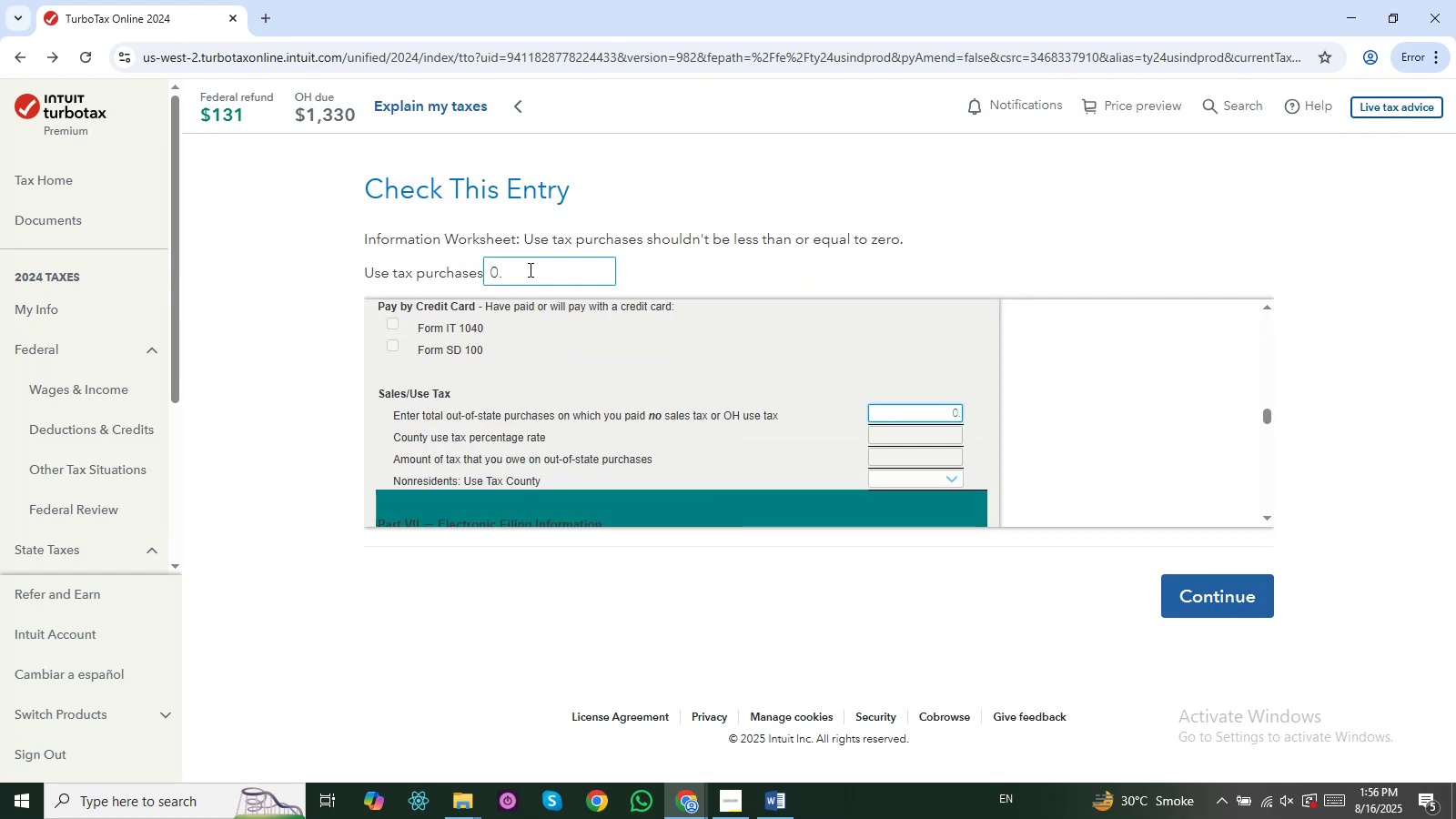 
wait(6.98)
 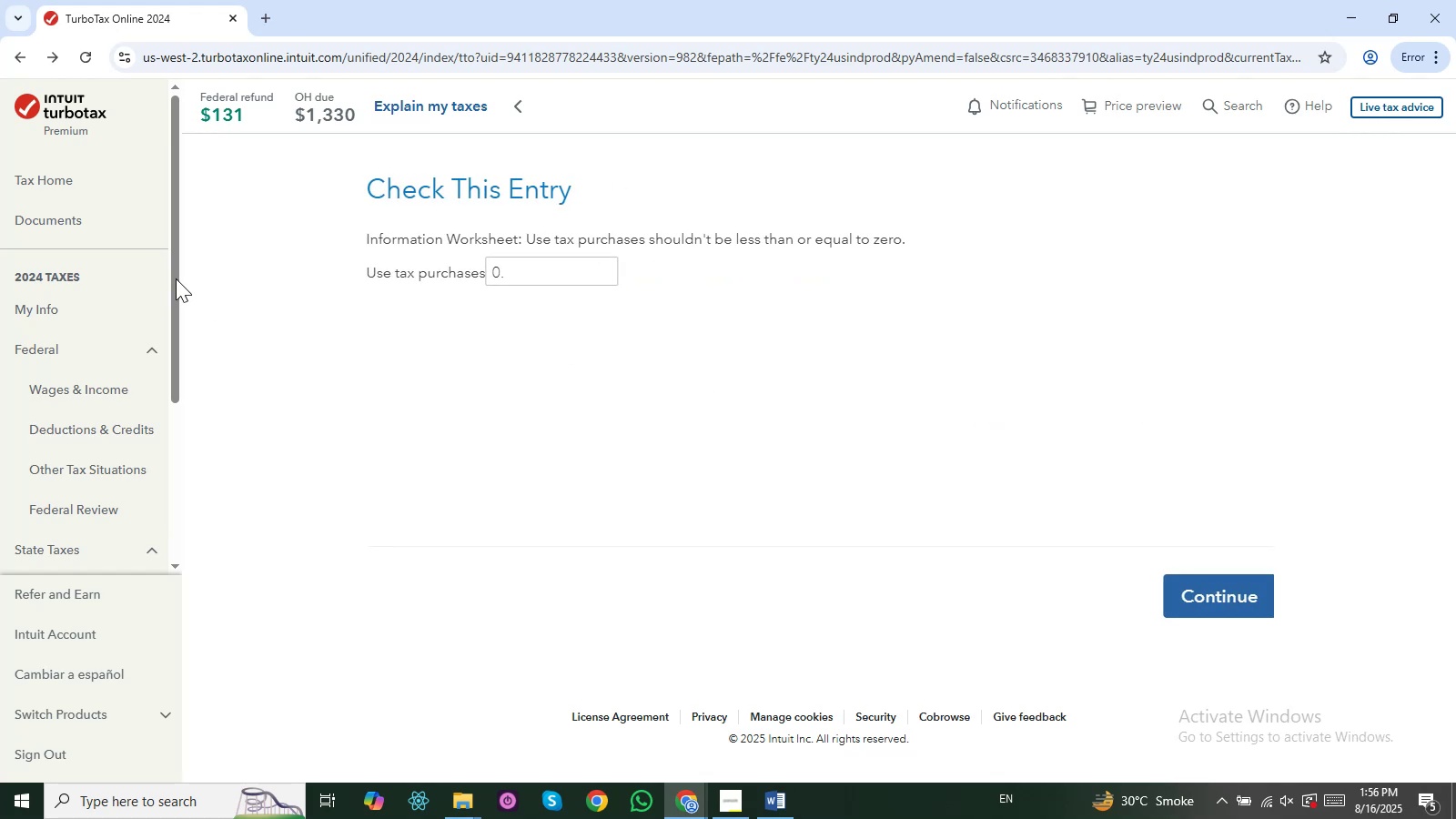 
key(Backspace)
 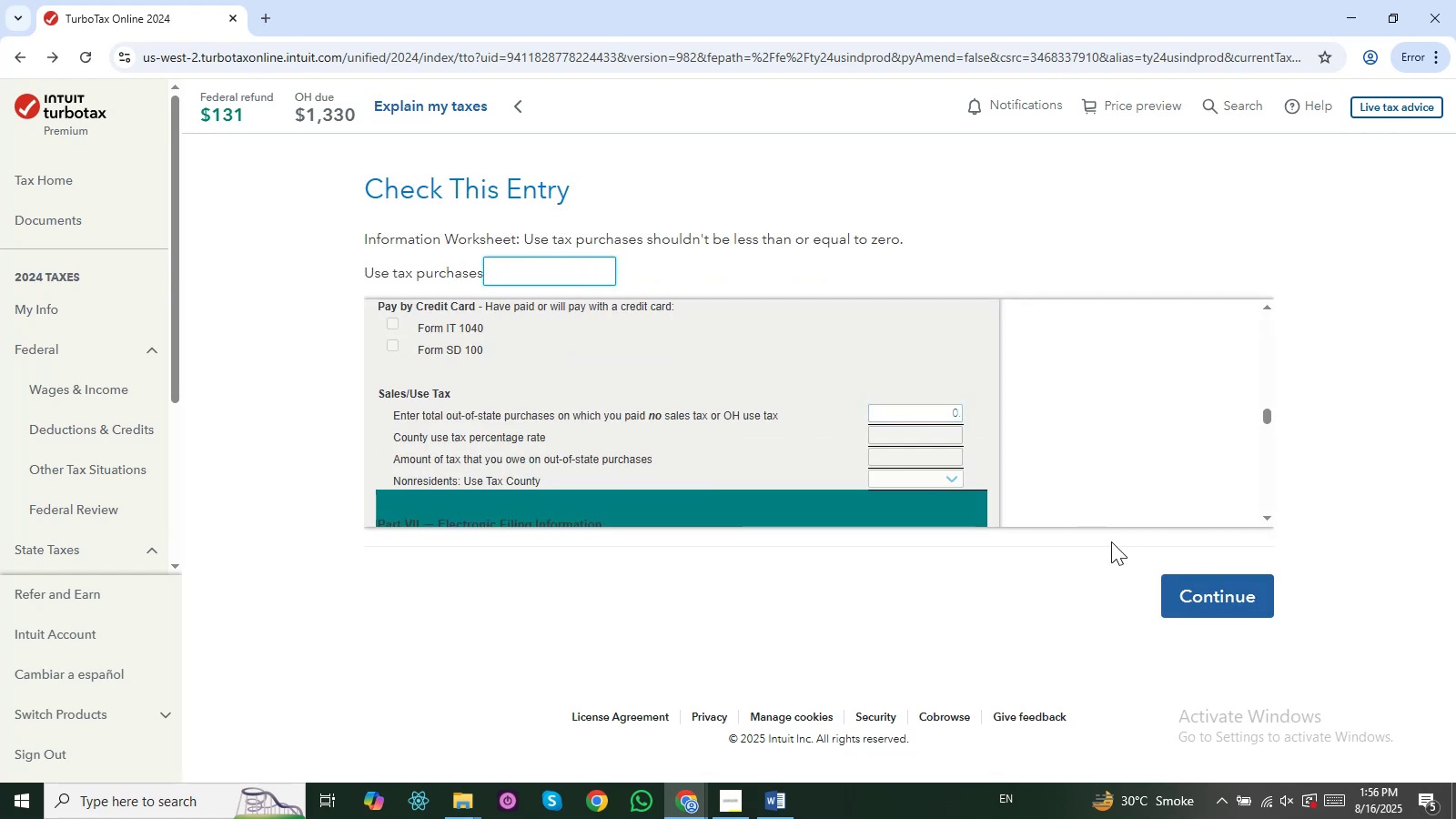 
double_click([1209, 582])
 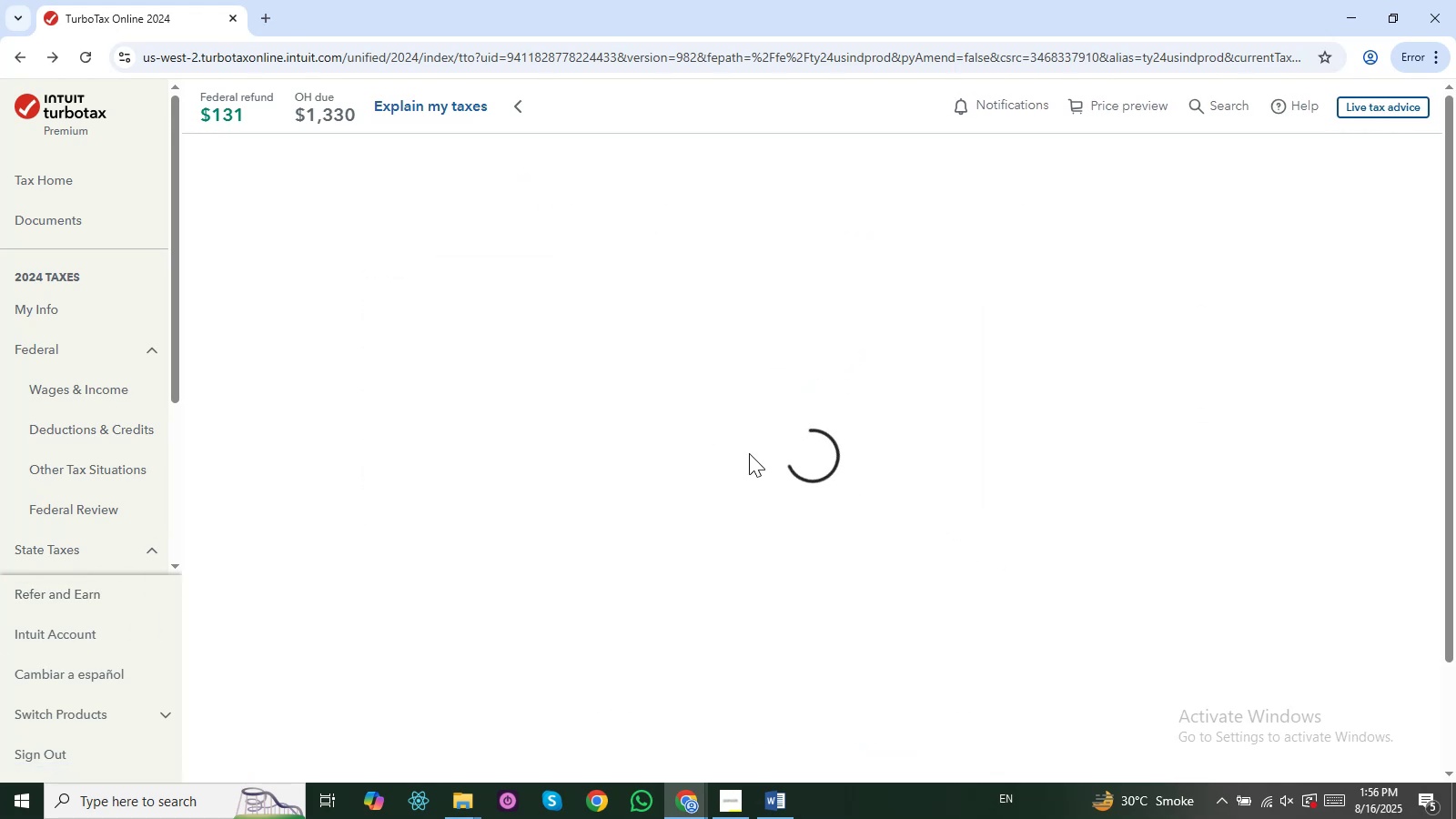 
wait(11.59)
 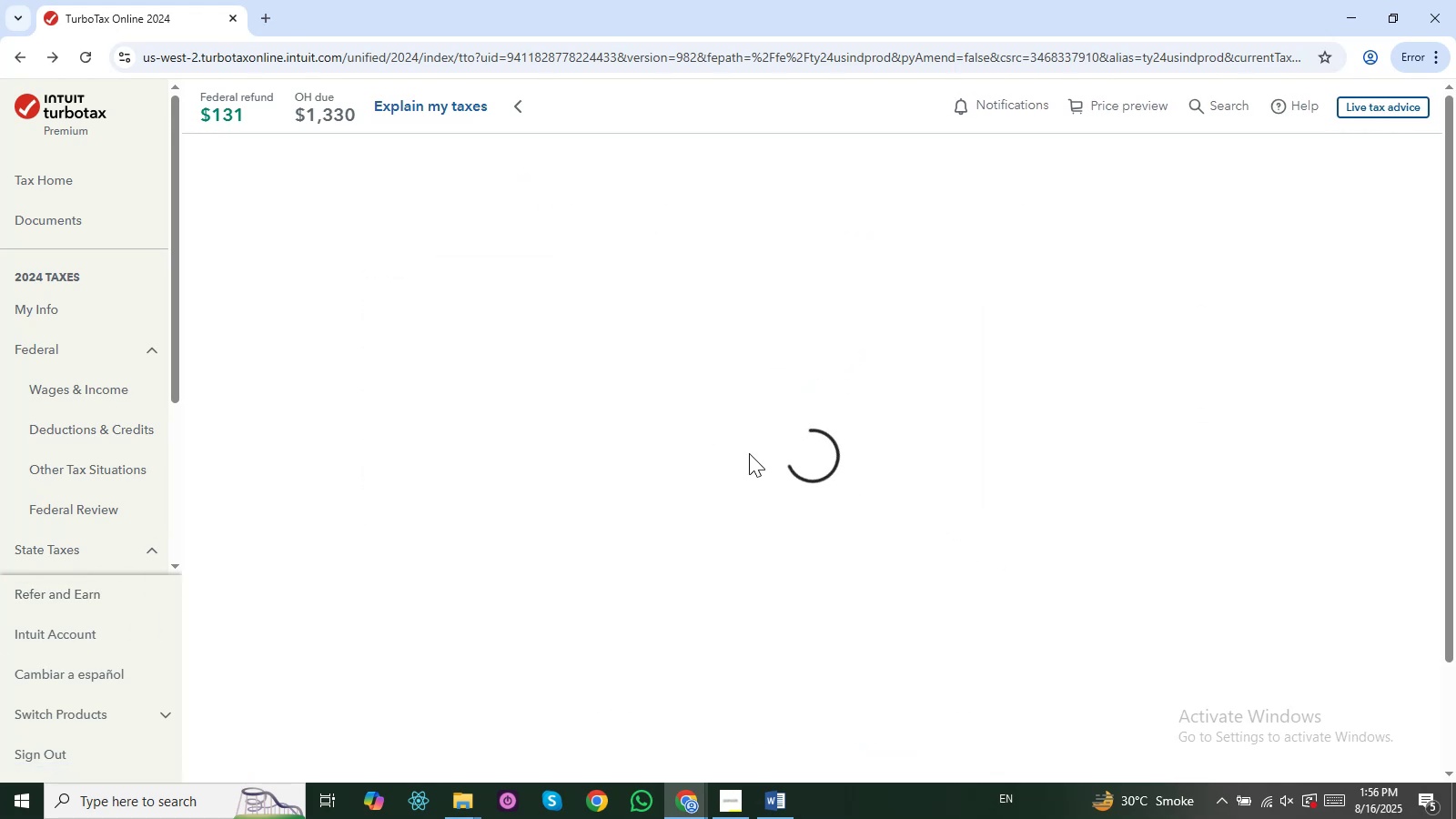 
left_click([723, 534])
 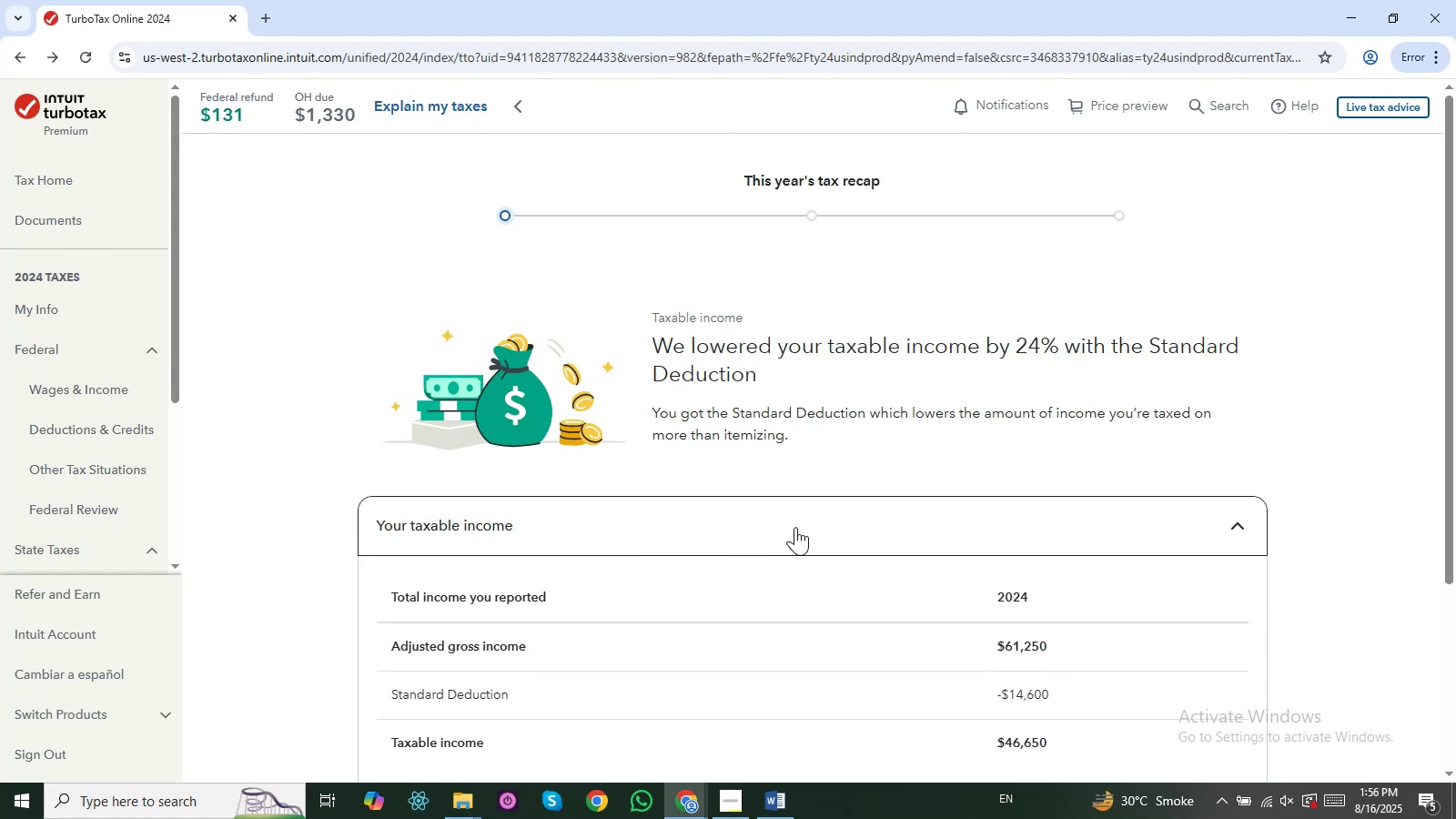 
scroll: coordinate [798, 527], scroll_direction: down, amount: 2.0
 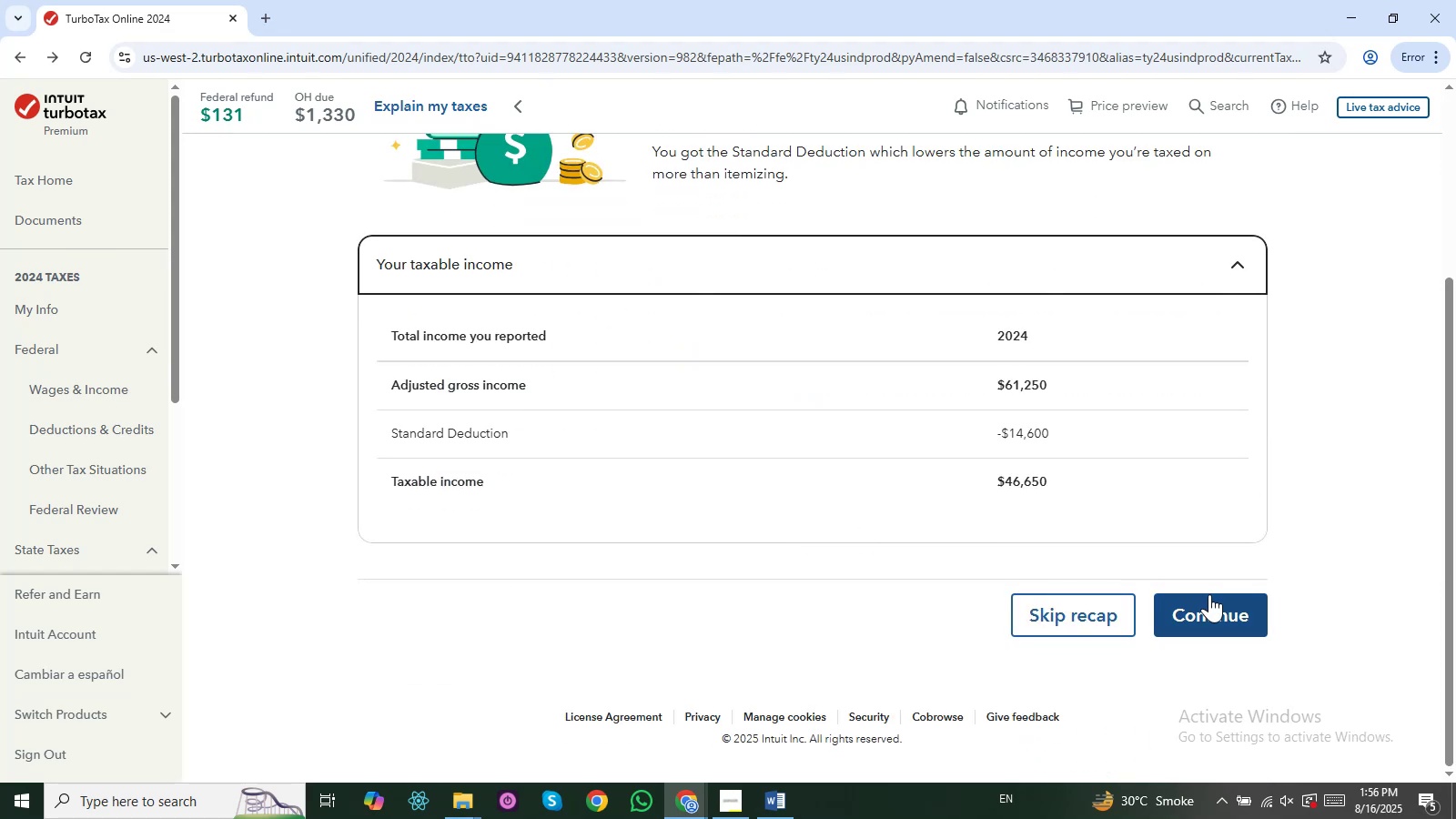 
left_click([1209, 594])
 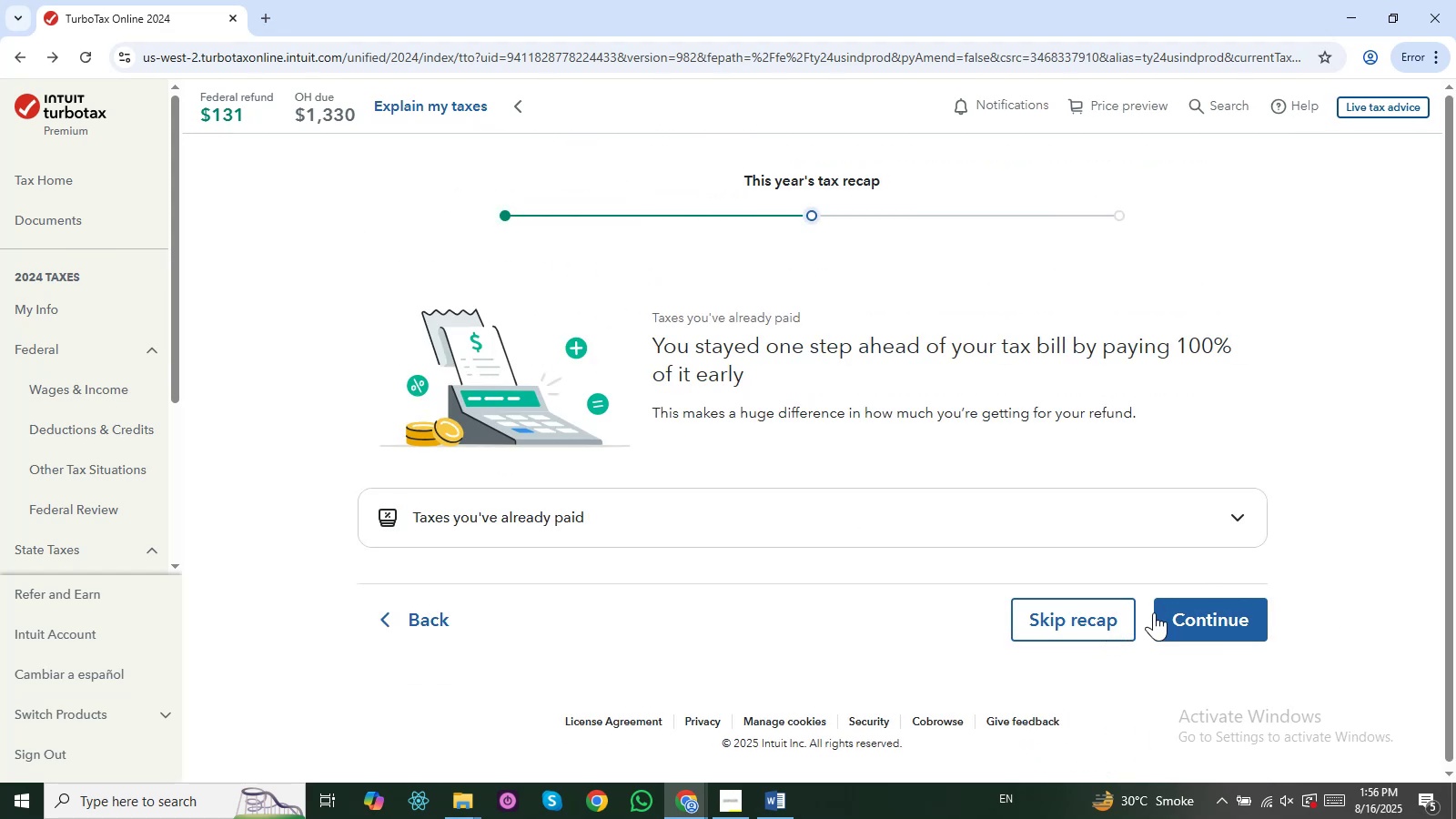 
left_click([1196, 610])
 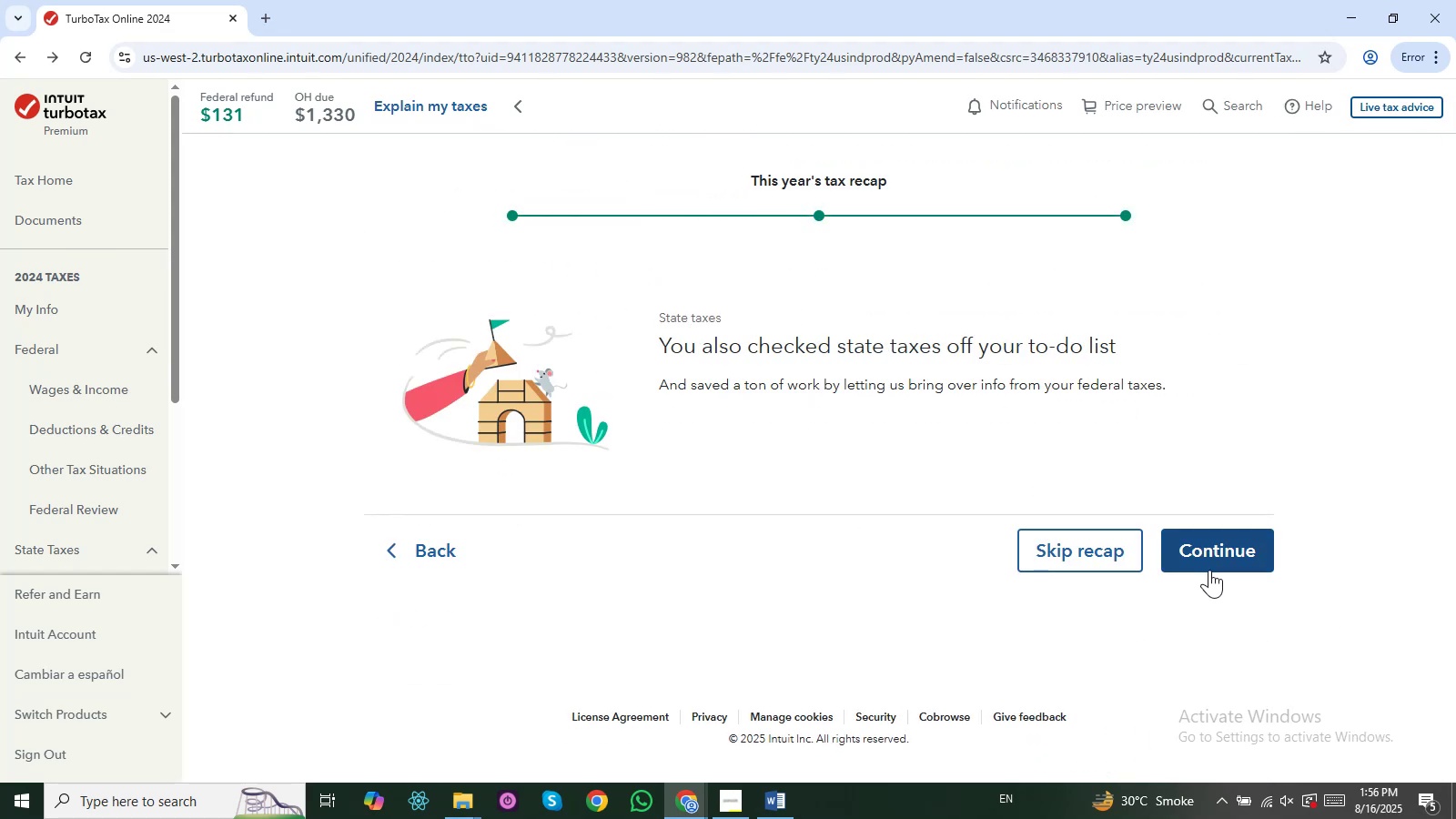 
left_click([1209, 570])
 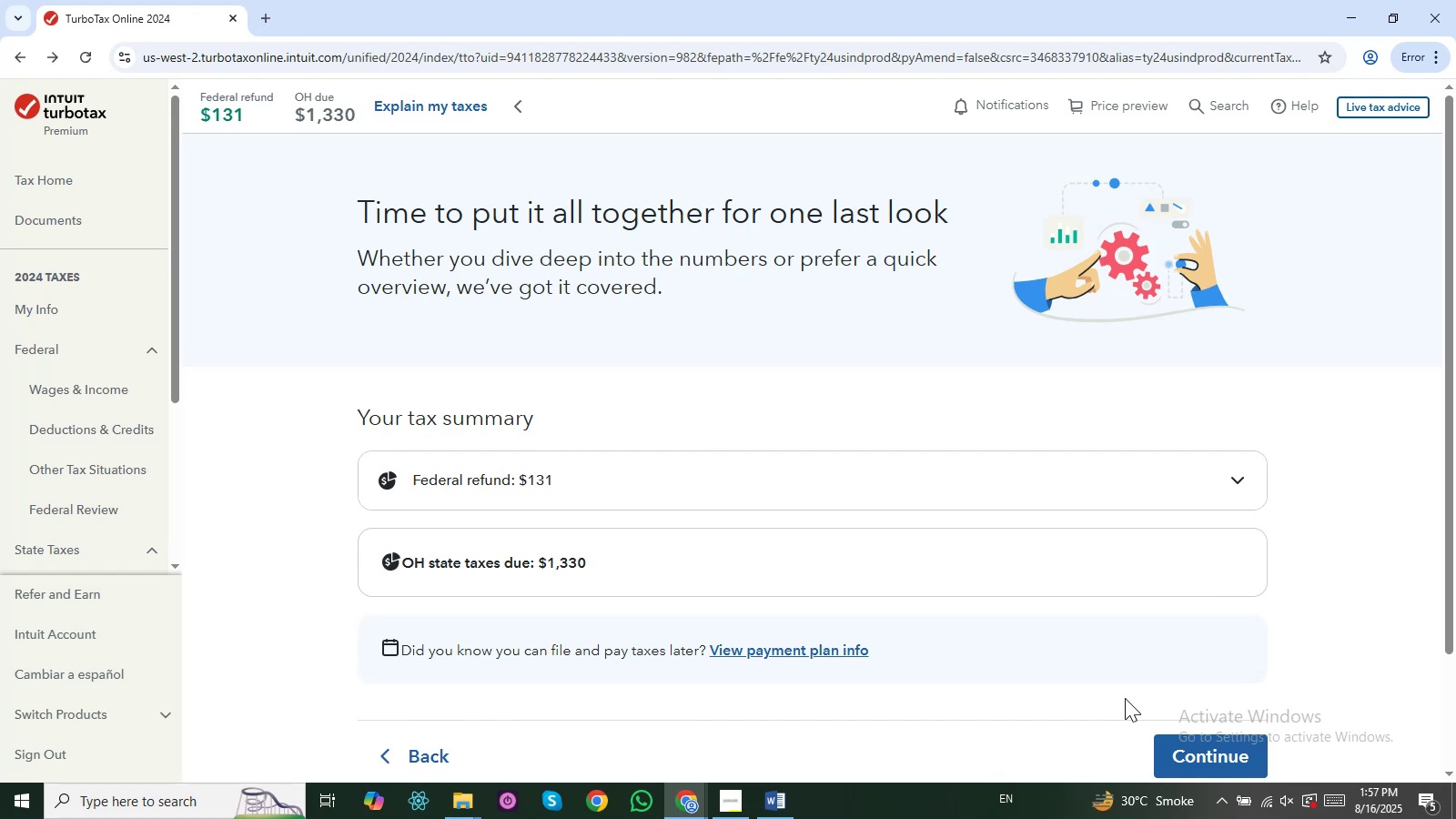 
wait(63.85)
 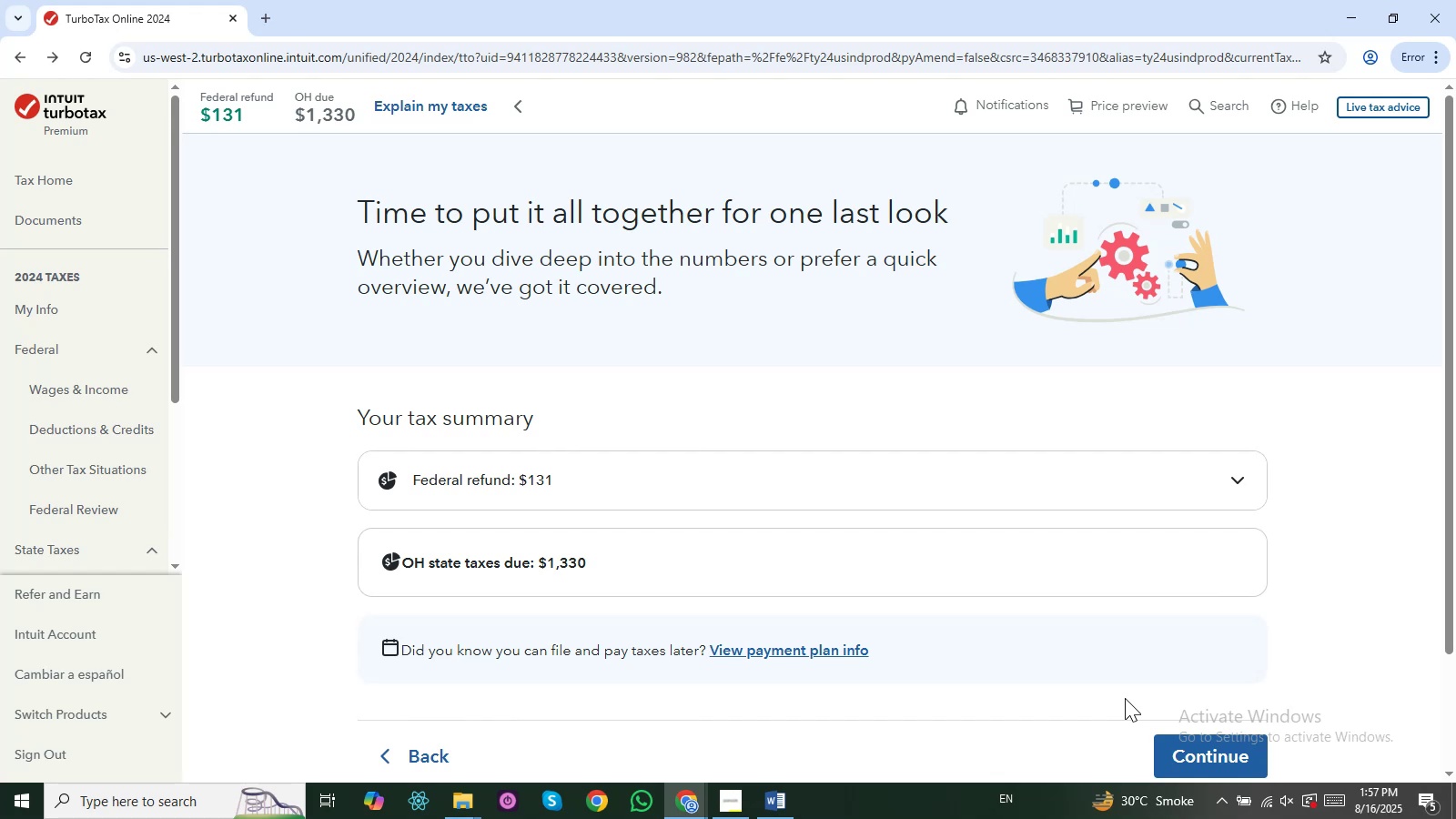 
scroll: coordinate [509, 453], scroll_direction: down, amount: 3.0
 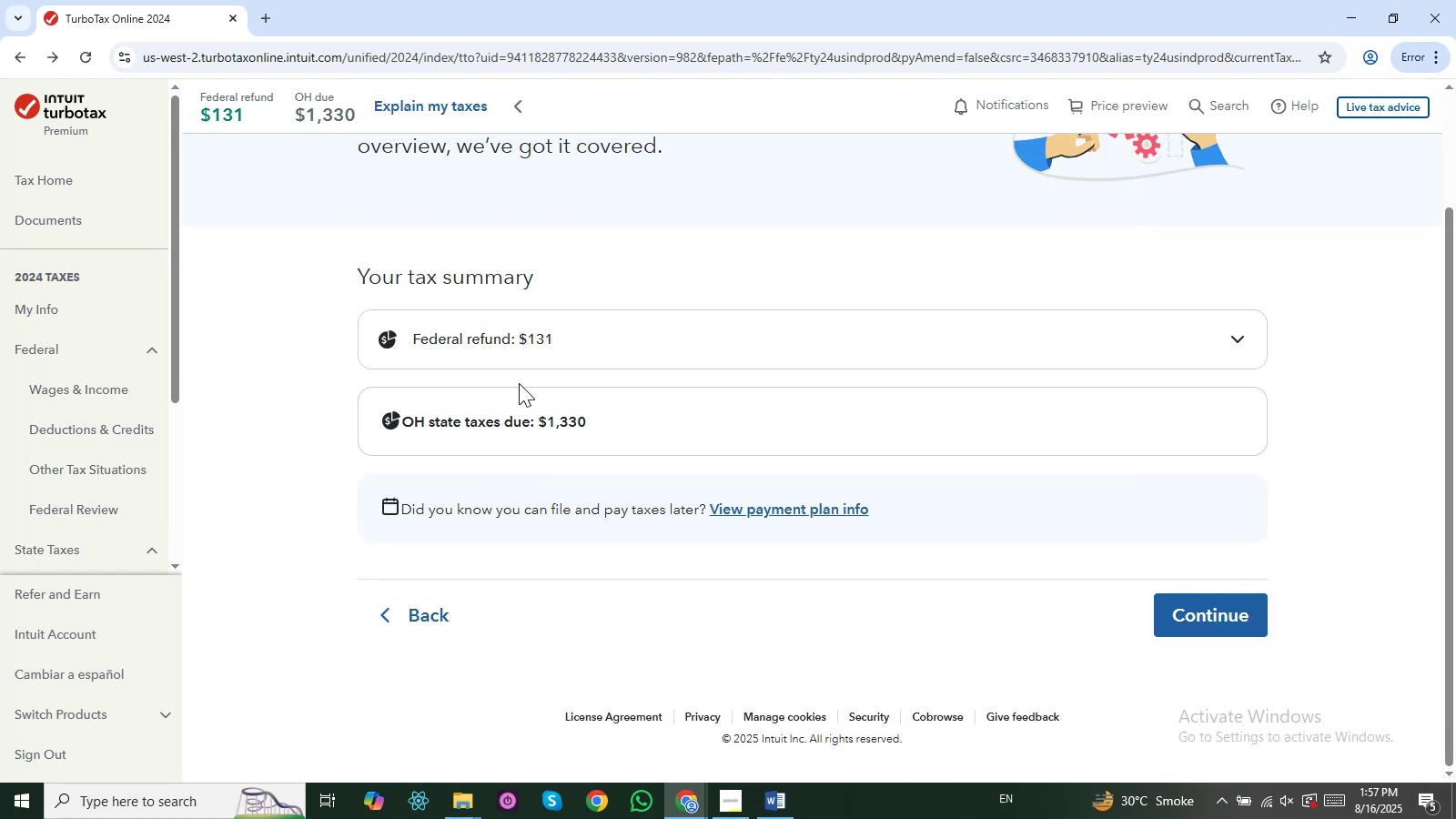 
left_click([520, 358])
 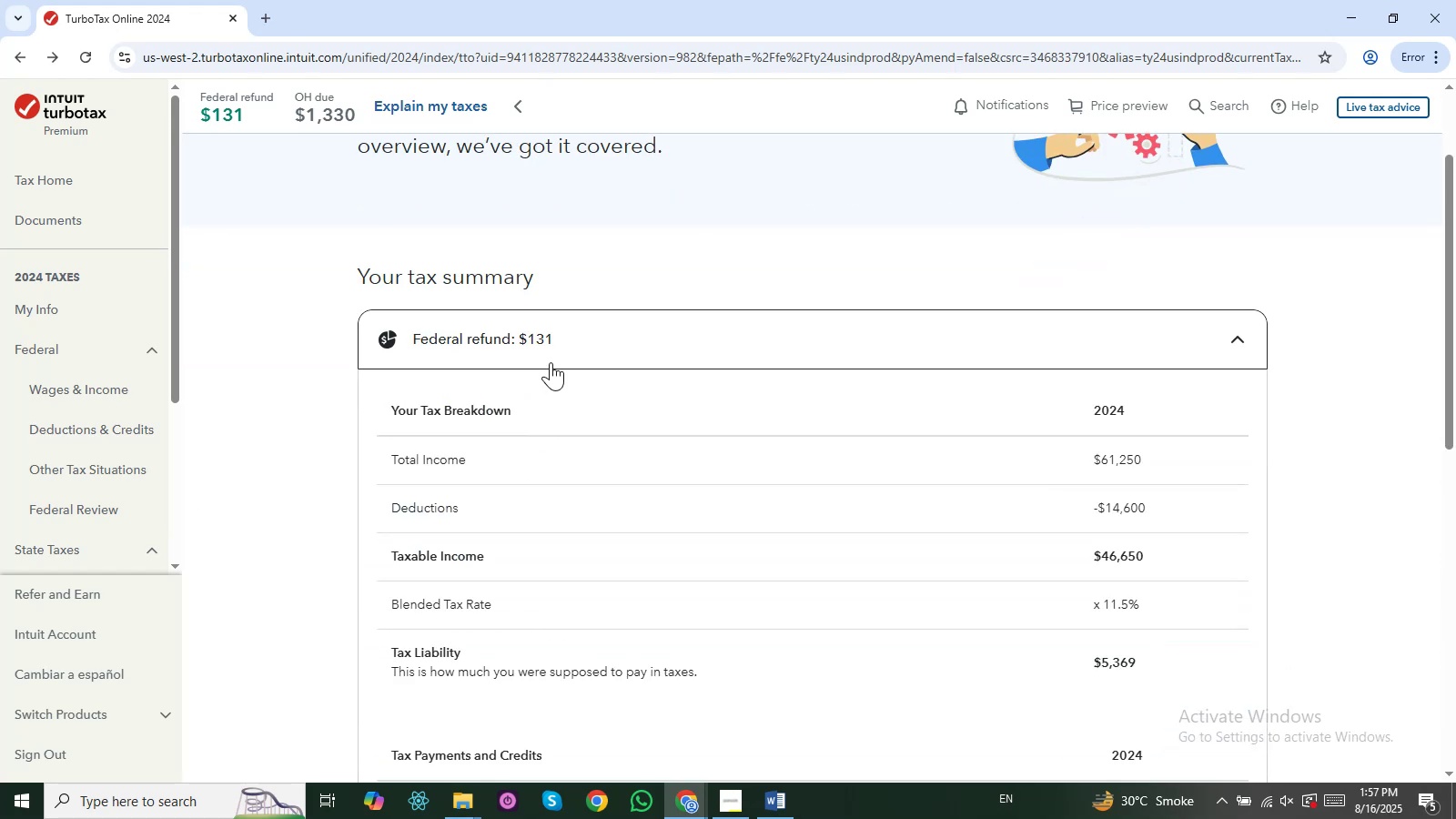 
left_click([551, 362])
 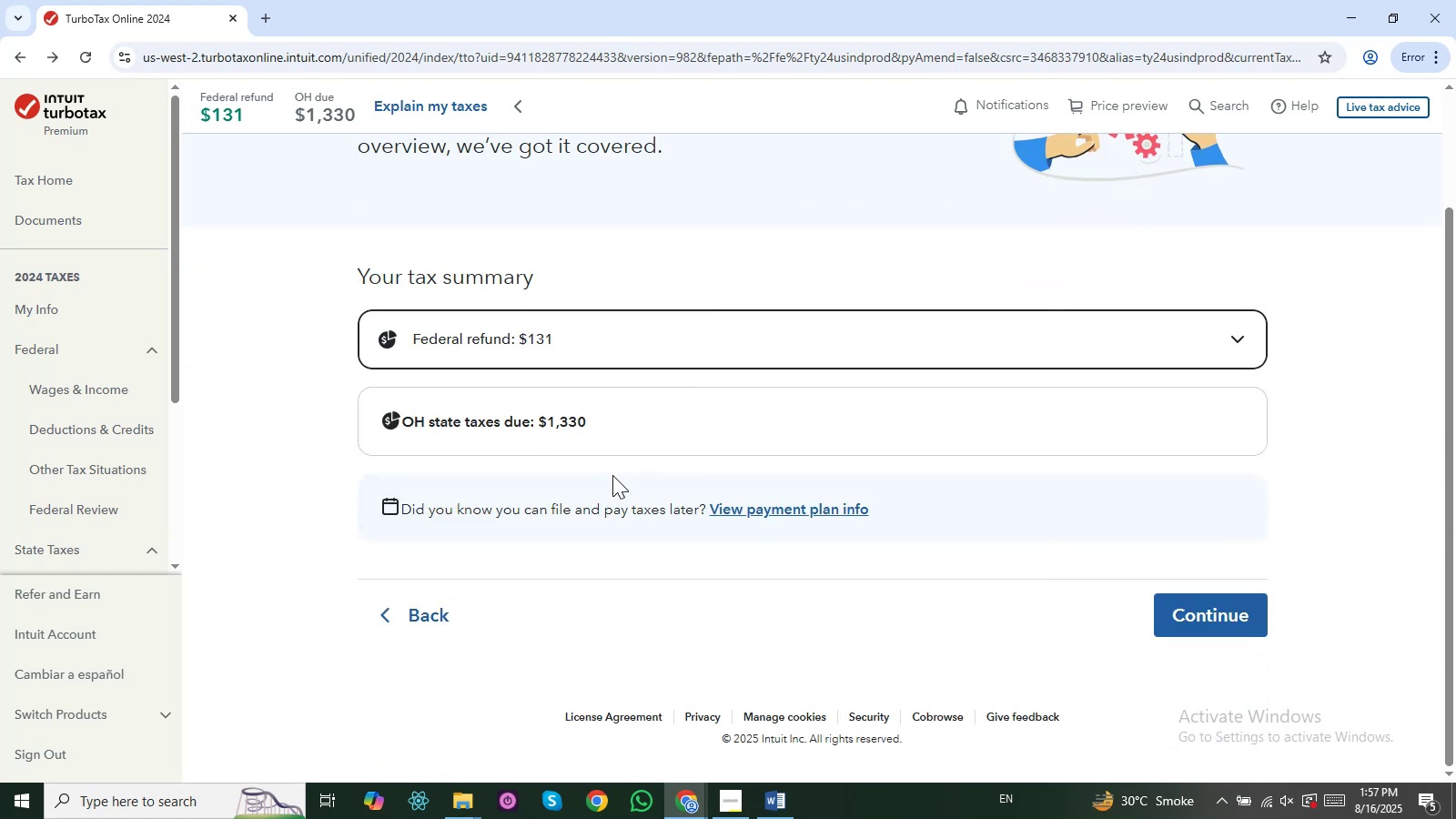 
scroll: coordinate [605, 478], scroll_direction: down, amount: 2.0
 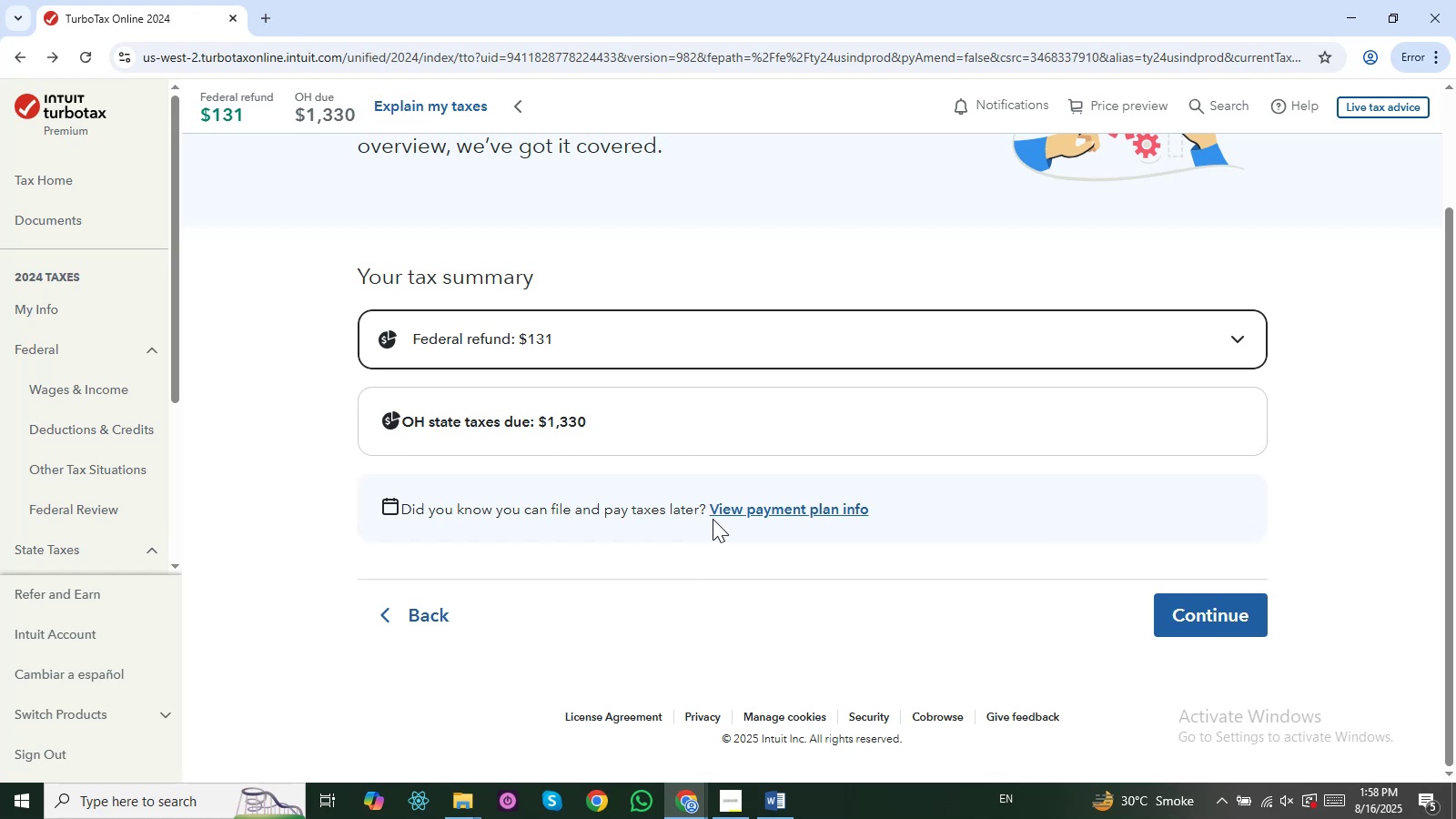 
wait(58.15)
 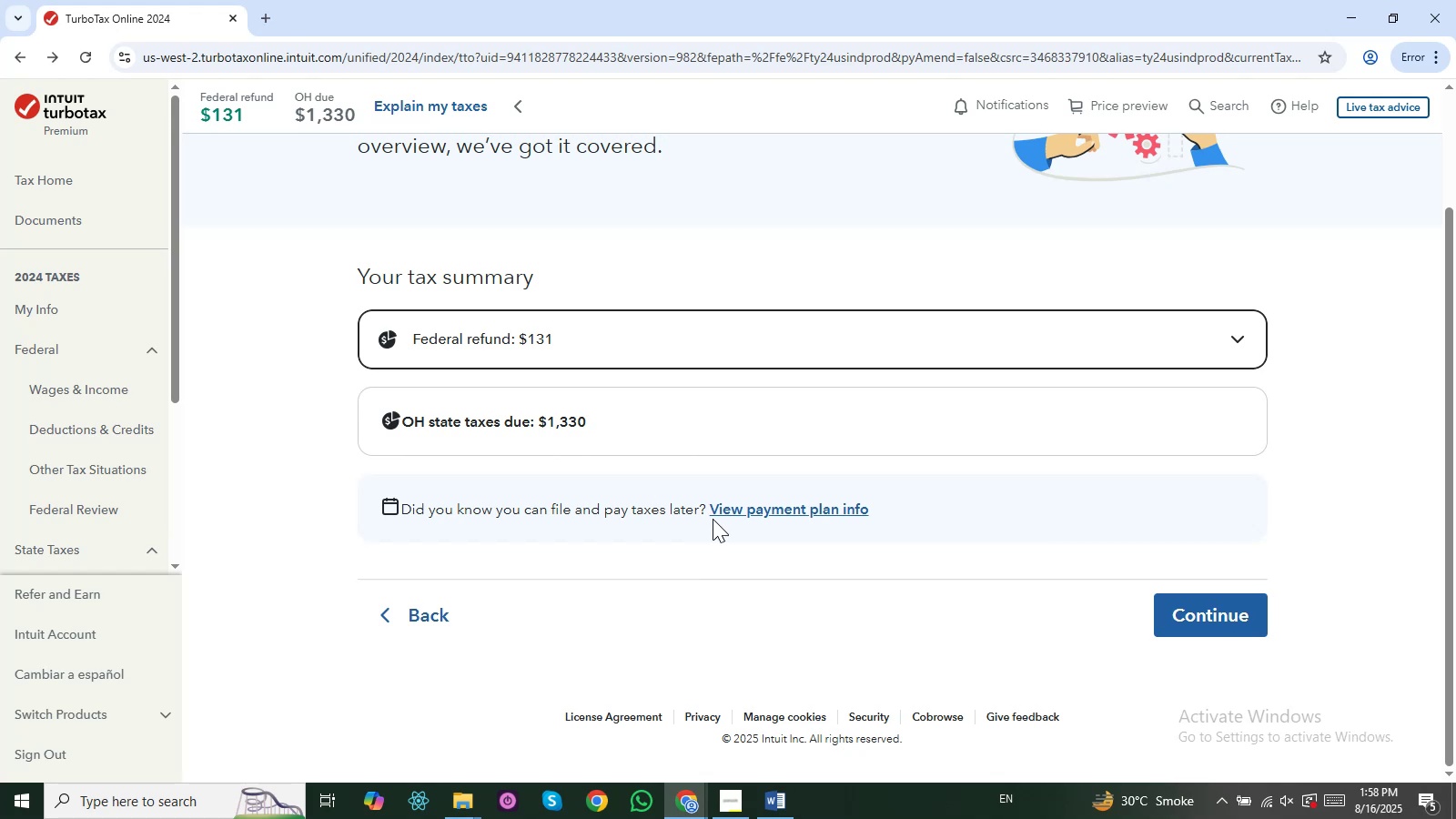 
left_click([1171, 602])
 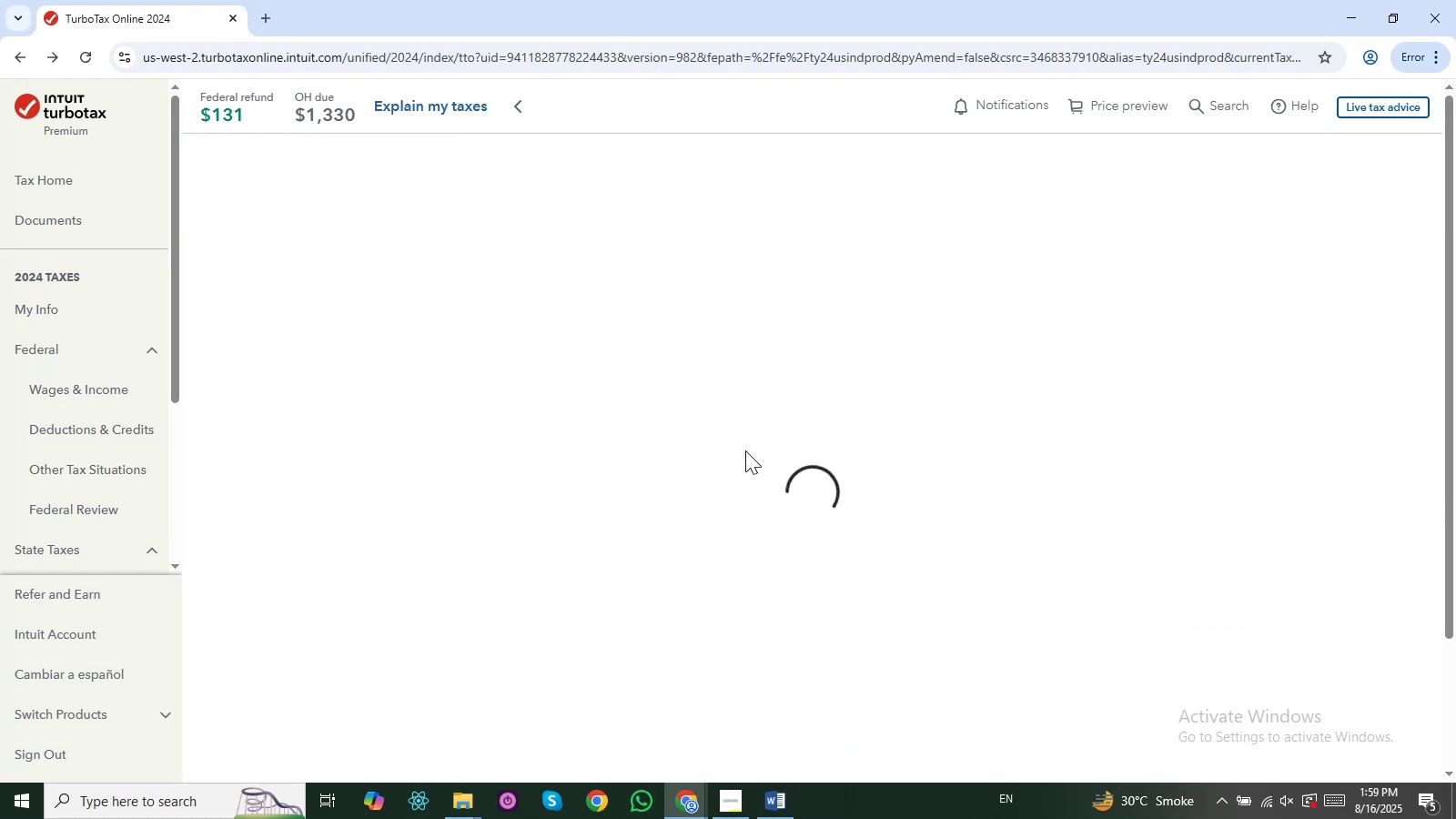 
wait(10.66)
 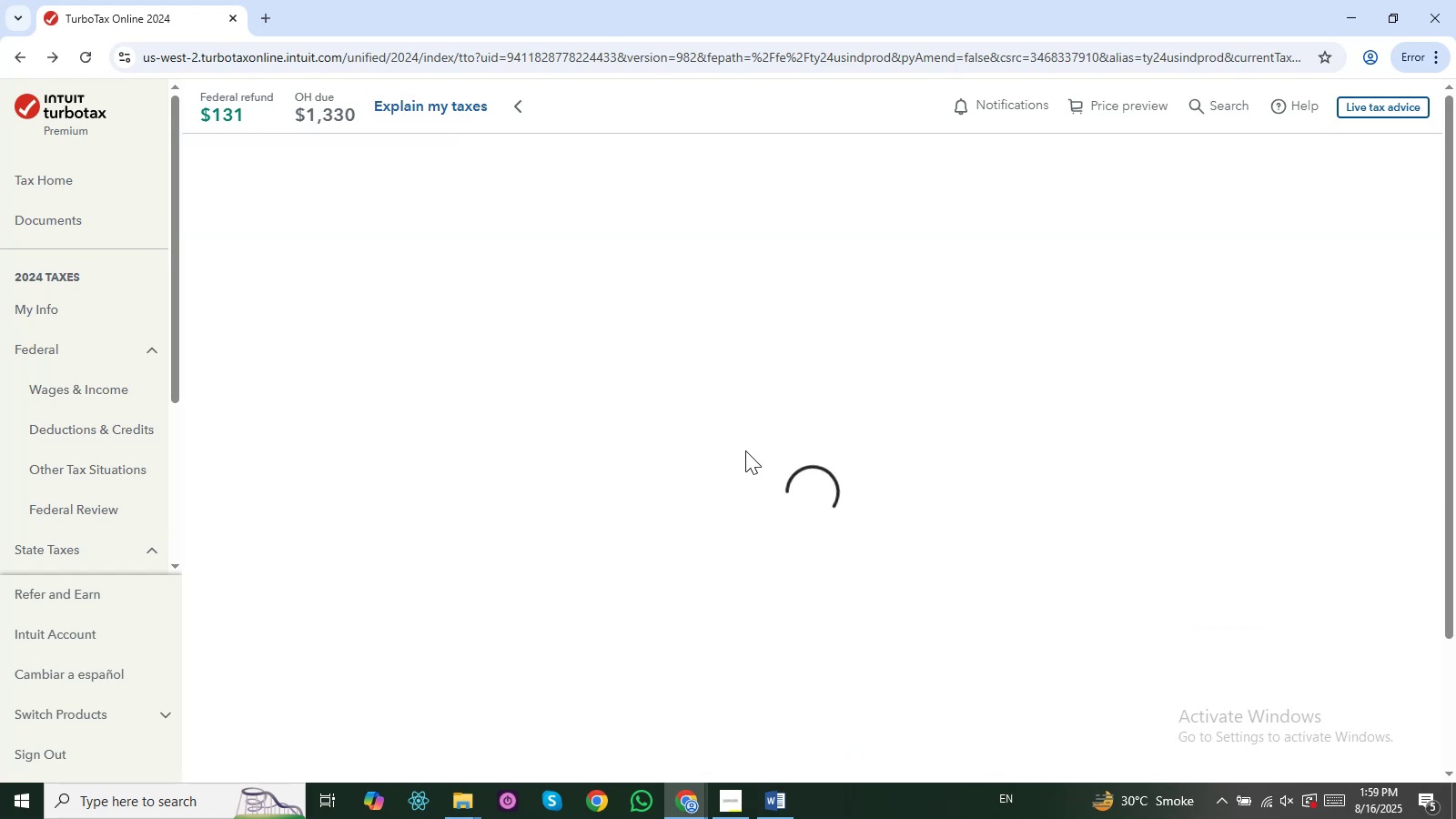 
left_click([82, 397])
 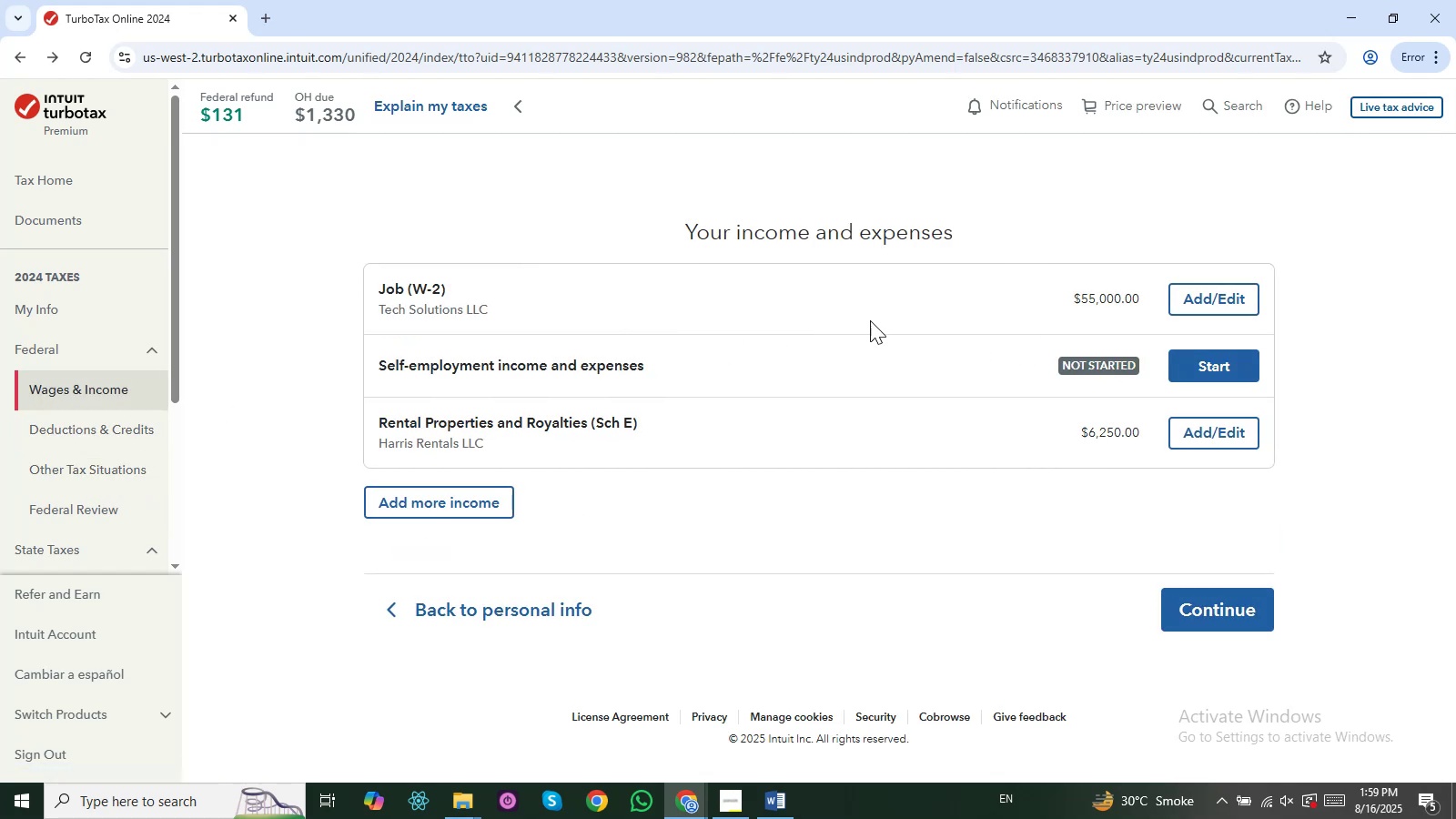 
wait(9.89)
 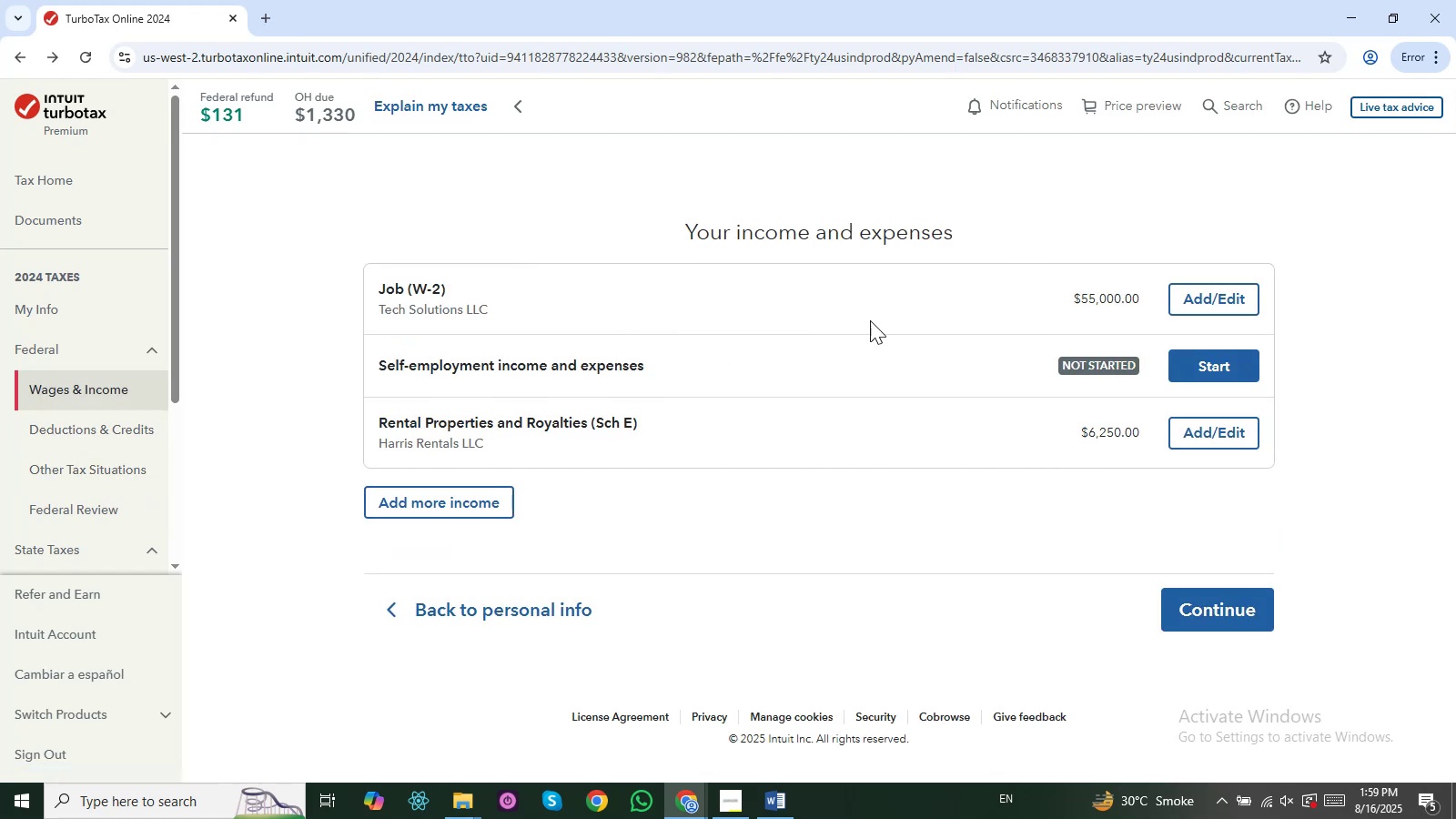 
left_click([1196, 427])
 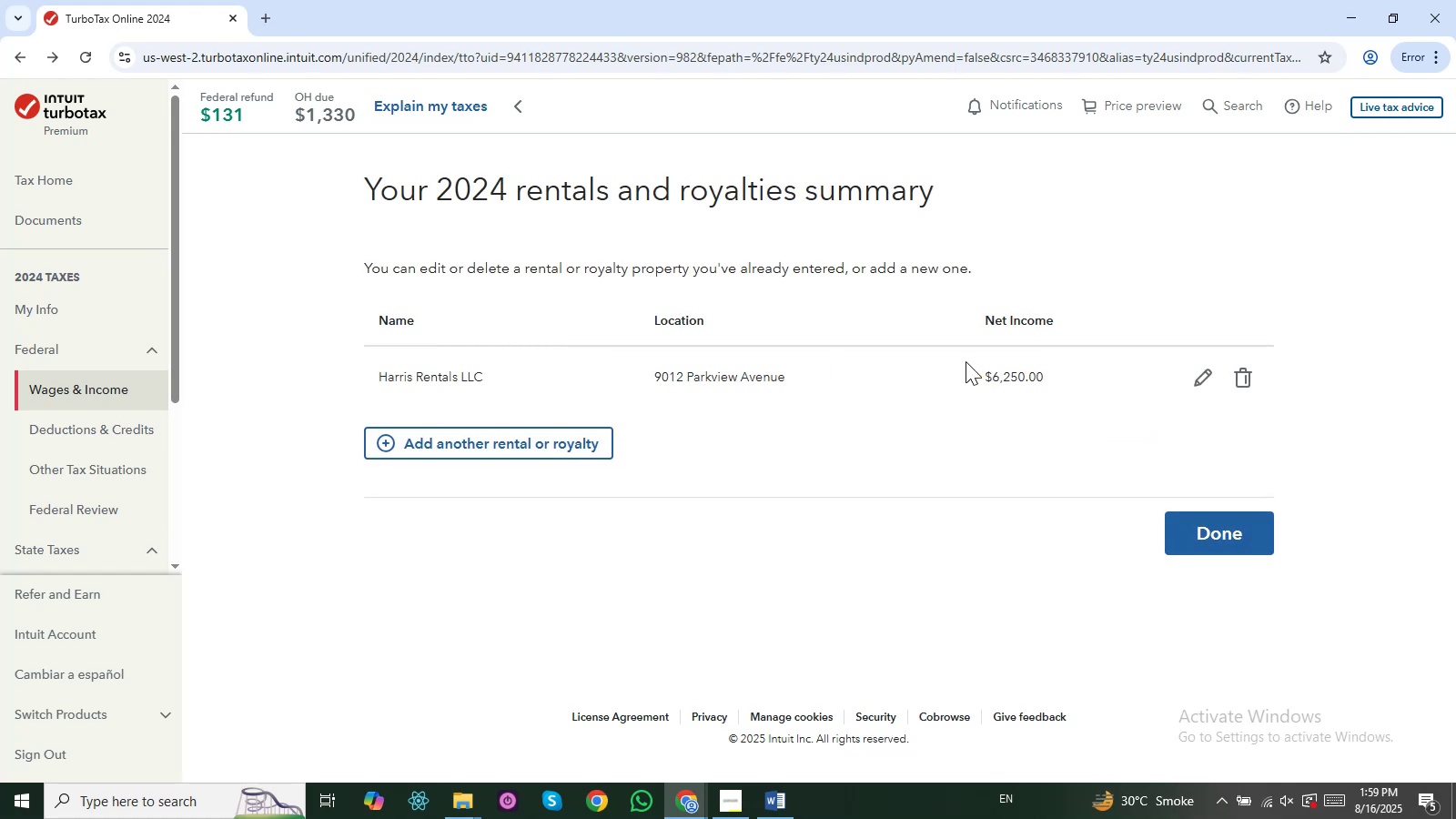 
double_click([1194, 374])
 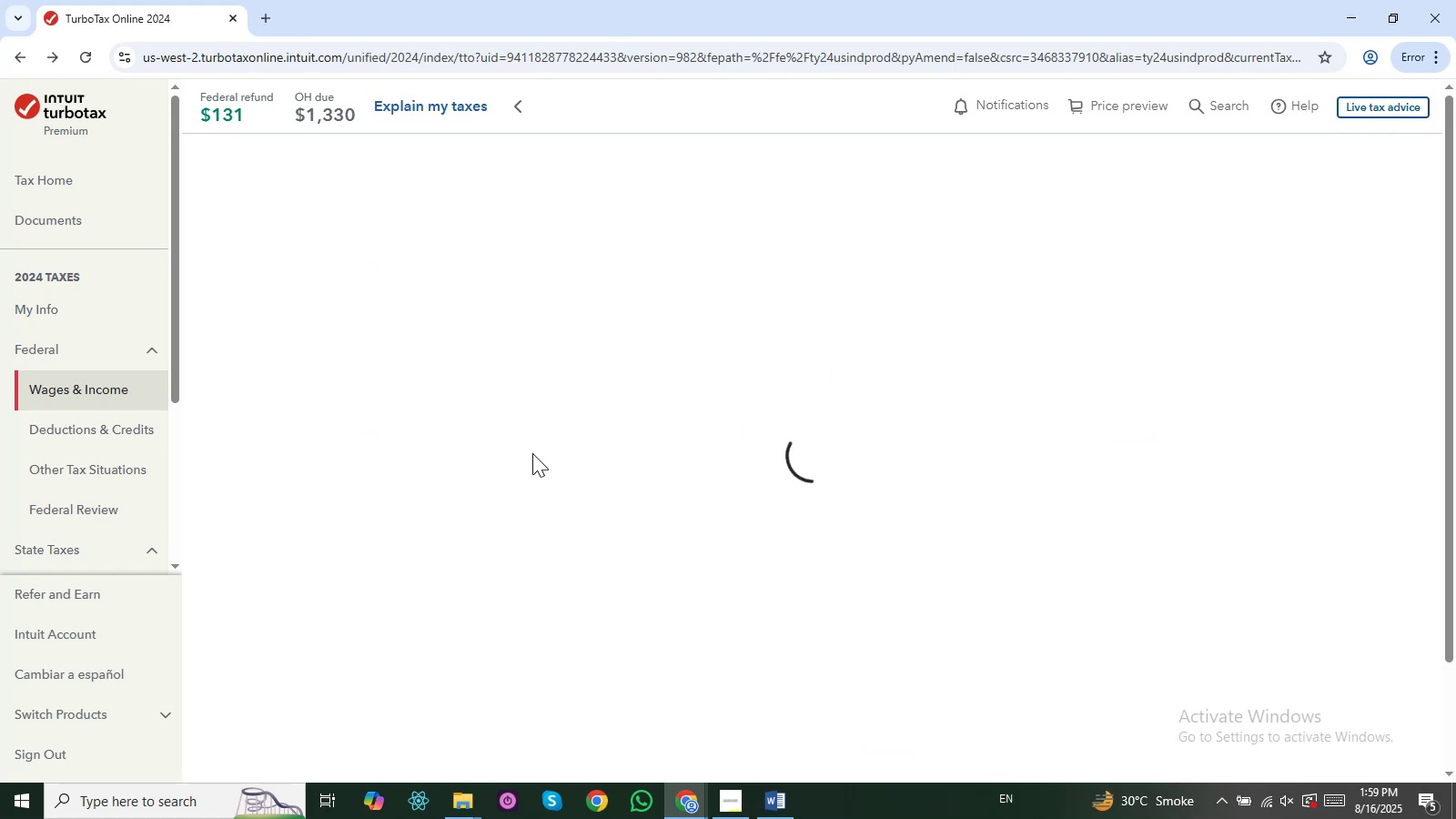 
mouse_move([477, 455])
 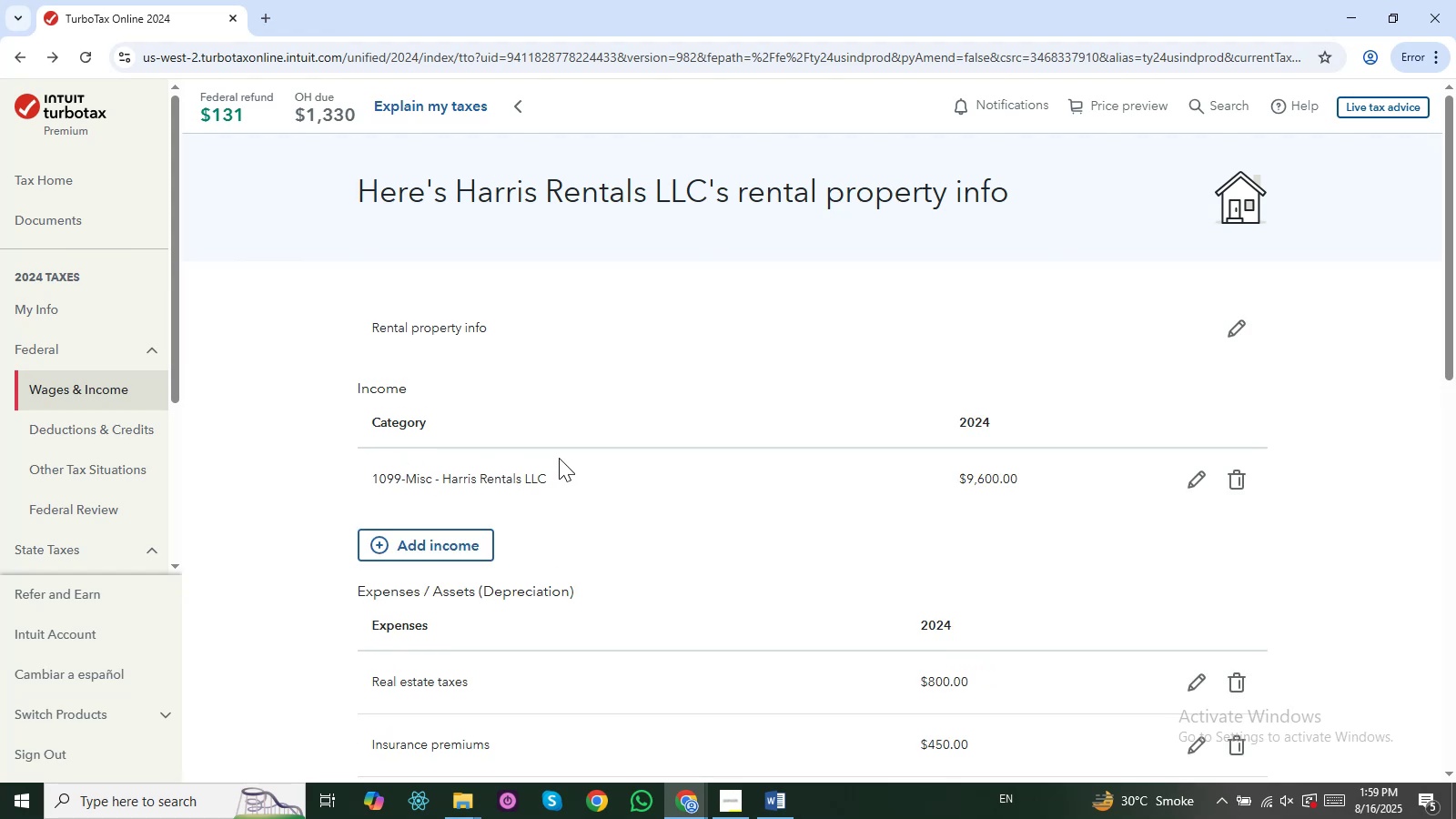 
scroll: coordinate [563, 458], scroll_direction: down, amount: 2.0
 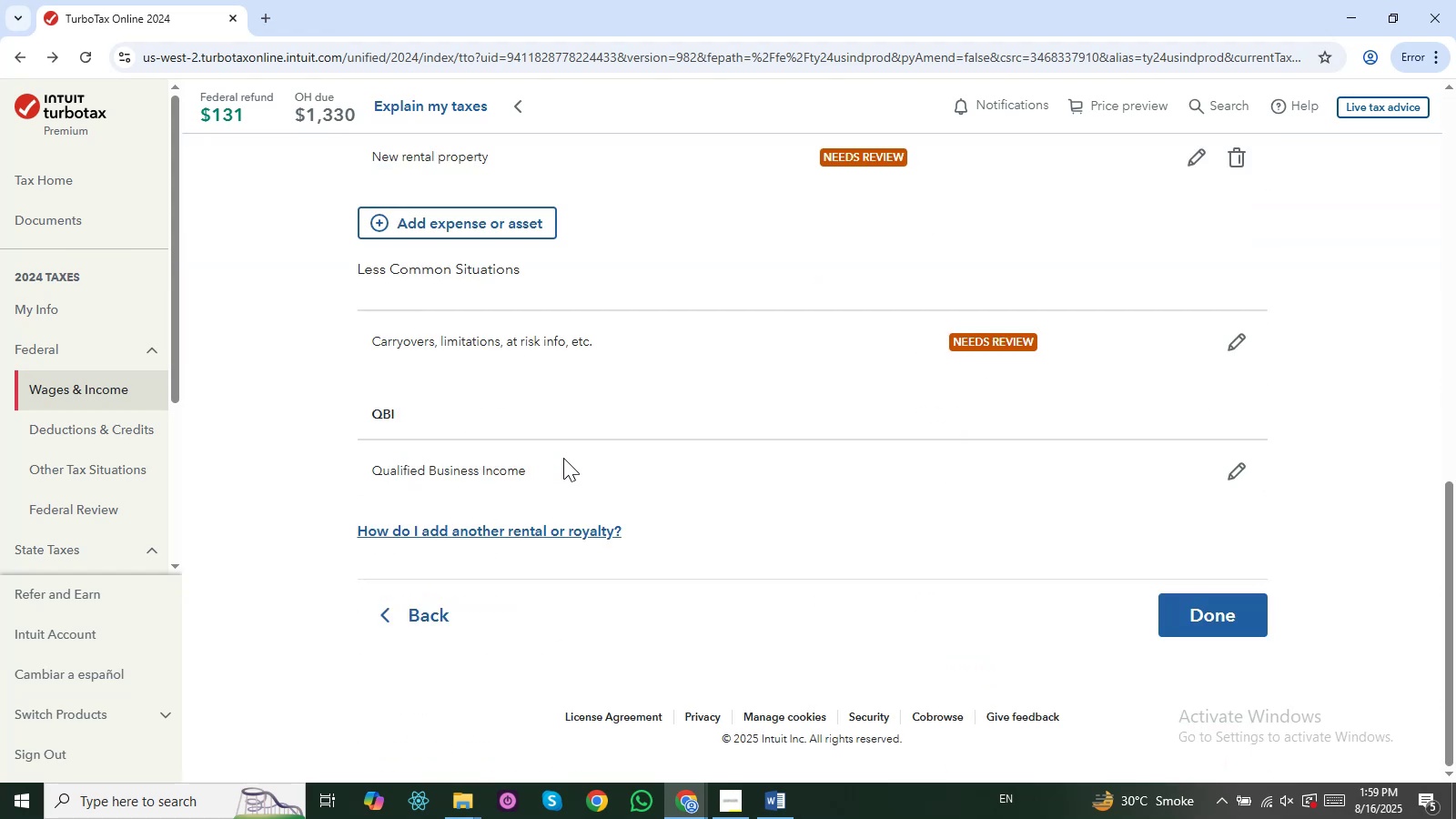 
scroll: coordinate [563, 458], scroll_direction: up, amount: 1.0
 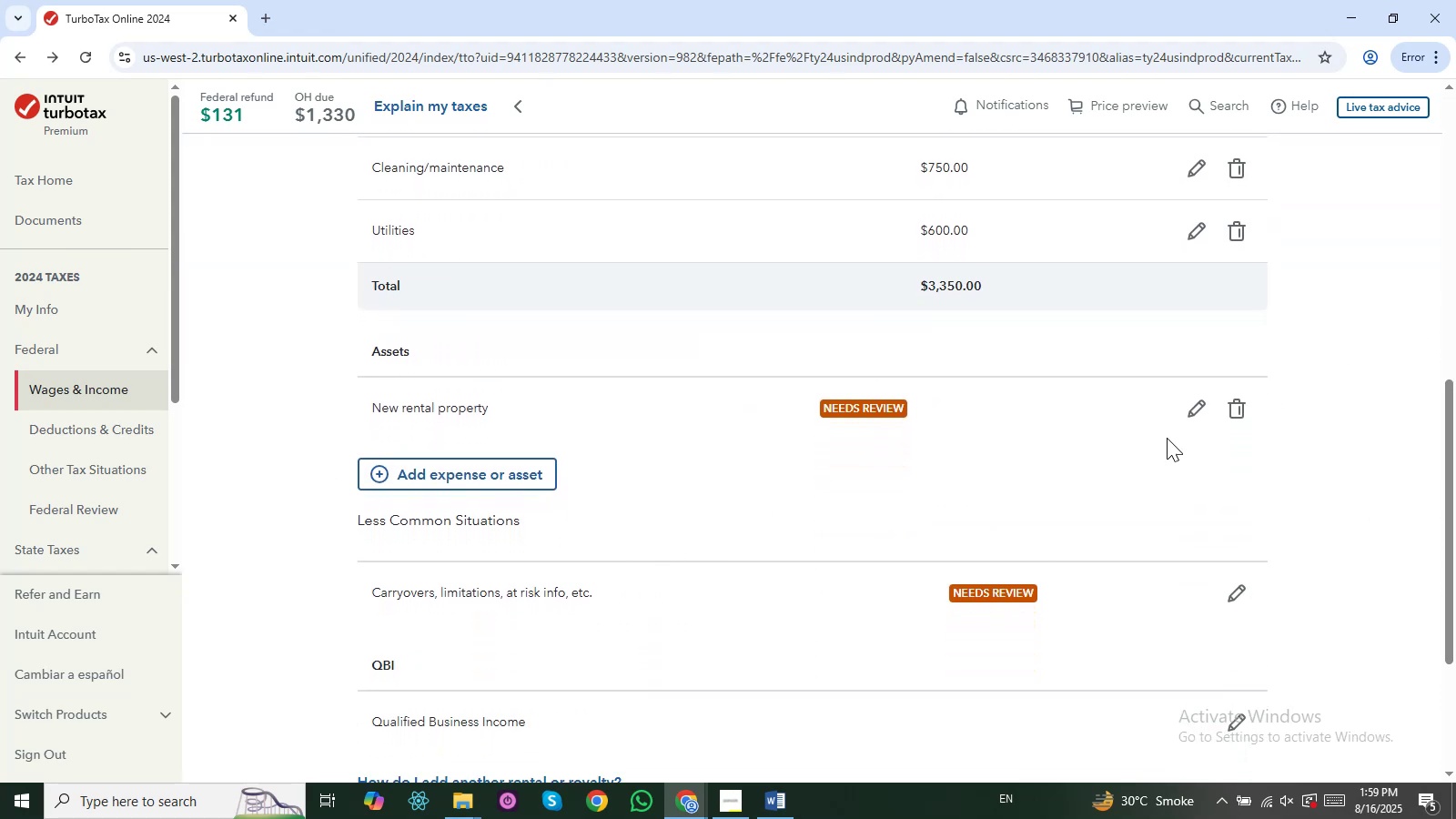 
wait(6.09)
 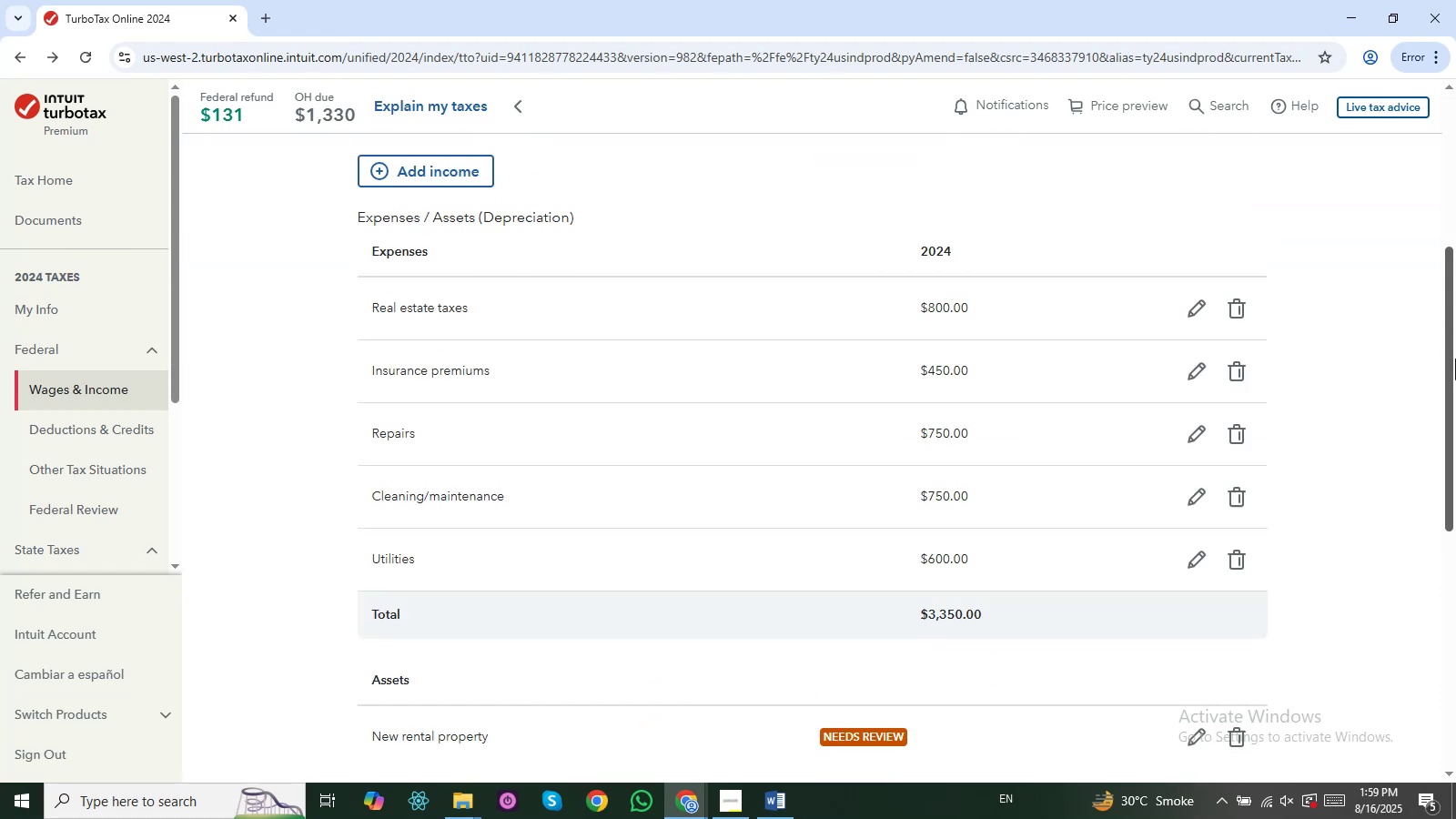 
left_click([1188, 420])
 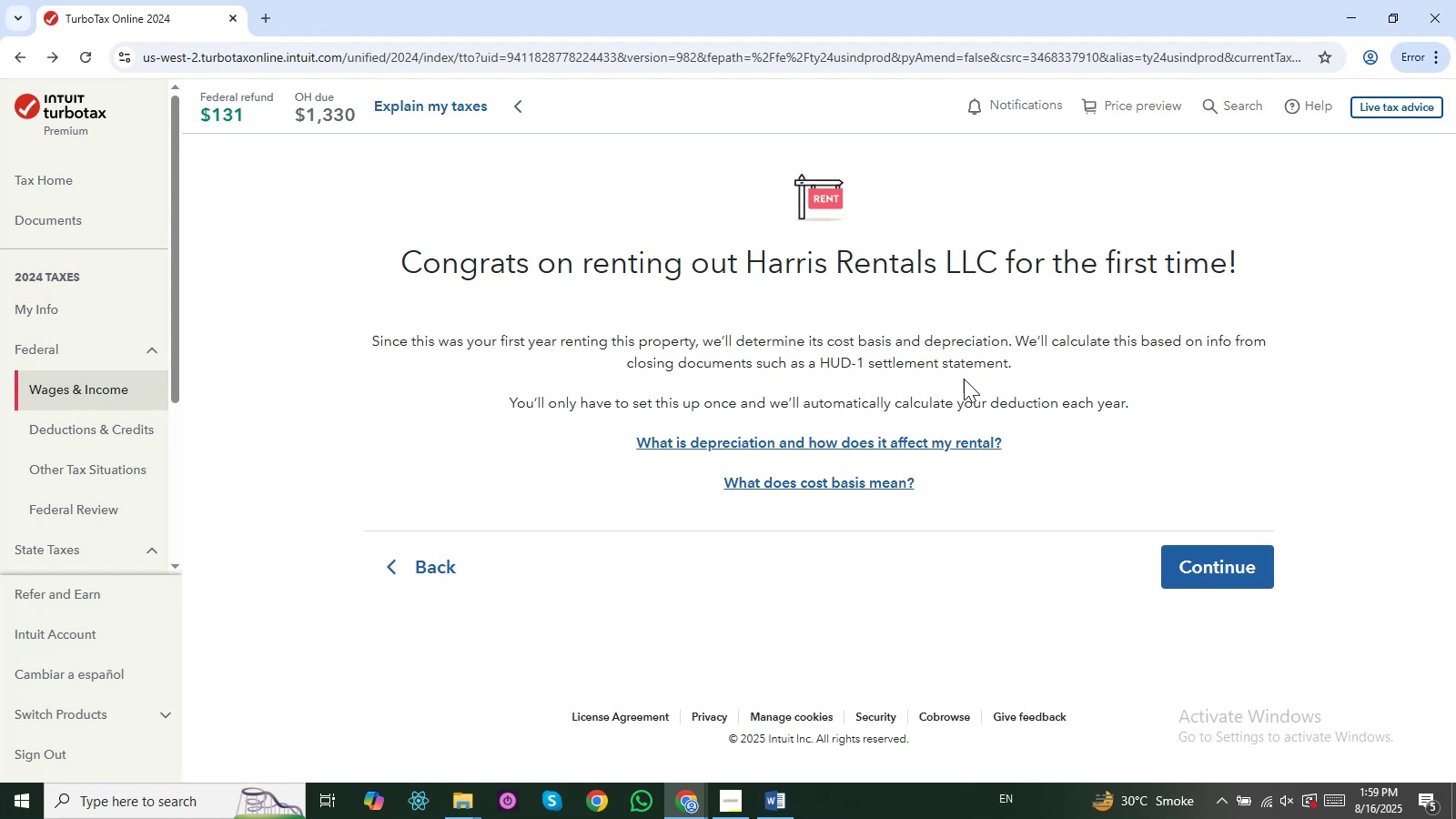 
wait(8.05)
 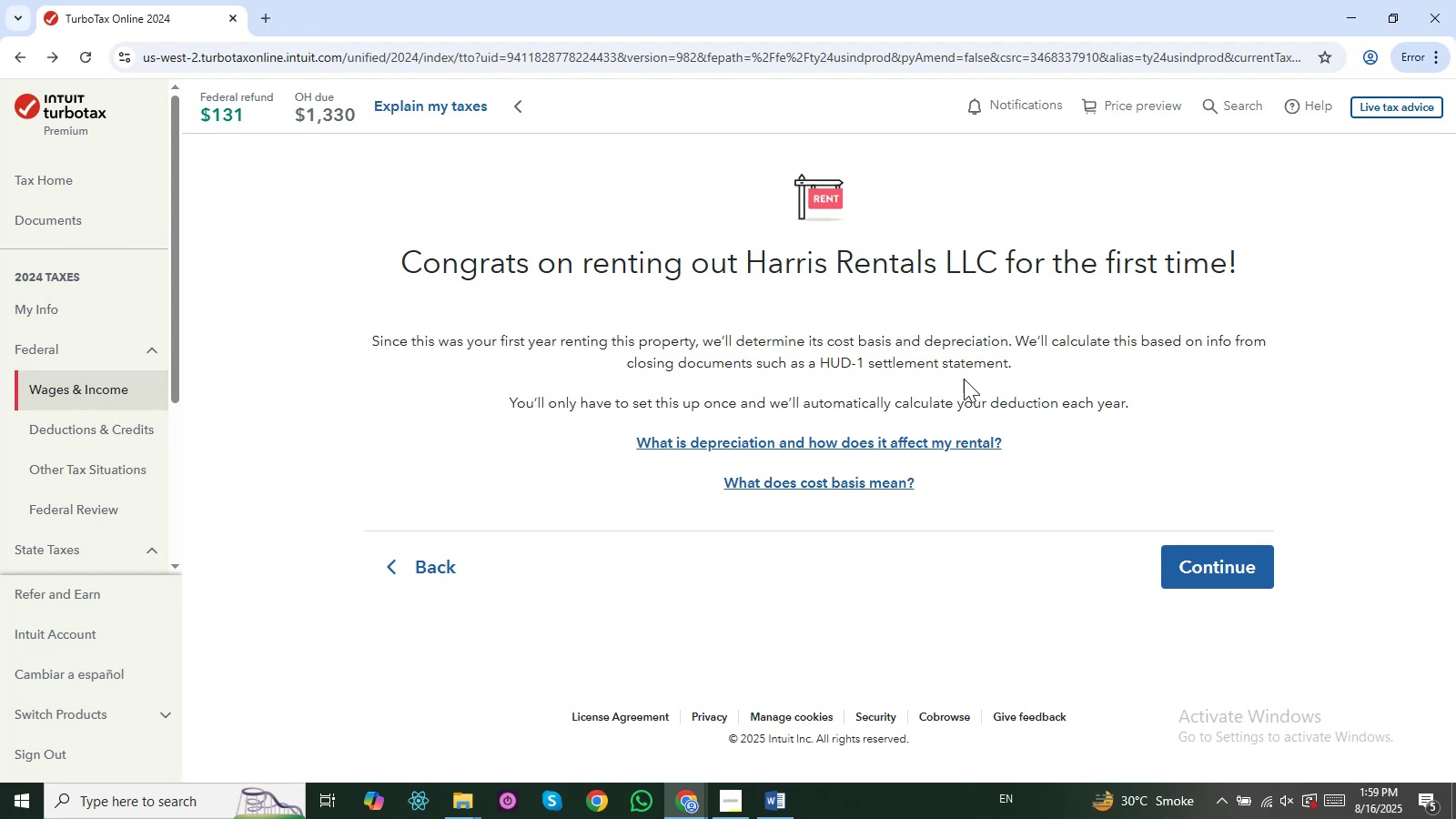 
left_click([885, 361])
 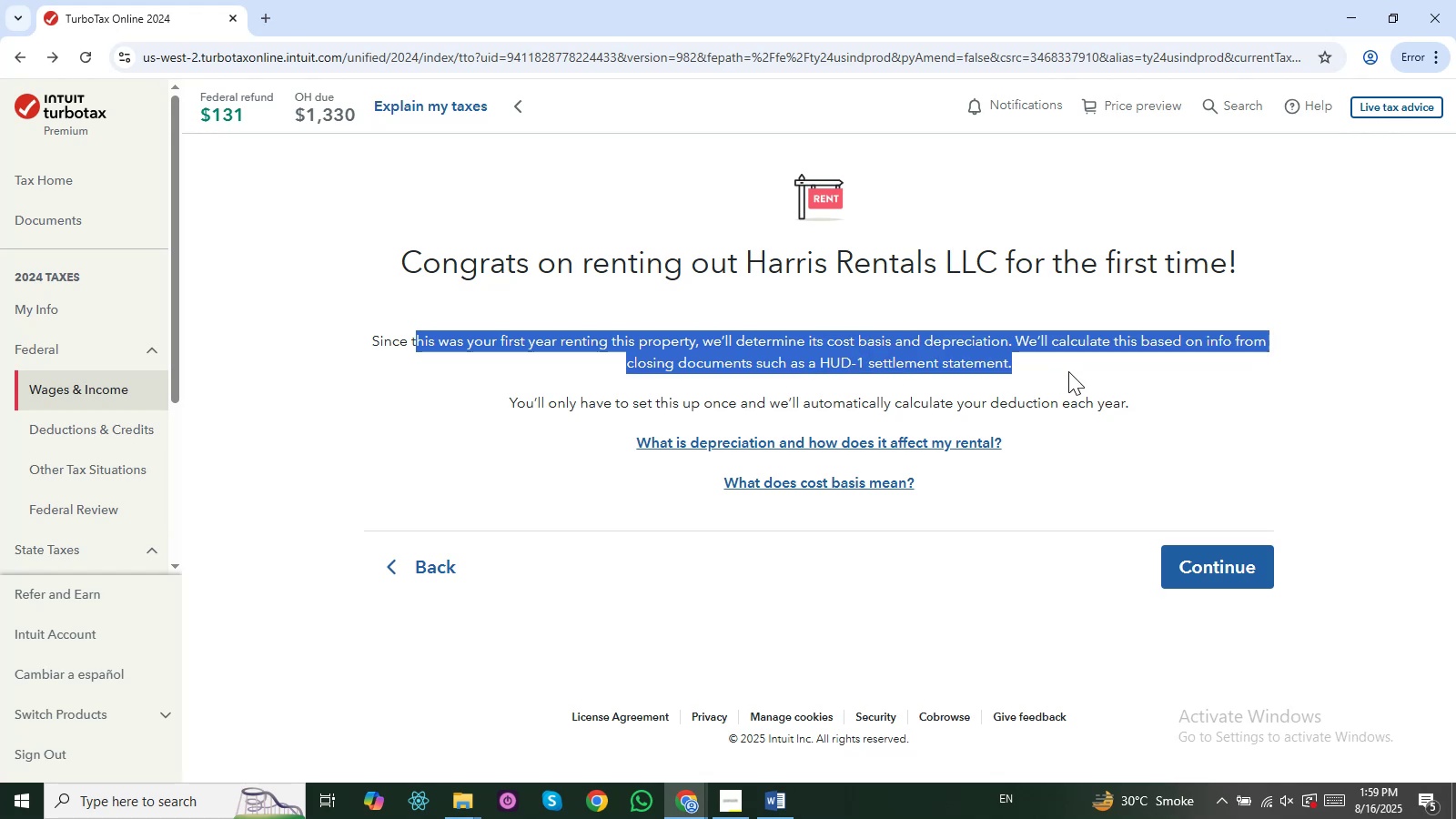 
wait(7.74)
 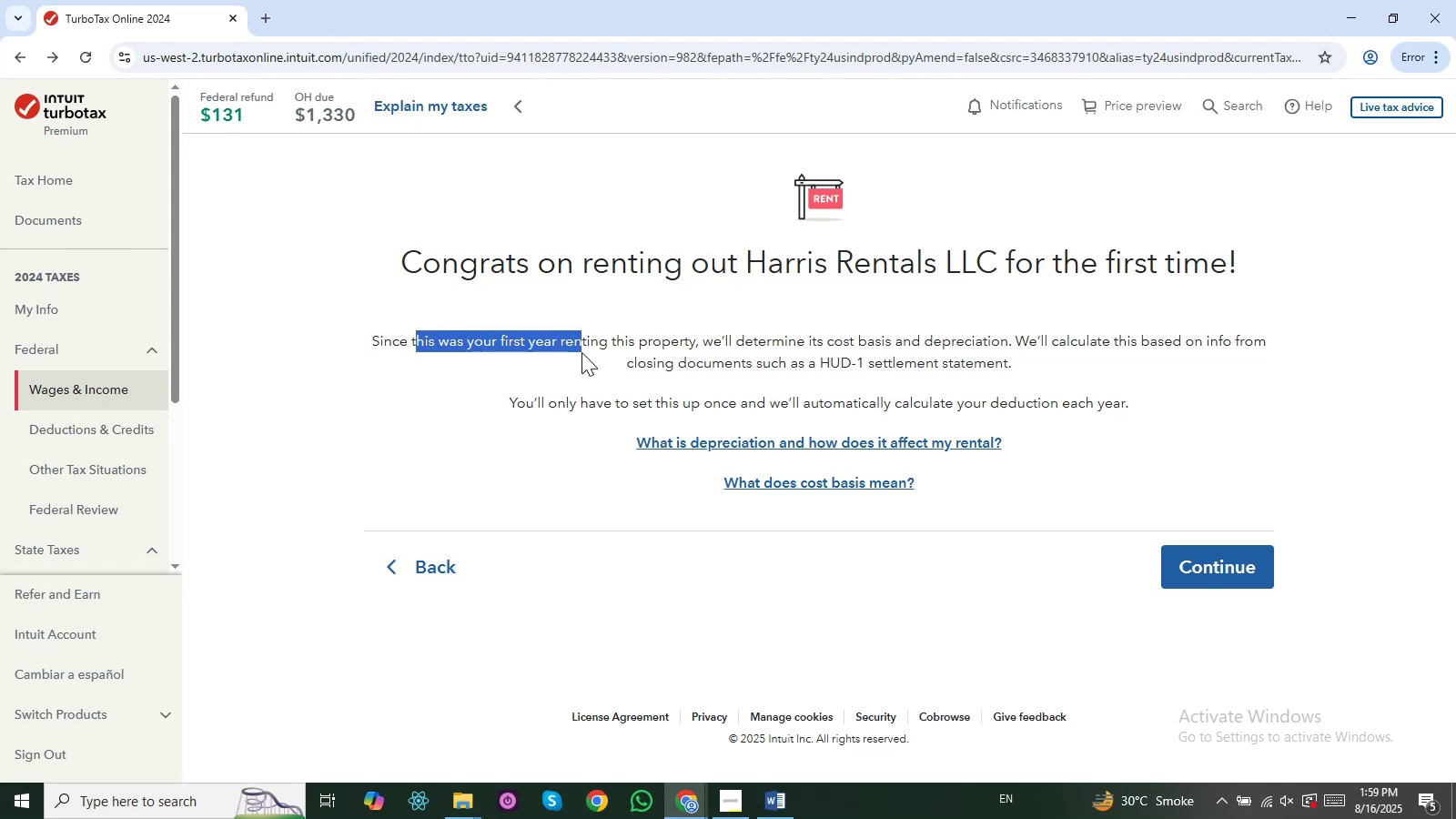 
left_click([1238, 563])
 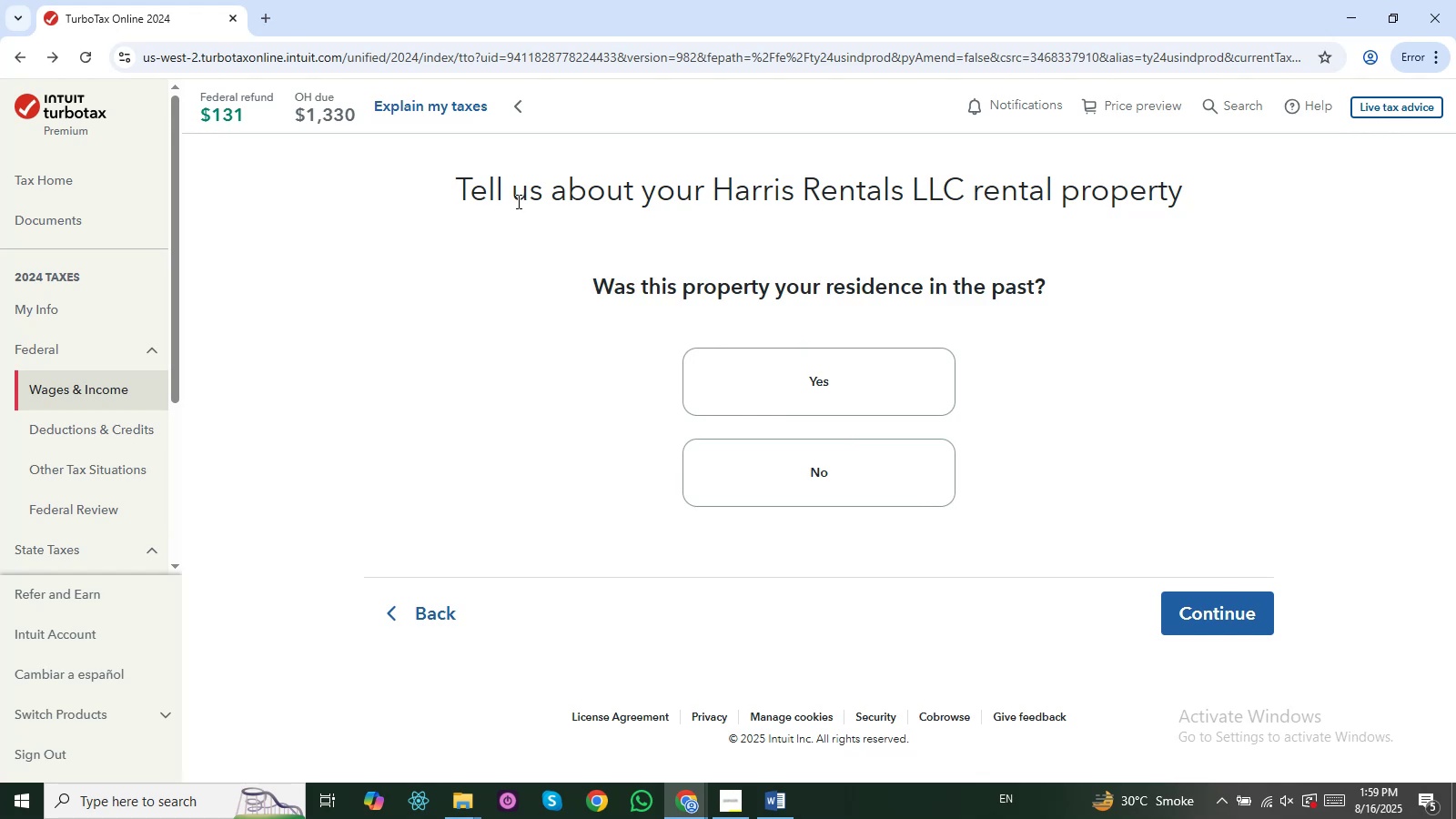 
wait(12.4)
 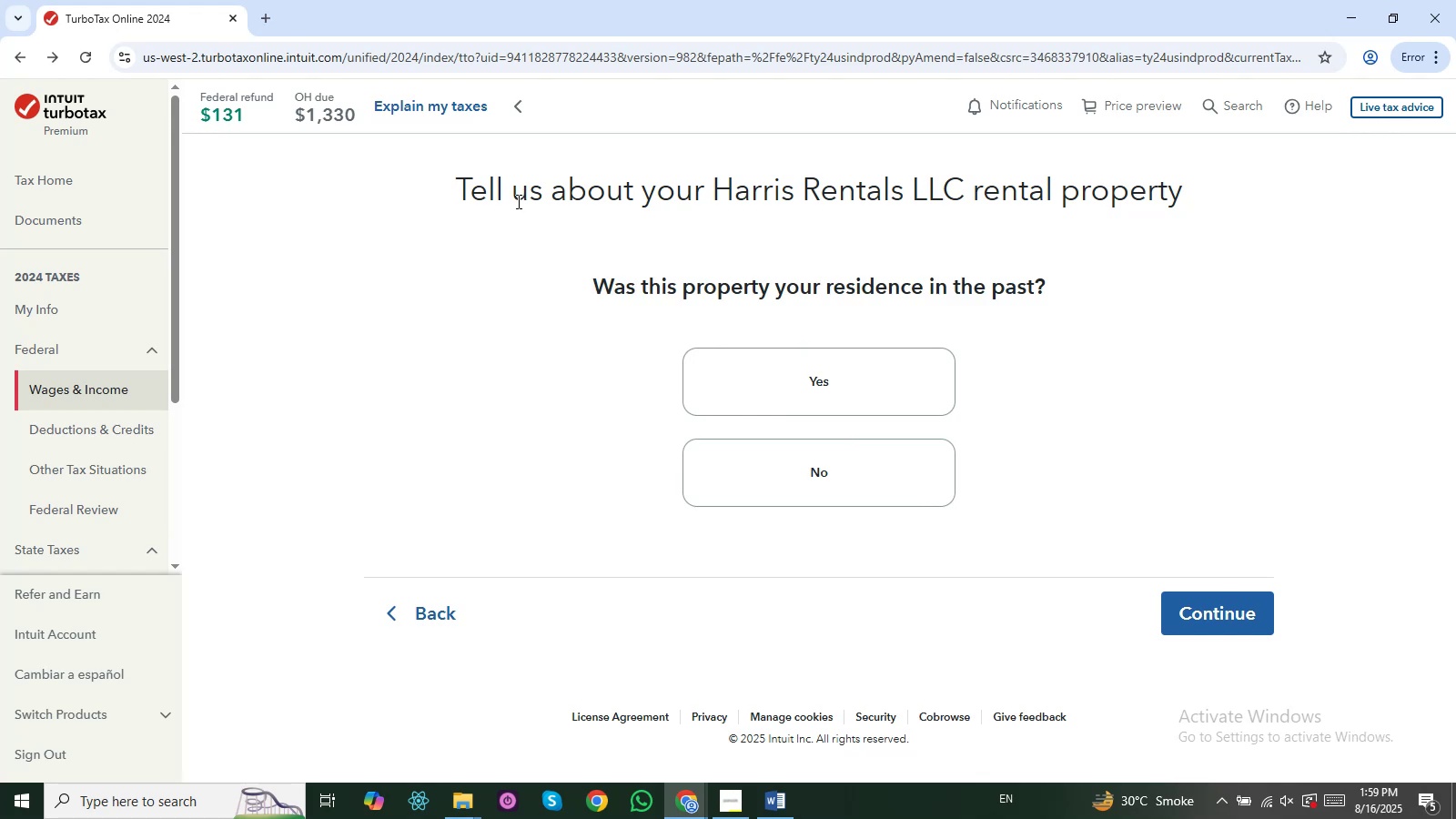 
left_click([871, 392])
 